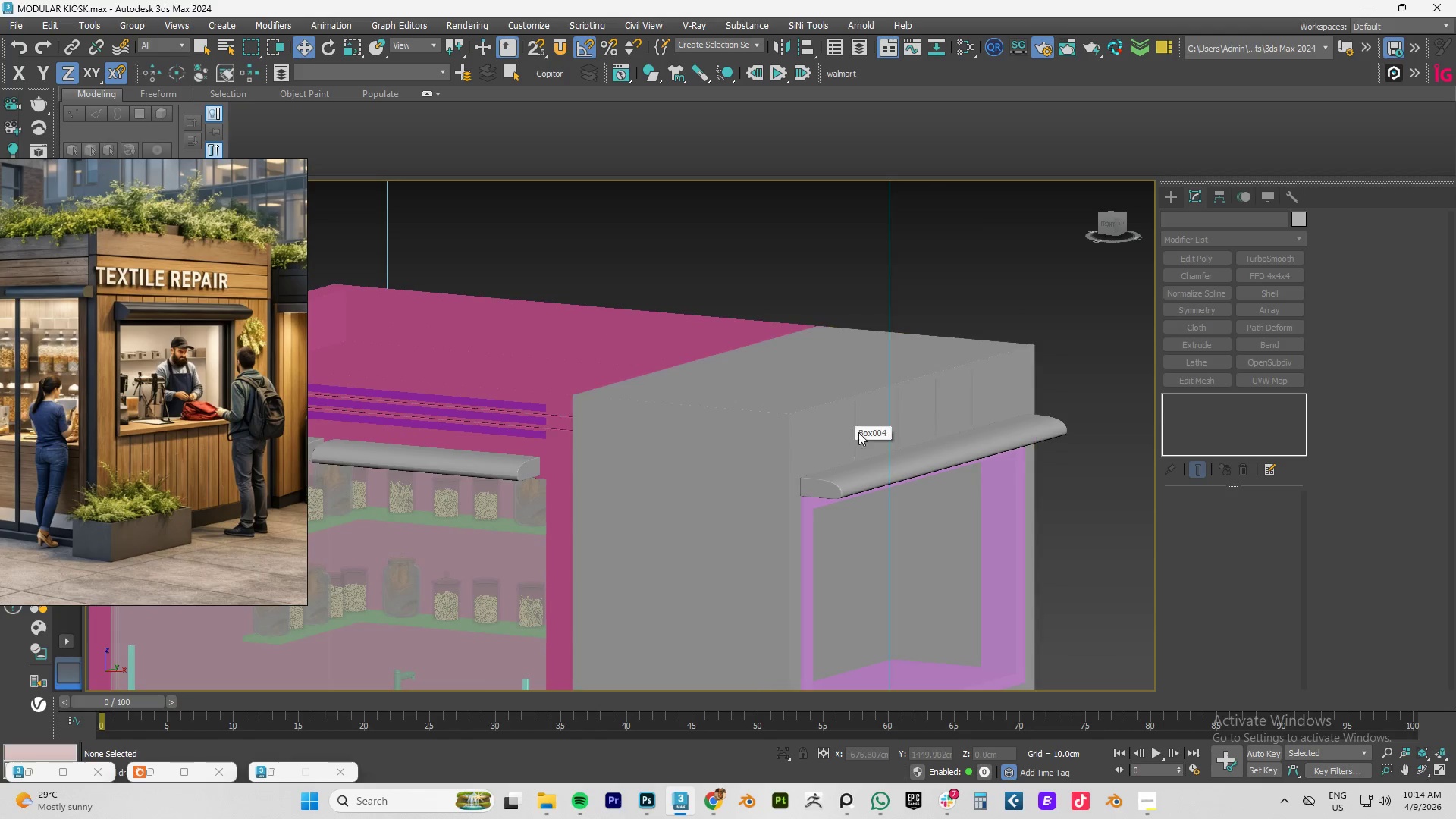 
key(Alt+AltLeft)
 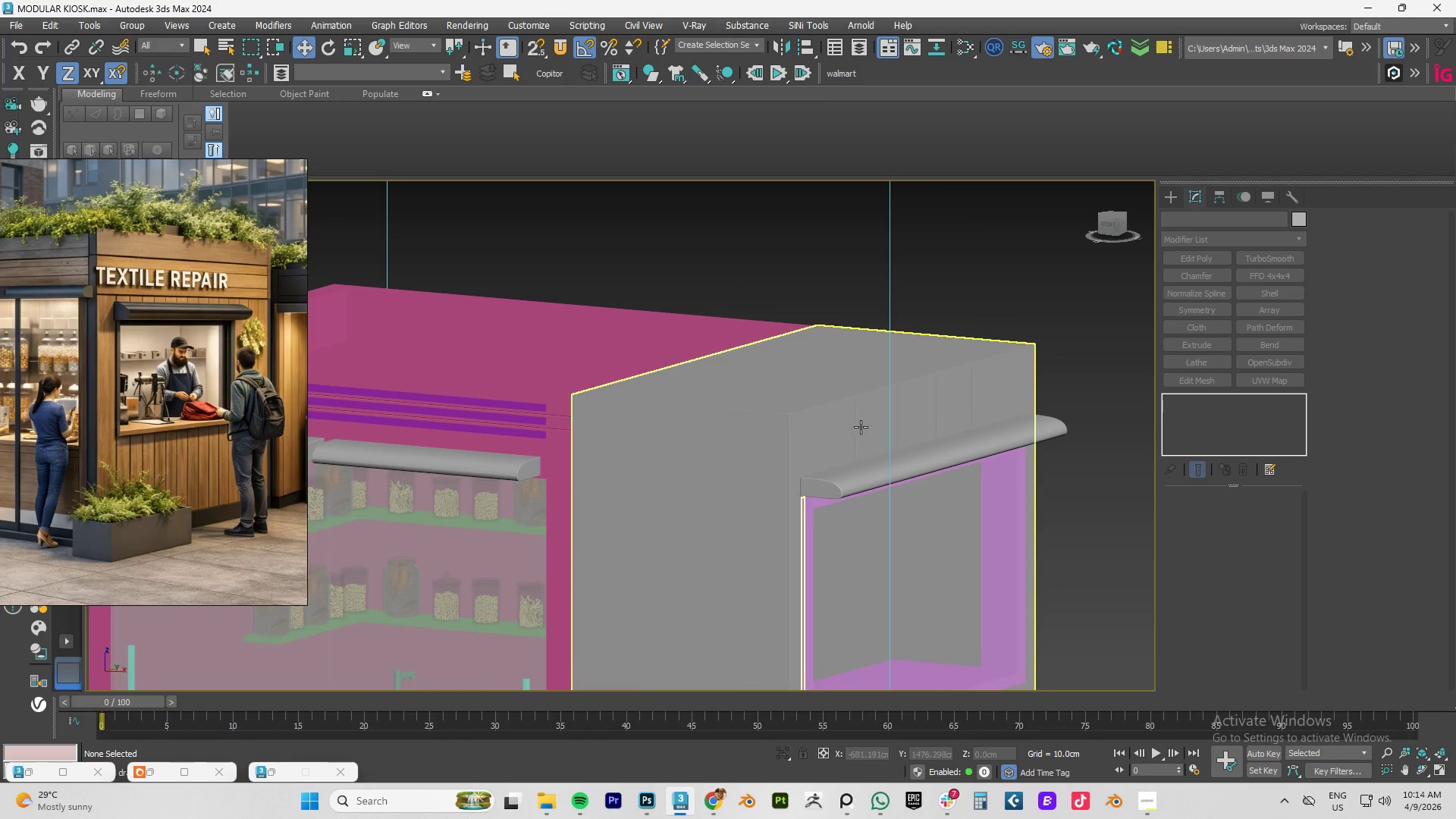 
left_click([861, 427])
 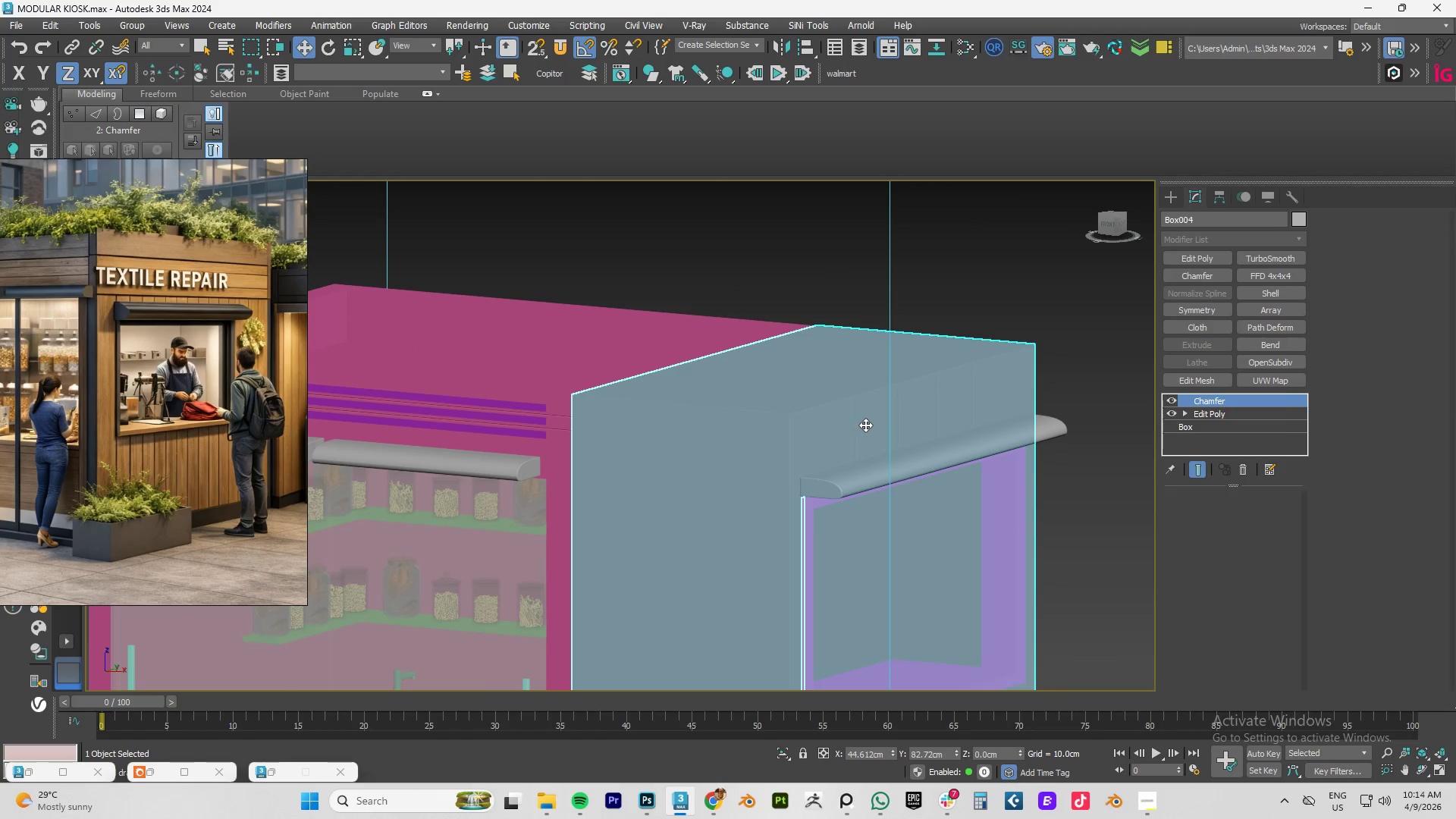 
hold_key(key=AltLeft, duration=0.61)
 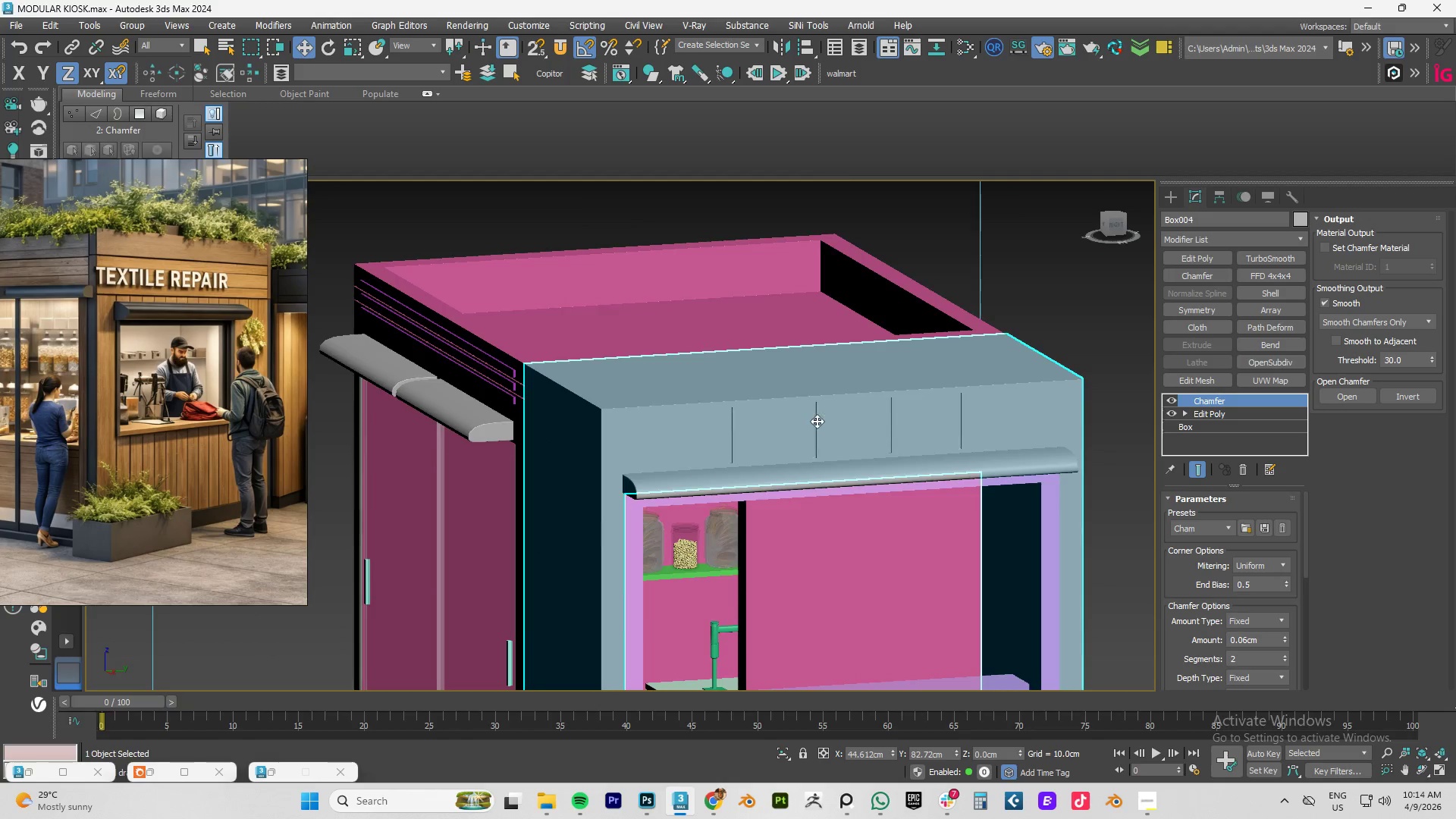 
scroll: coordinate [808, 425], scroll_direction: up, amount: 7.0
 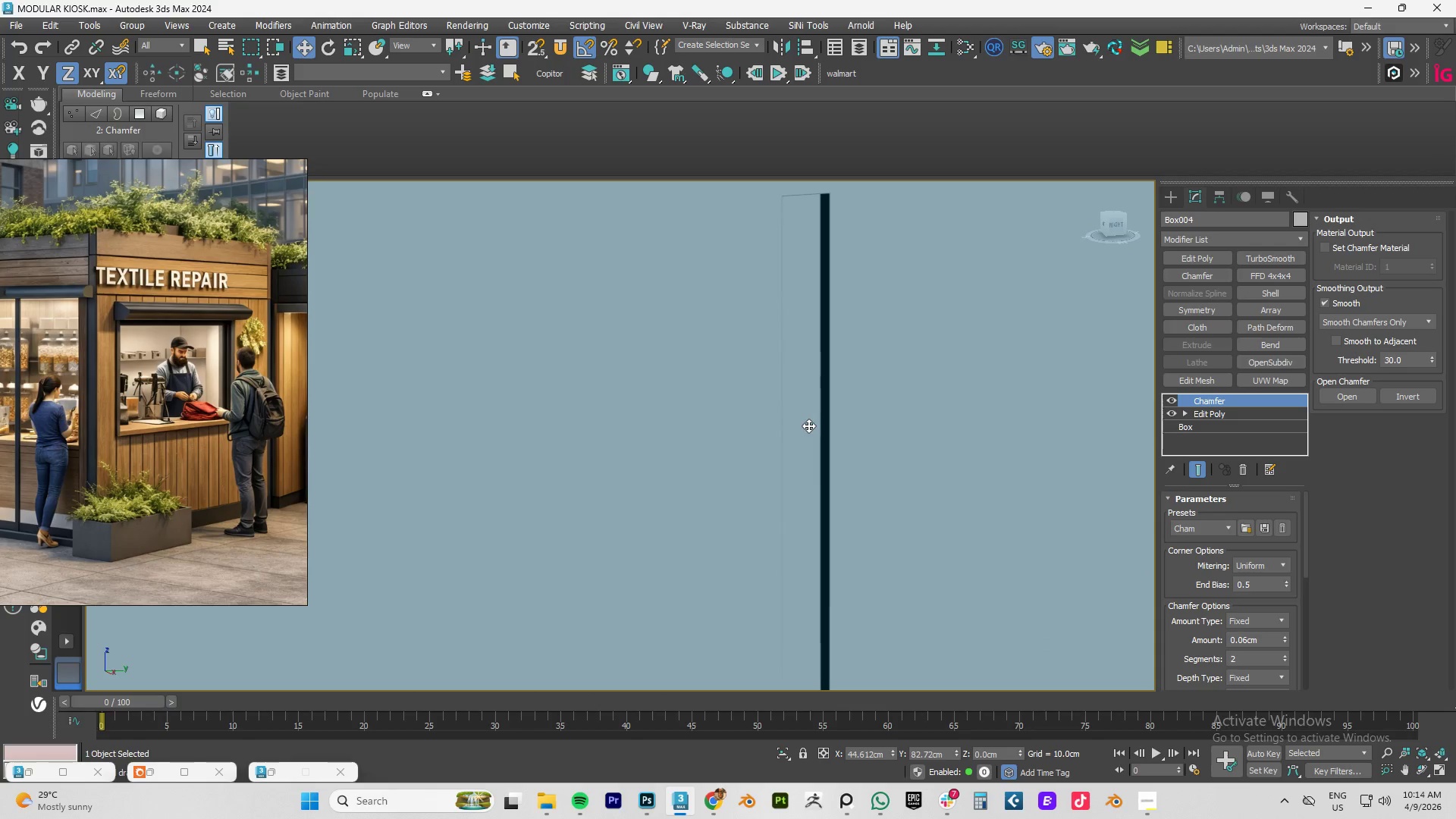 
scroll: coordinate [808, 426], scroll_direction: down, amount: 9.0
 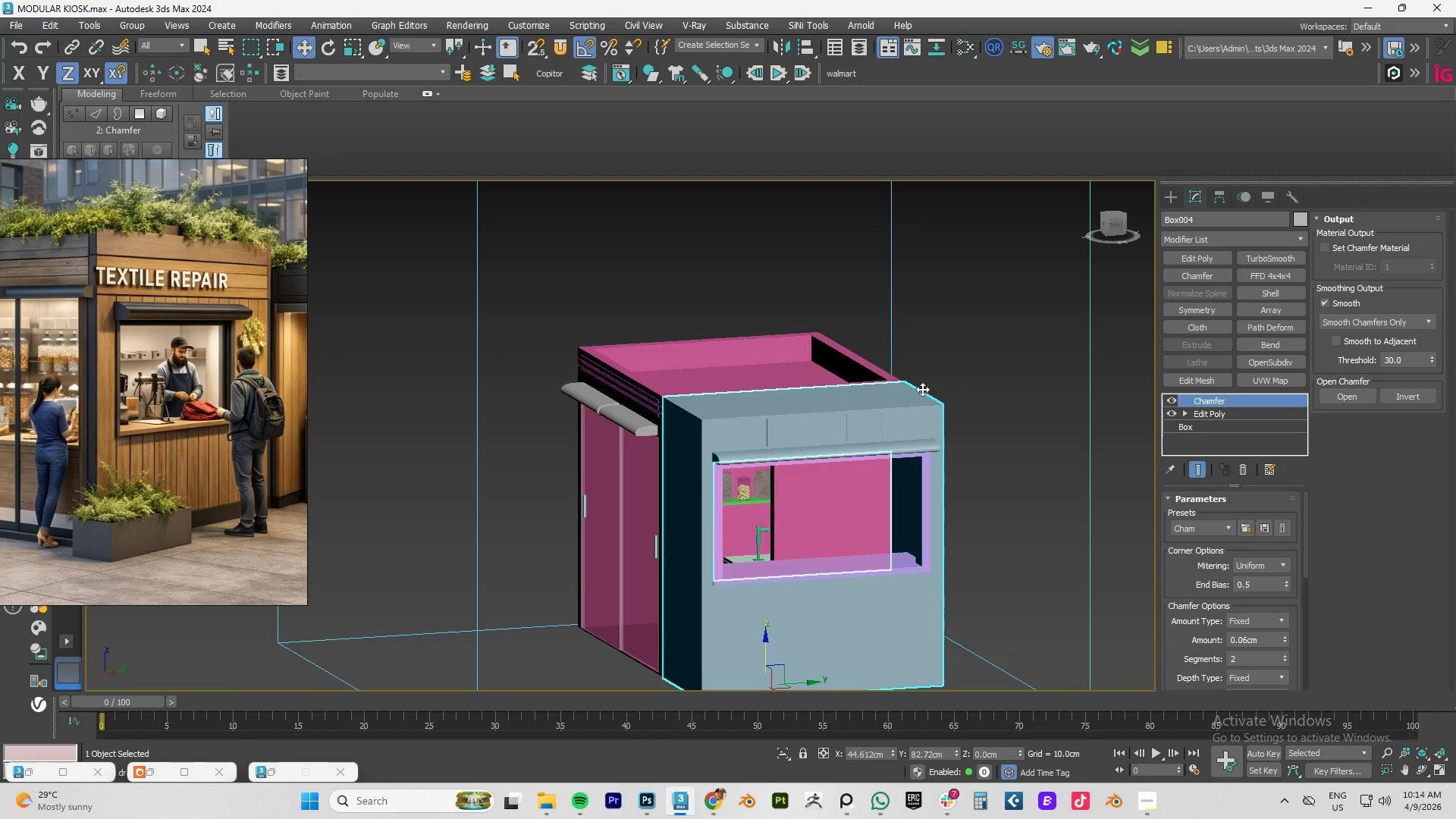 
left_click([955, 368])
 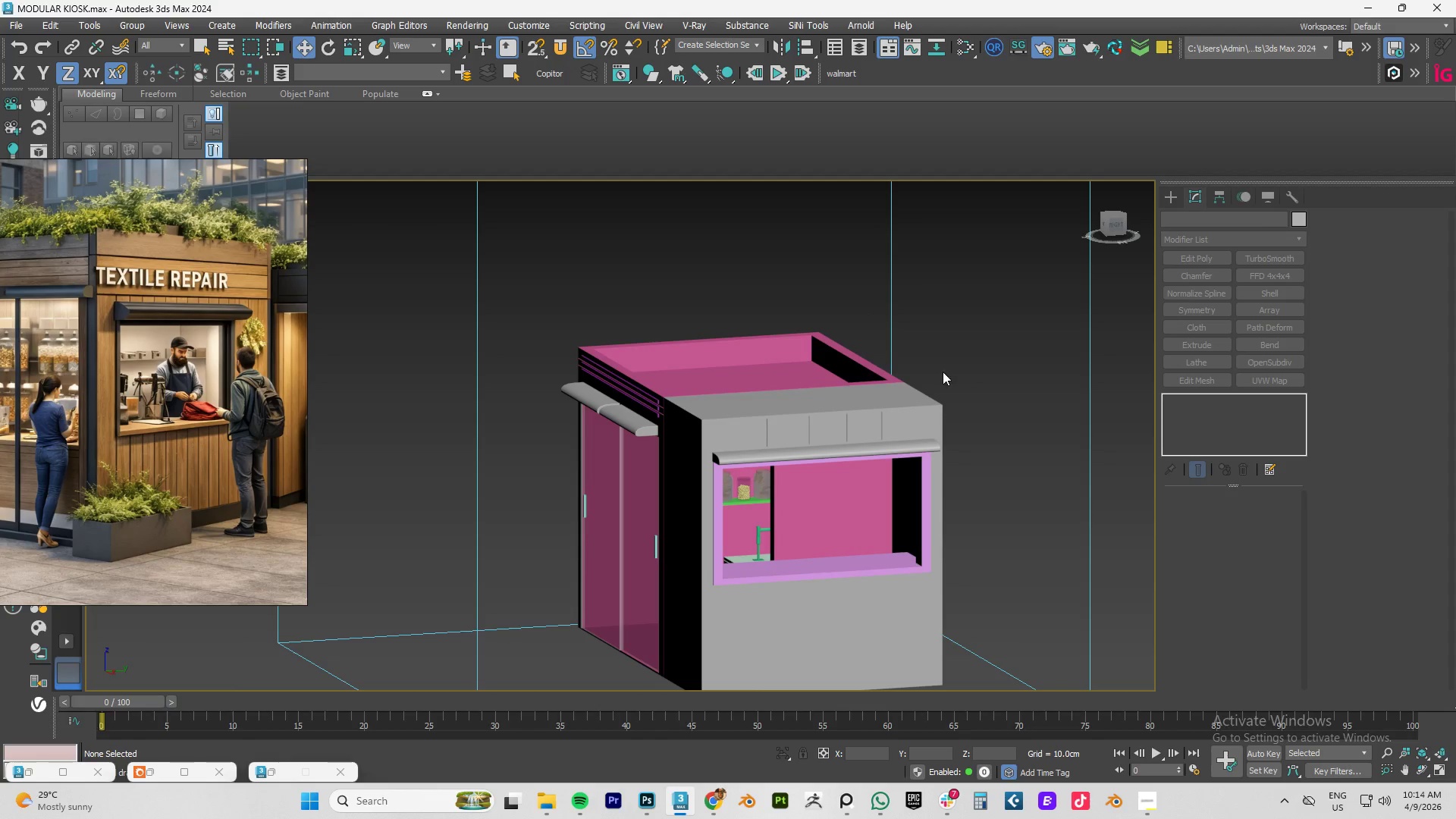 
scroll: coordinate [903, 411], scroll_direction: down, amount: 3.0
 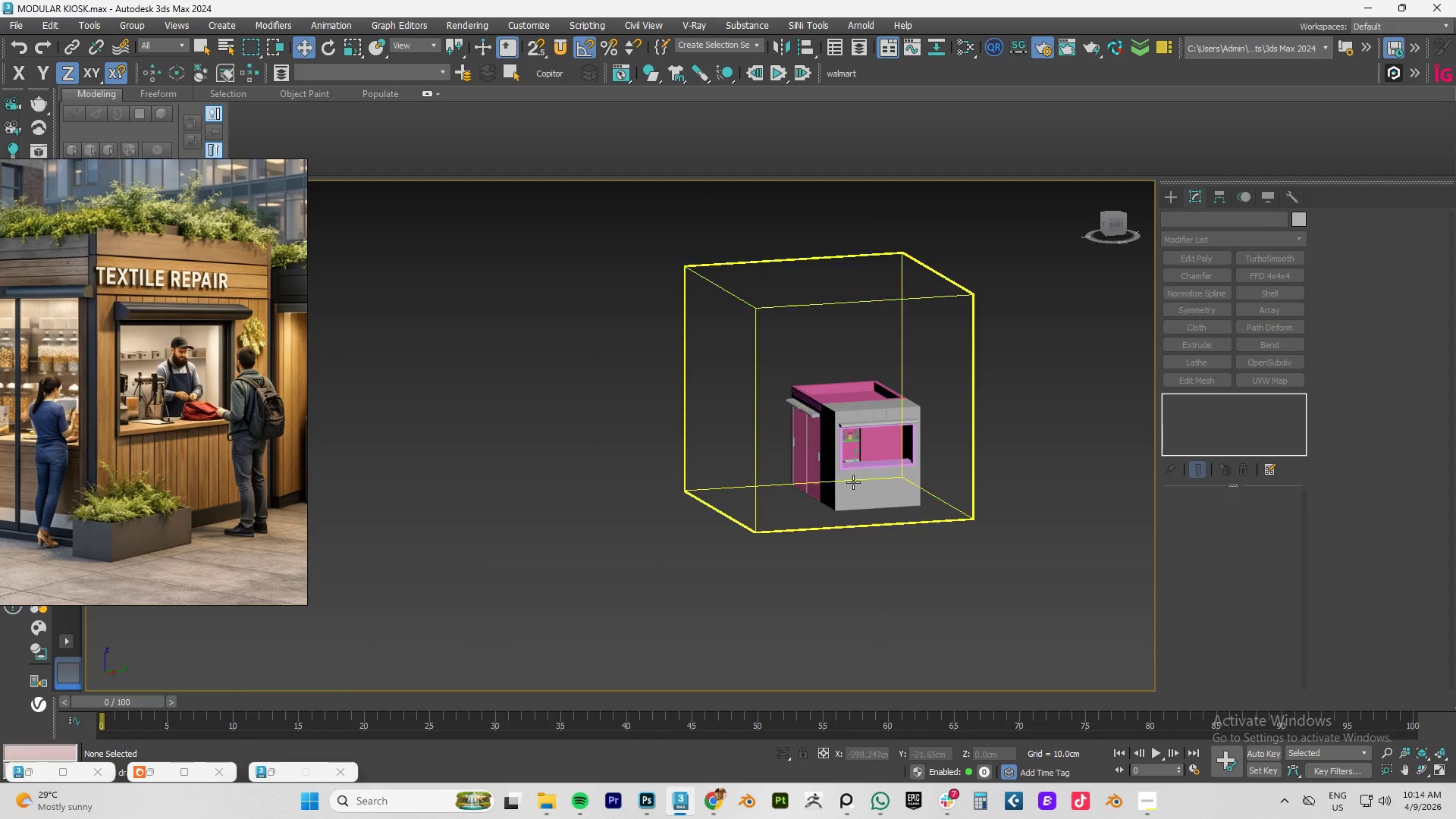 
hold_key(key=AltLeft, duration=1.5)
 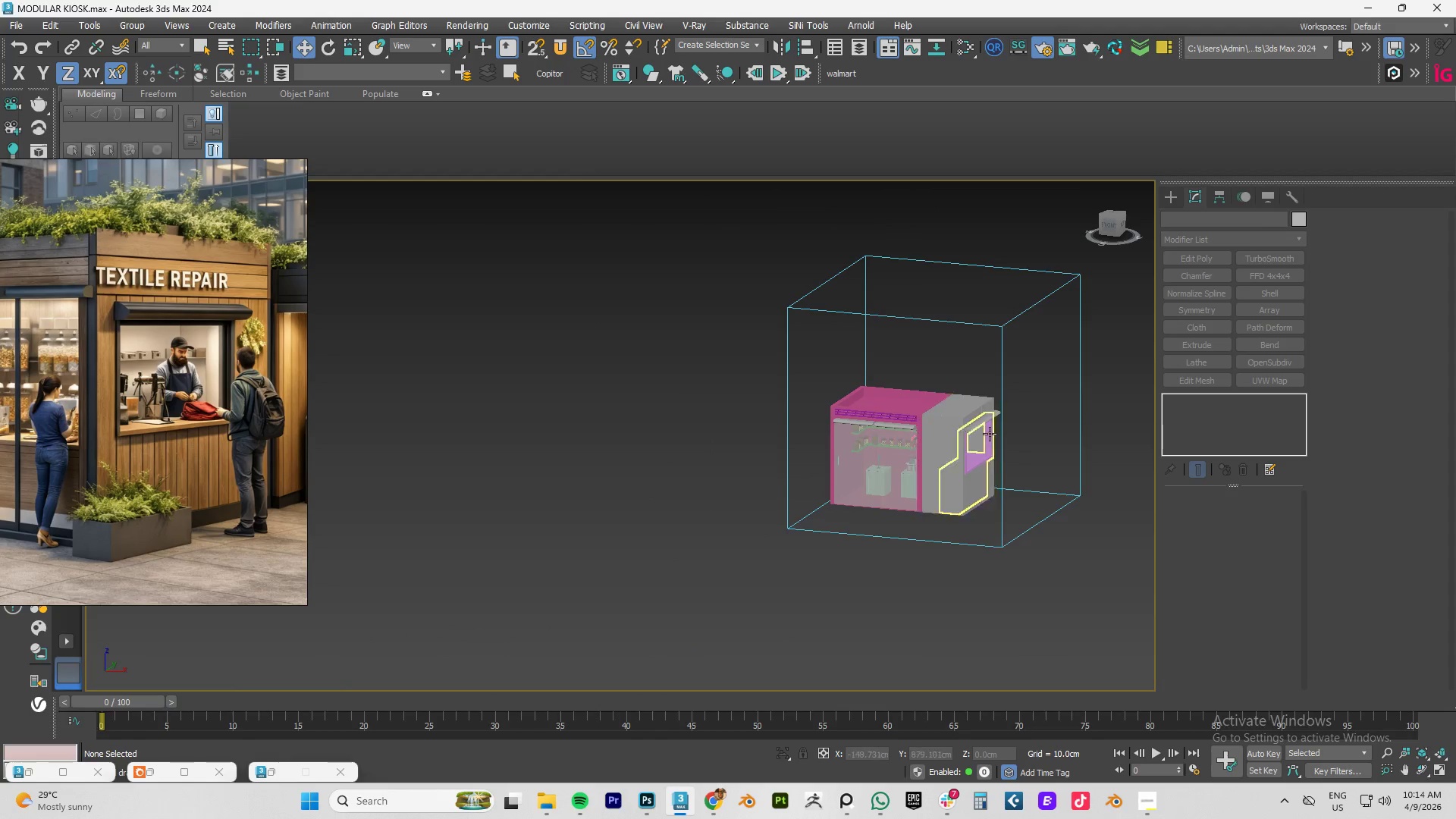 
key(Alt+AltLeft)
 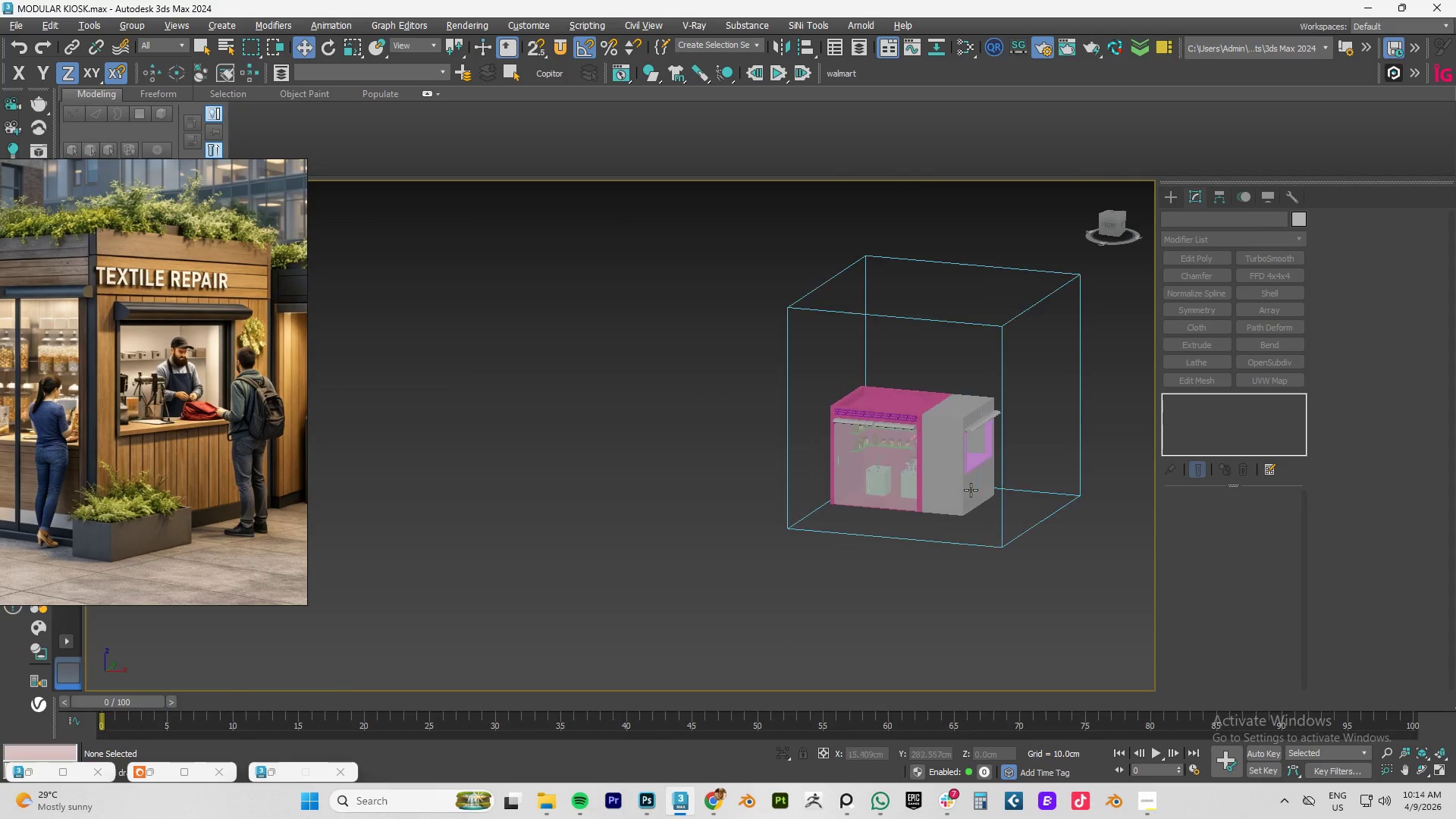 
key(Alt+AltLeft)
 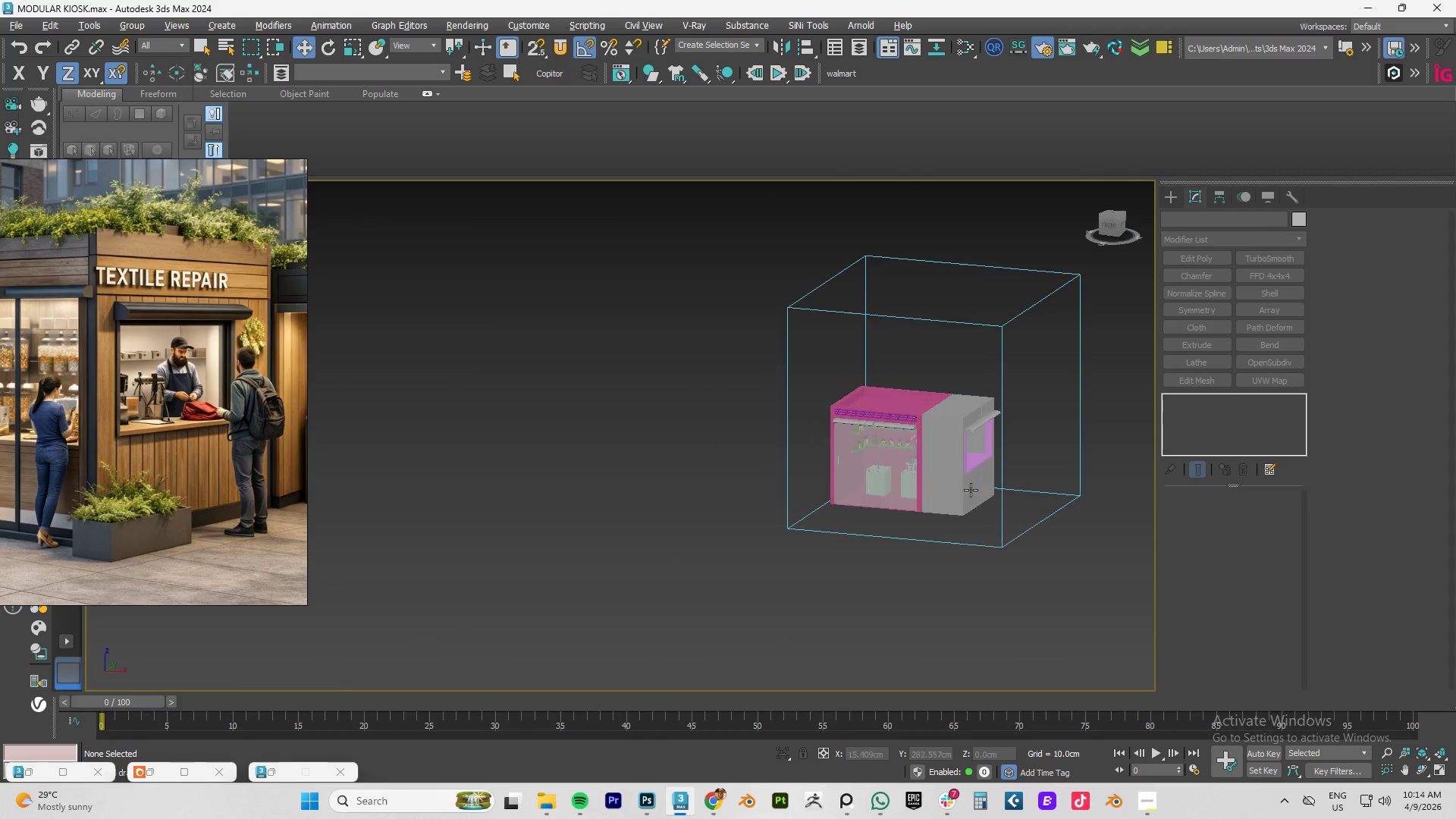 
key(Alt+AltLeft)
 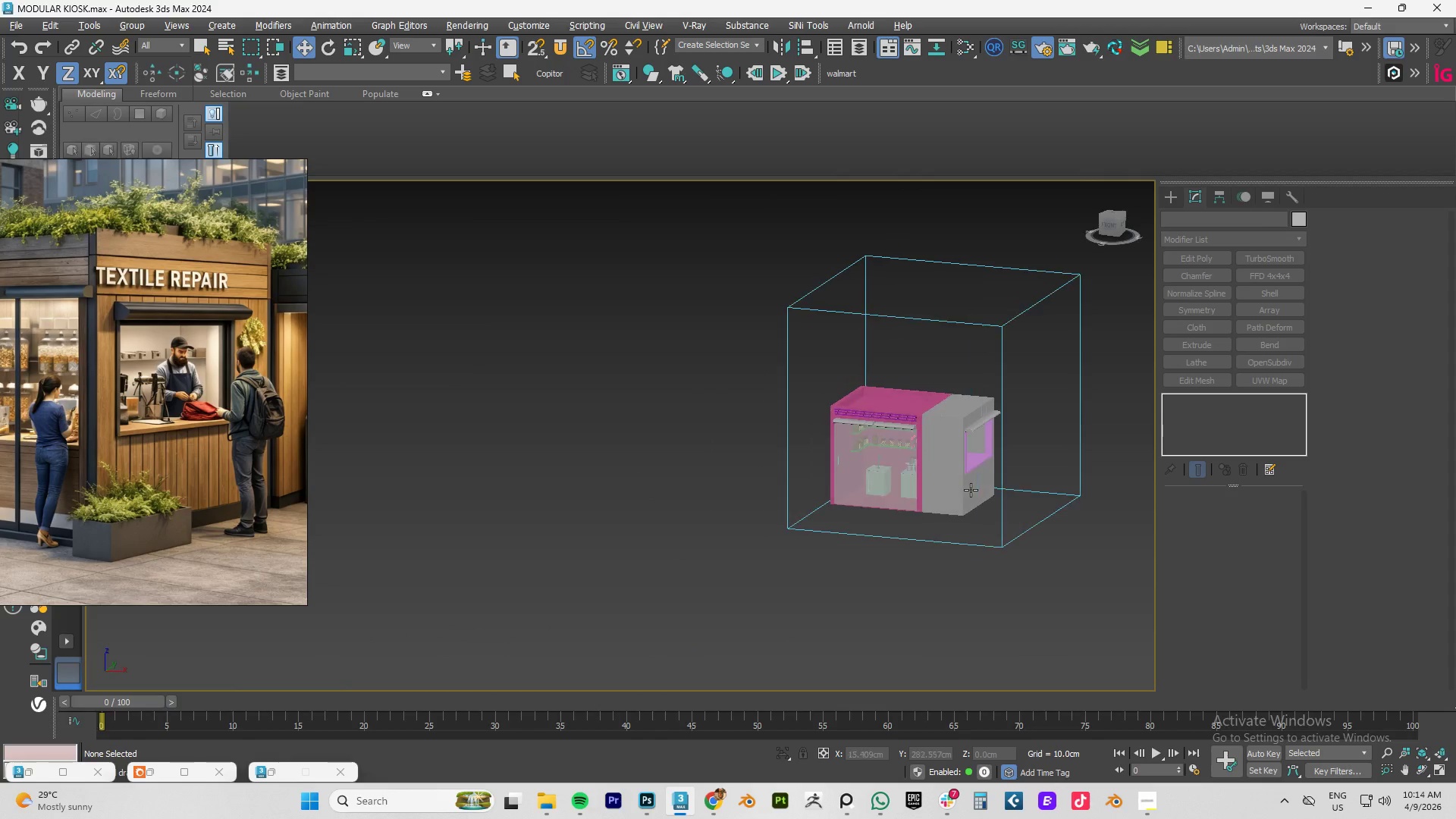 
key(Alt+AltLeft)
 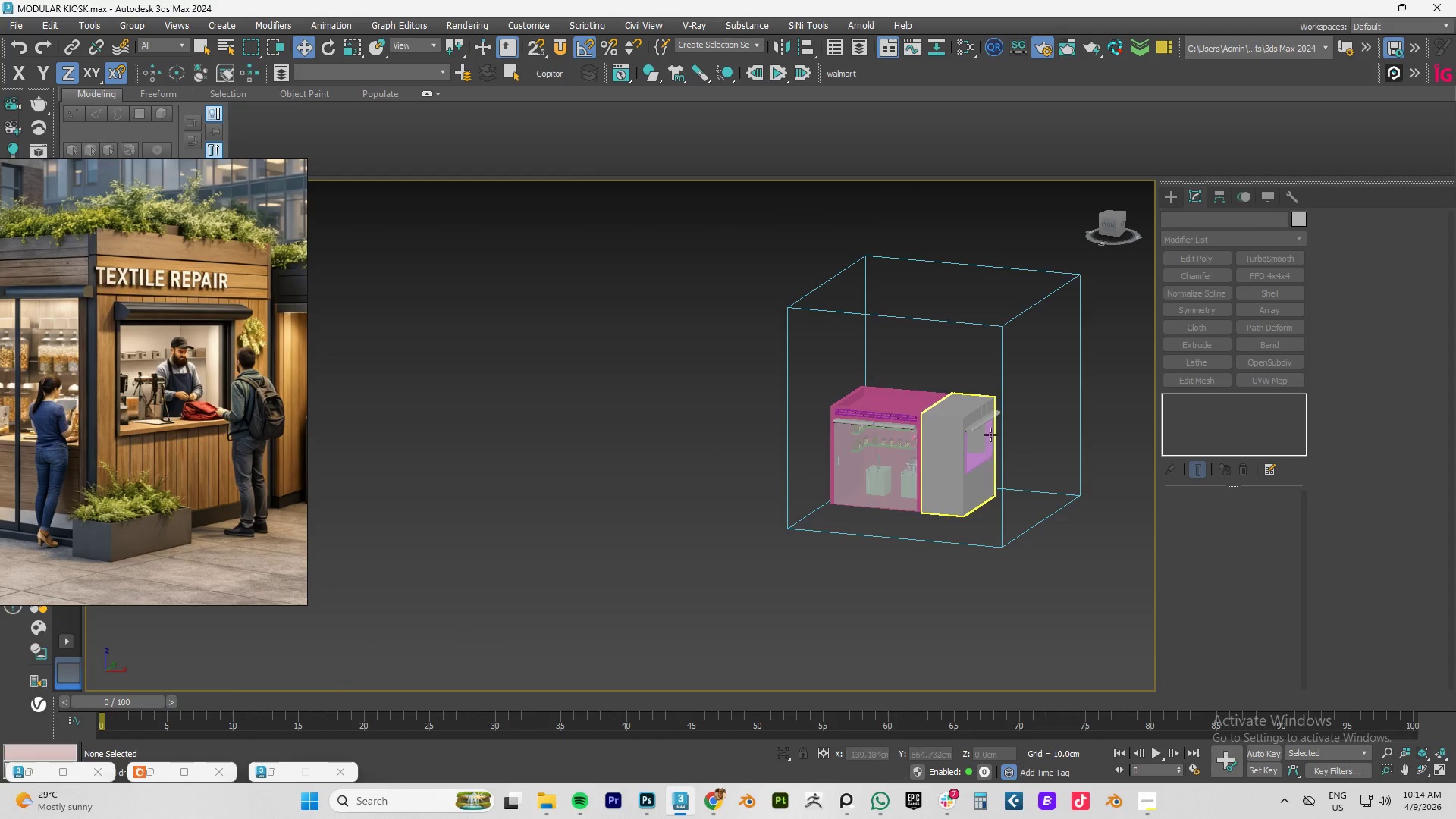 
scroll: coordinate [984, 435], scroll_direction: up, amount: 4.0
 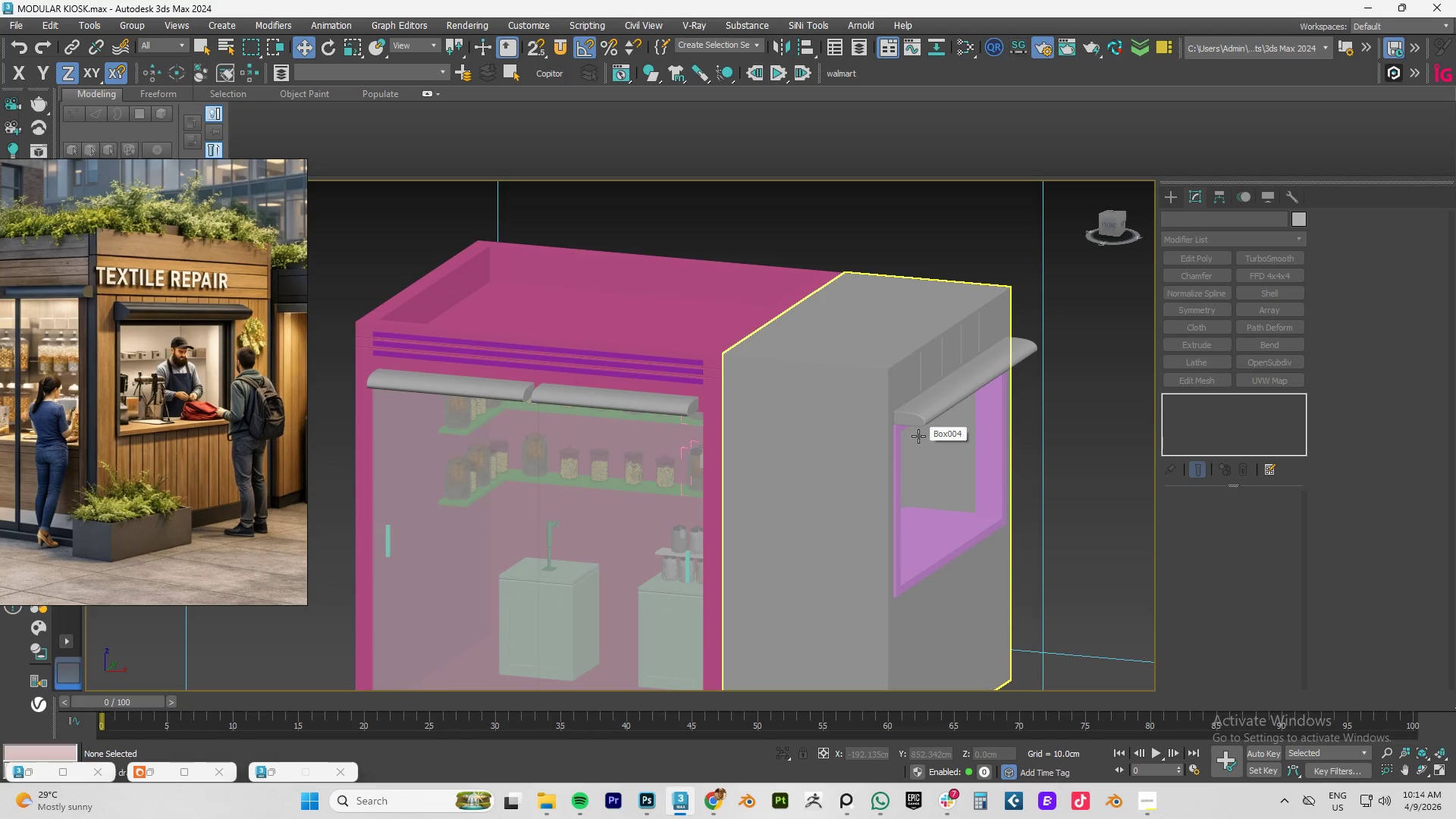 
wait(6.45)
 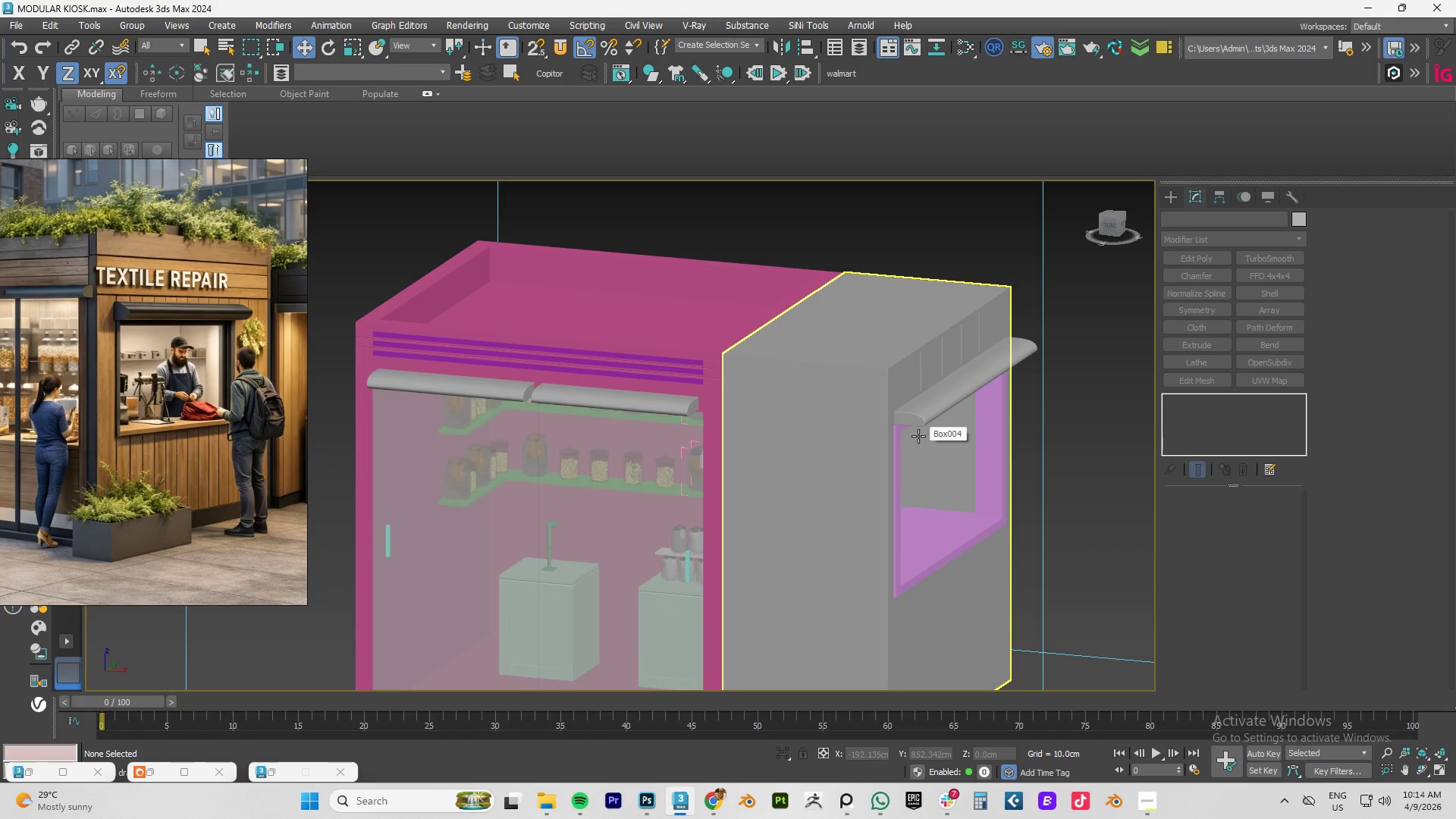 
scroll: coordinate [793, 300], scroll_direction: up, amount: 4.0
 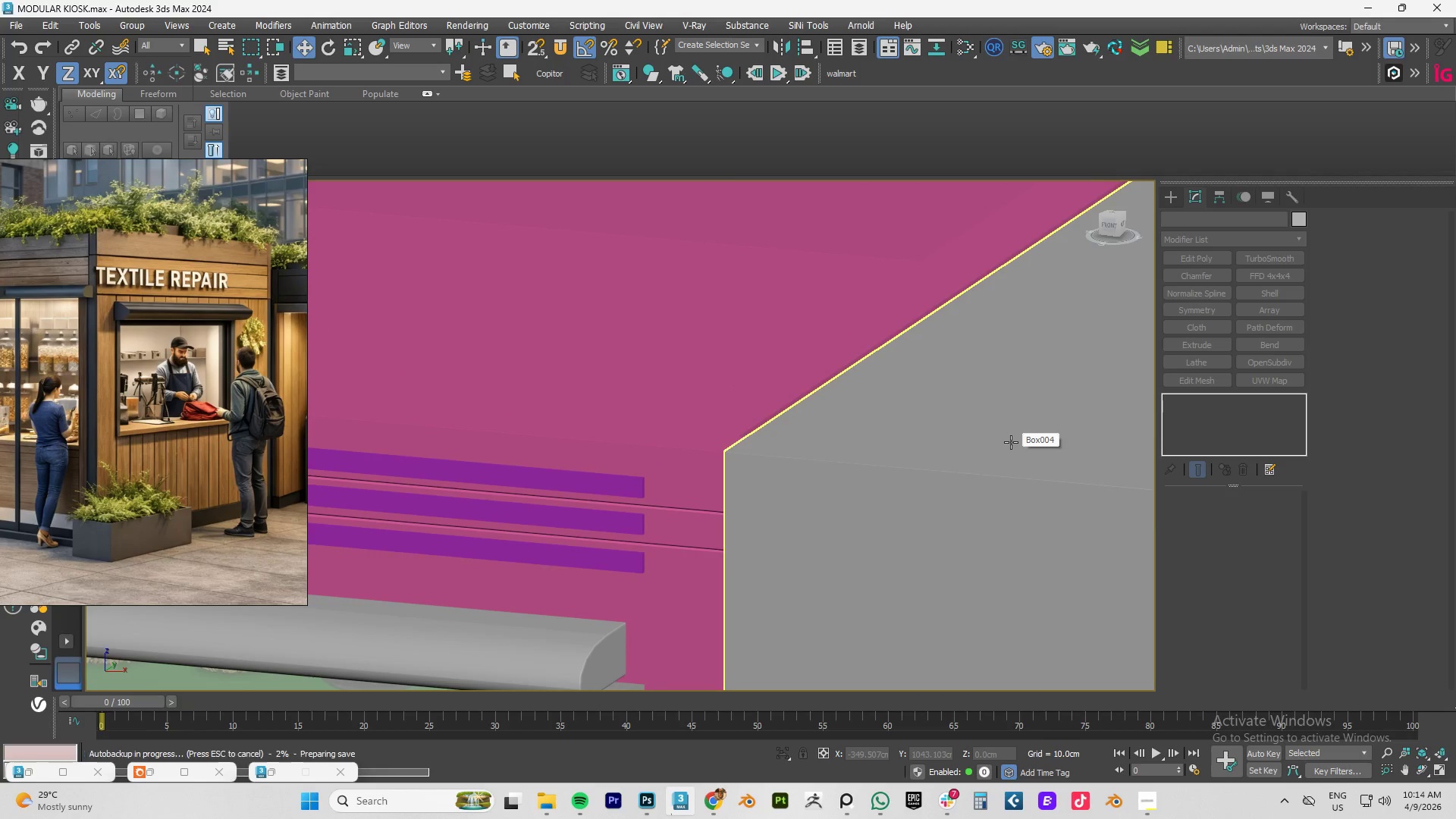 
scroll: coordinate [1011, 442], scroll_direction: down, amount: 1.0
 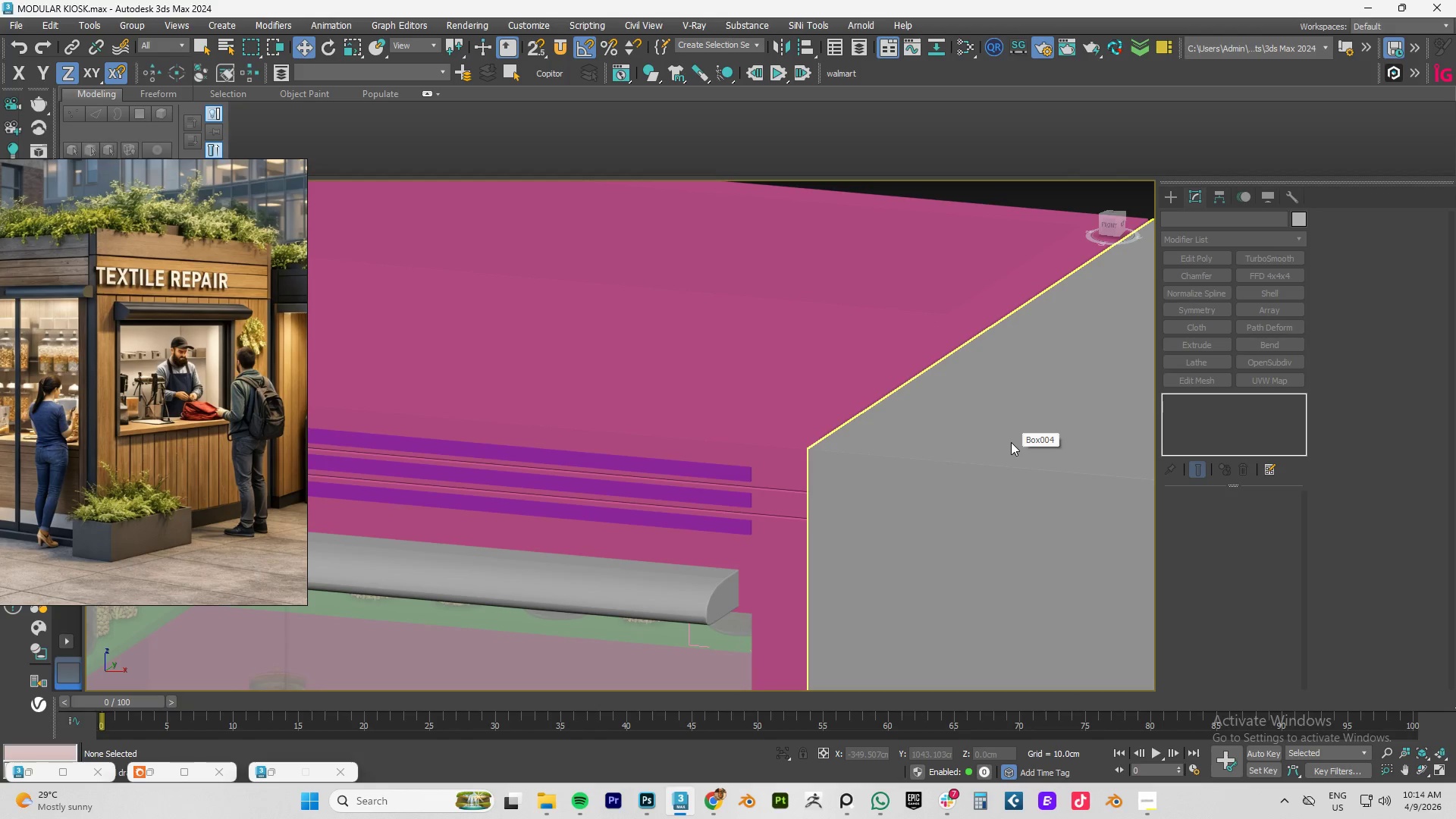 
scroll: coordinate [723, 399], scroll_direction: up, amount: 8.0
 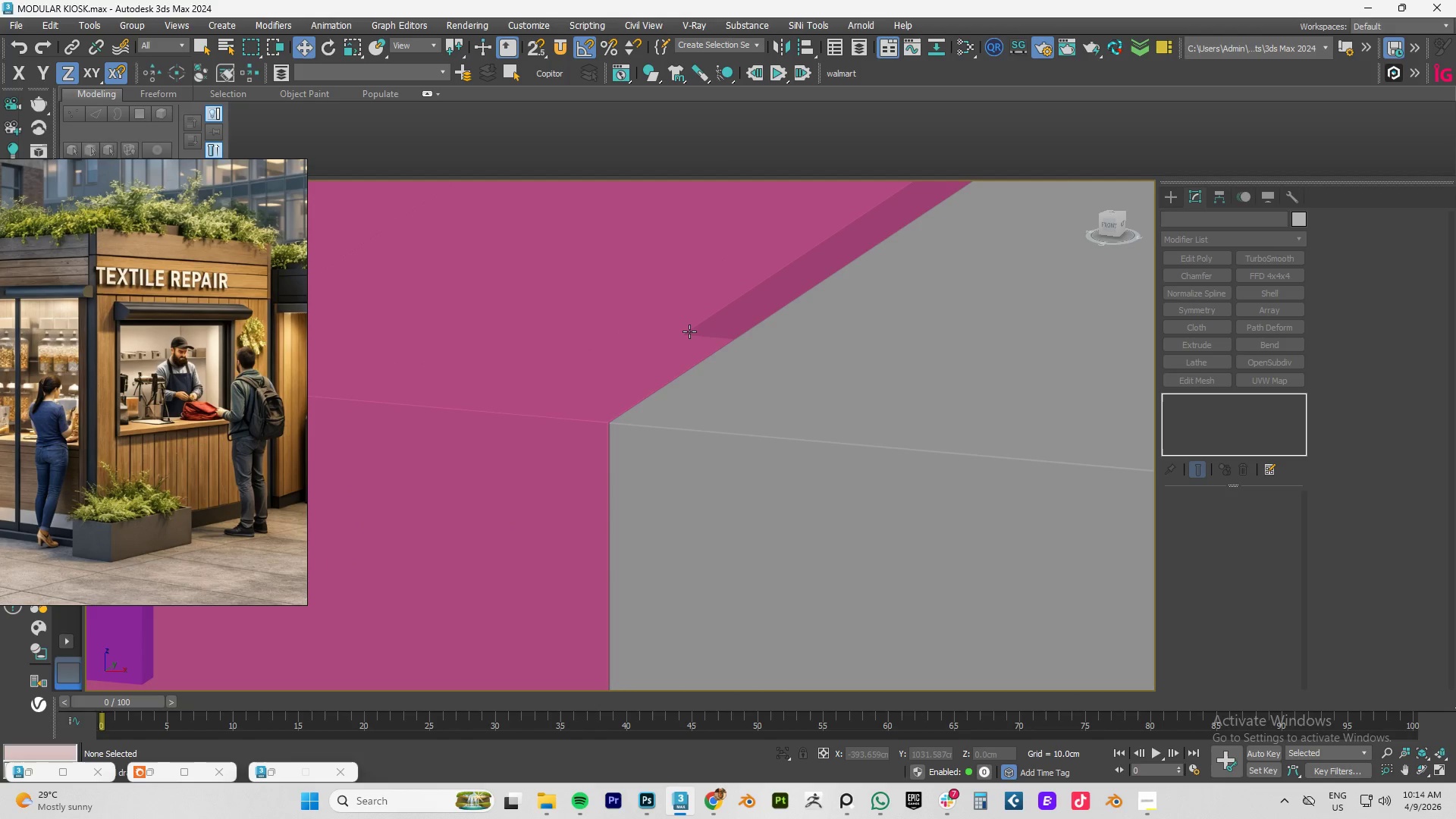 
key(F4)
 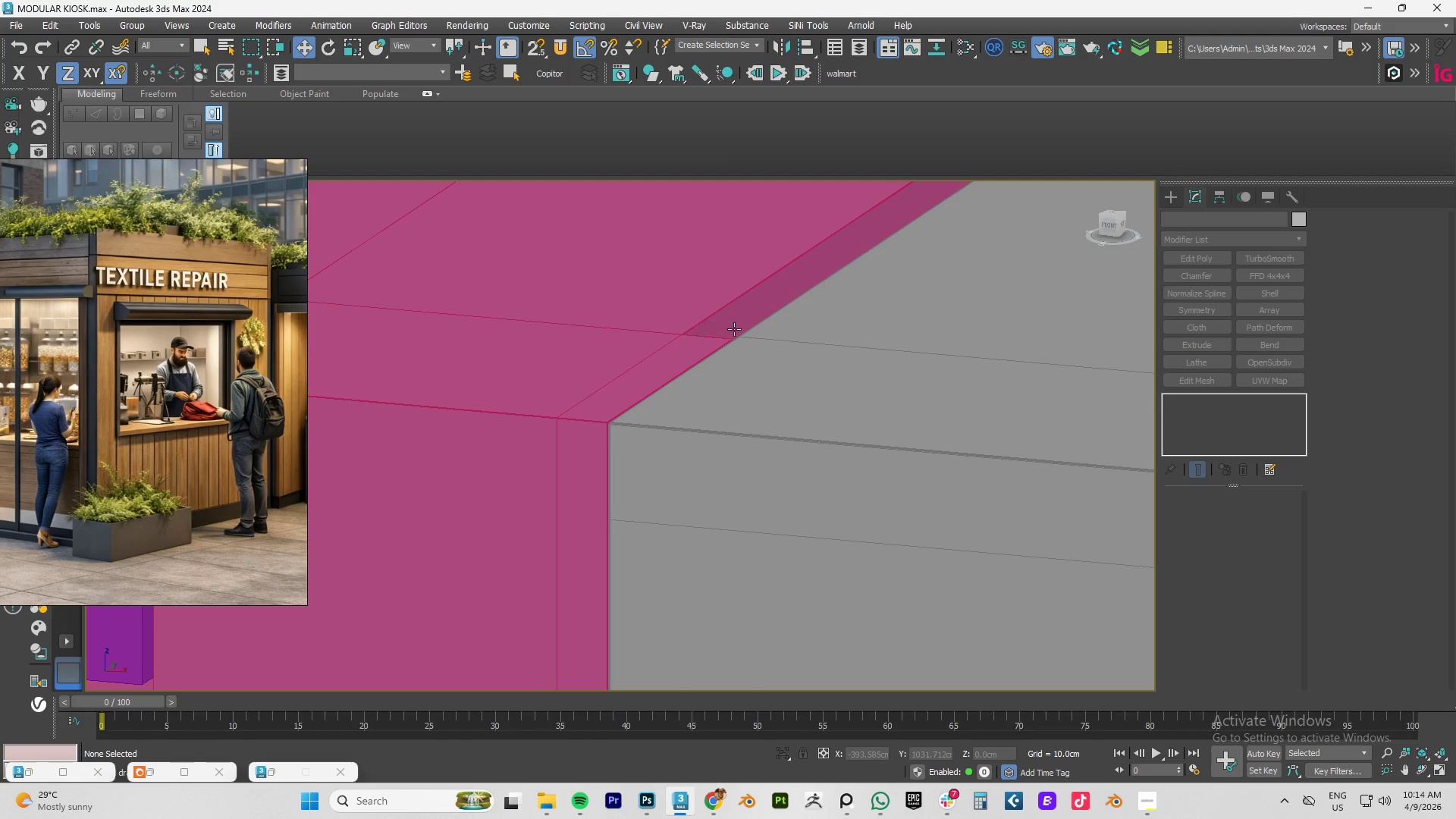 
left_click([734, 306])
 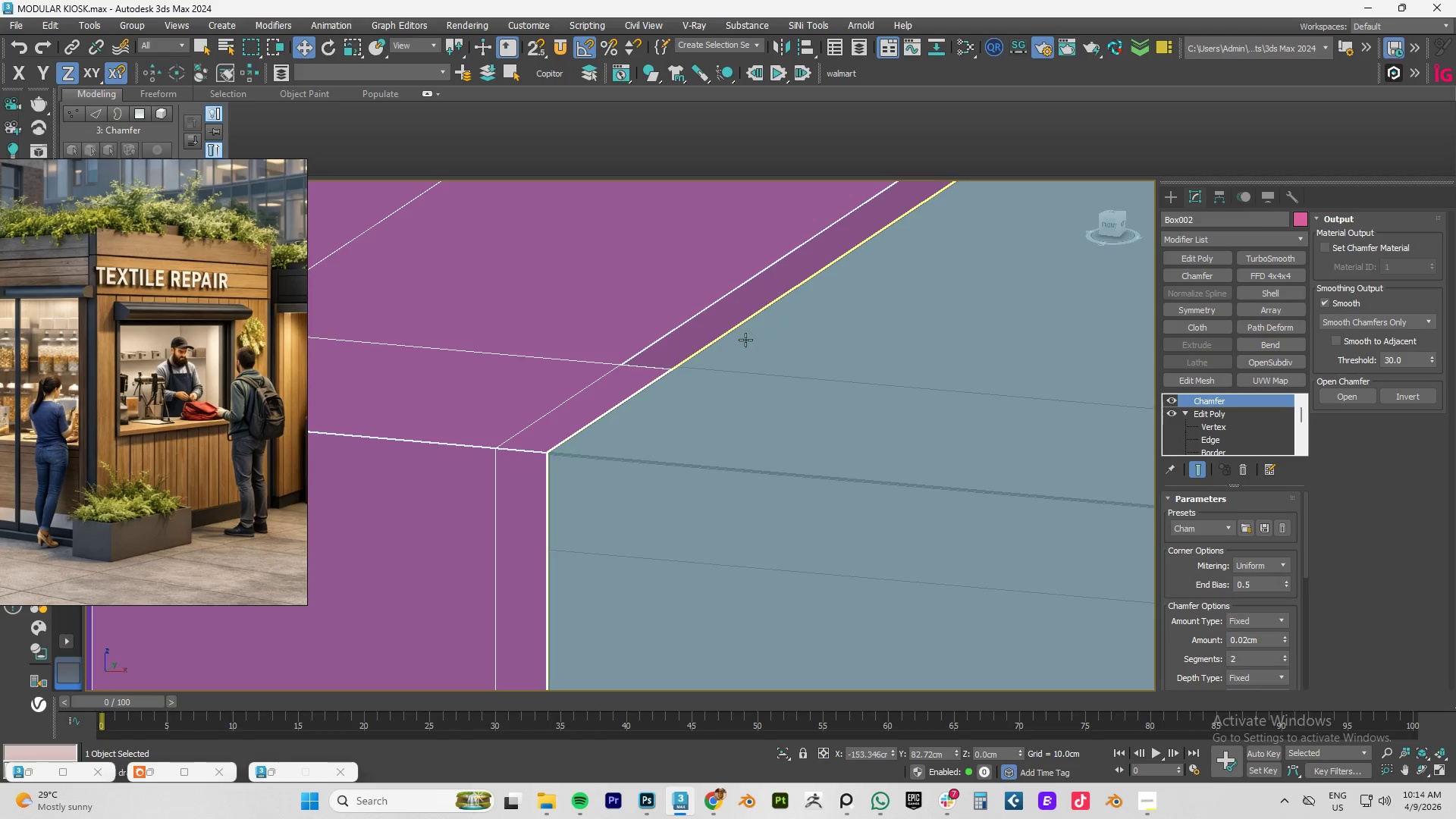 
scroll: coordinate [761, 320], scroll_direction: none, amount: 0.0
 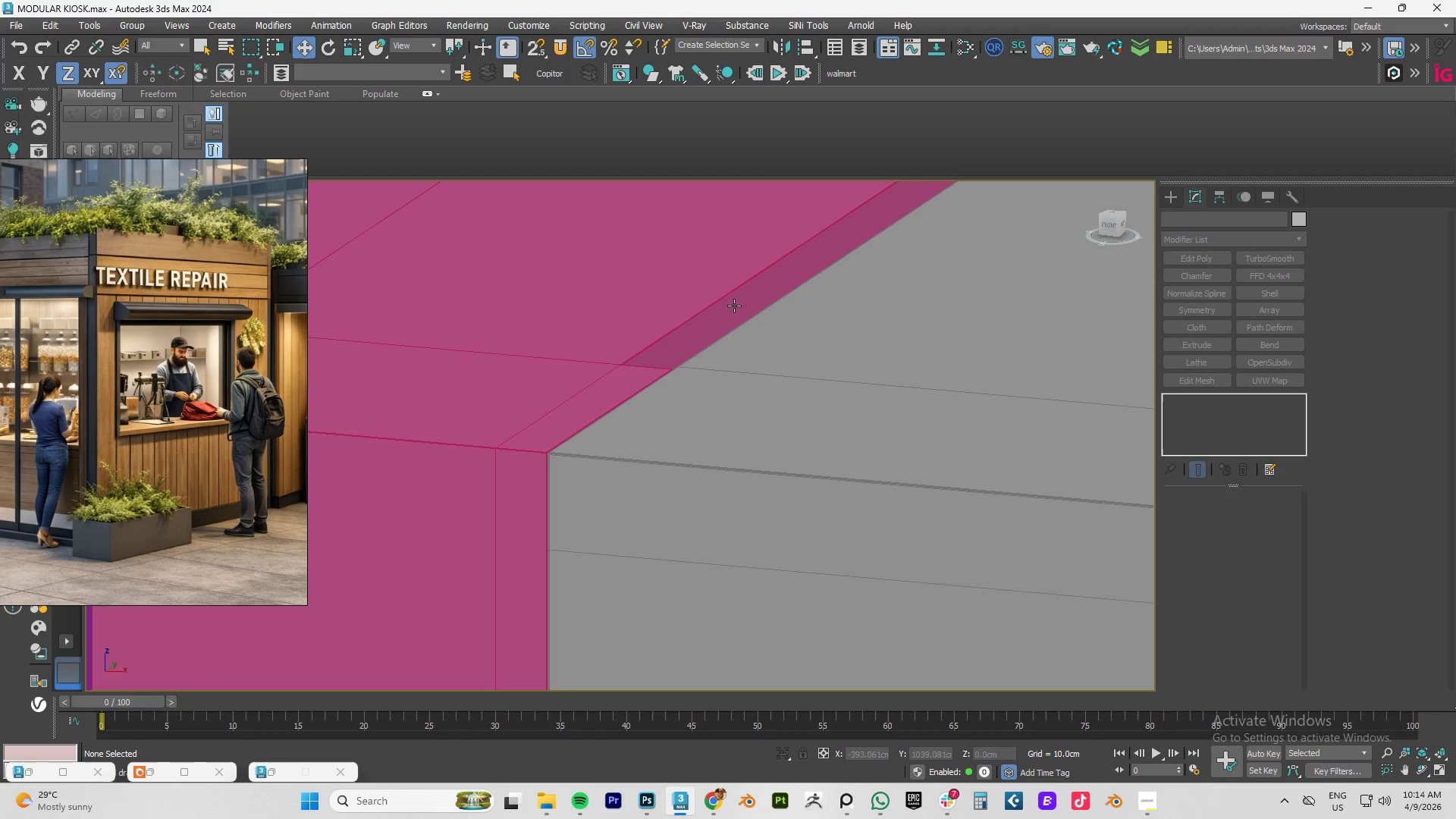 
key(F4)
 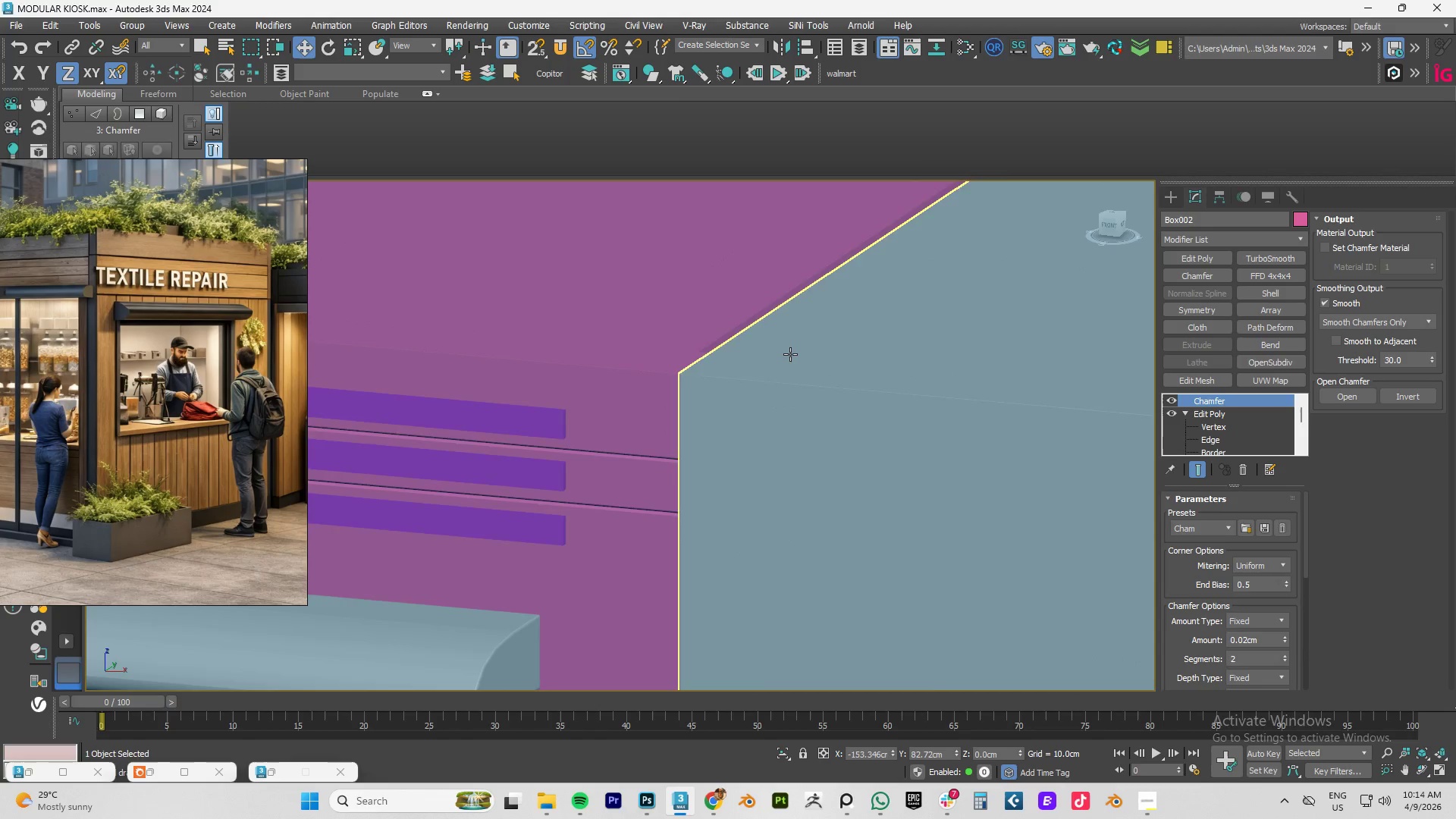 
scroll: coordinate [723, 347], scroll_direction: down, amount: 4.0
 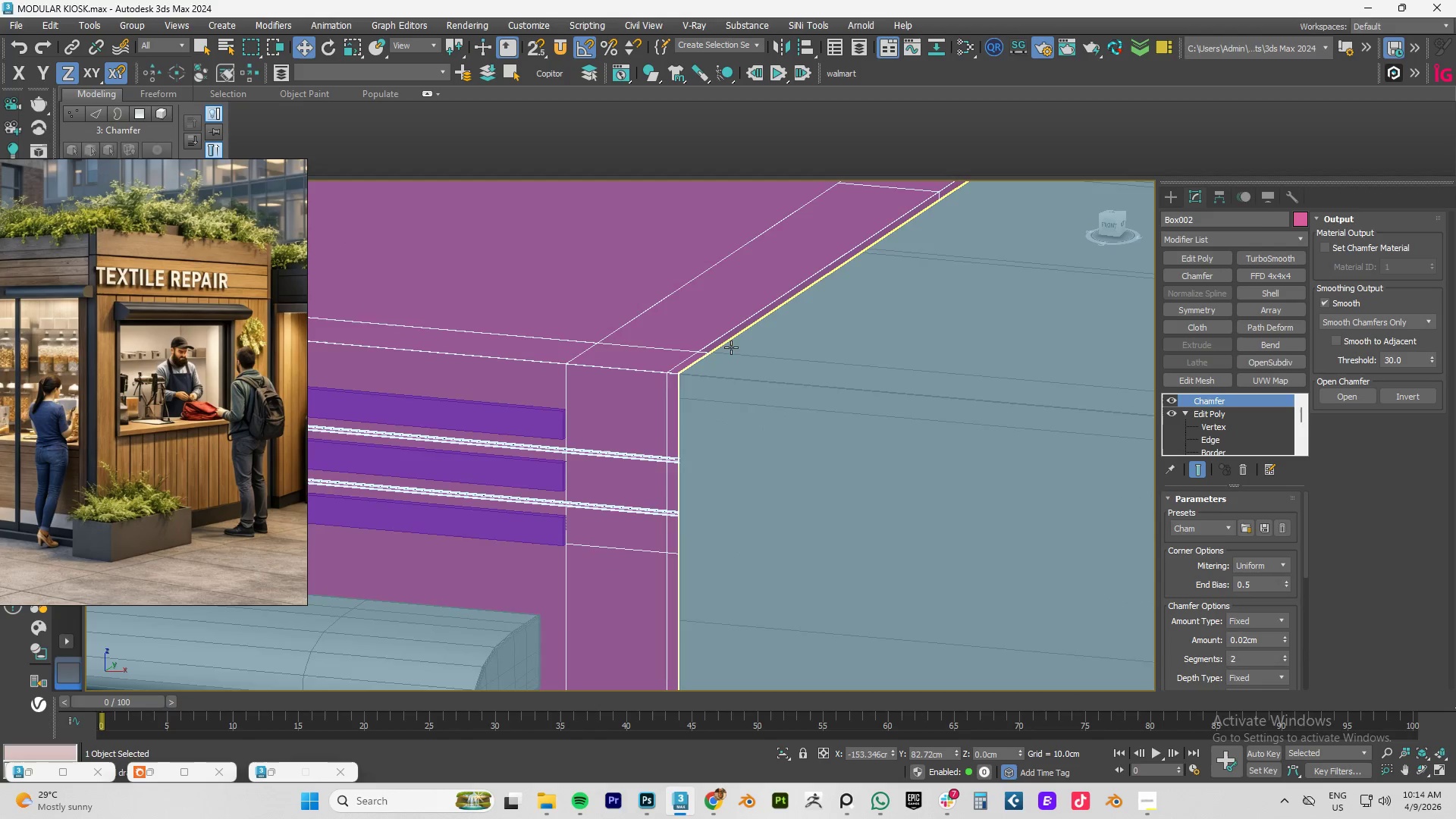 
hold_key(key=AltLeft, duration=0.48)
 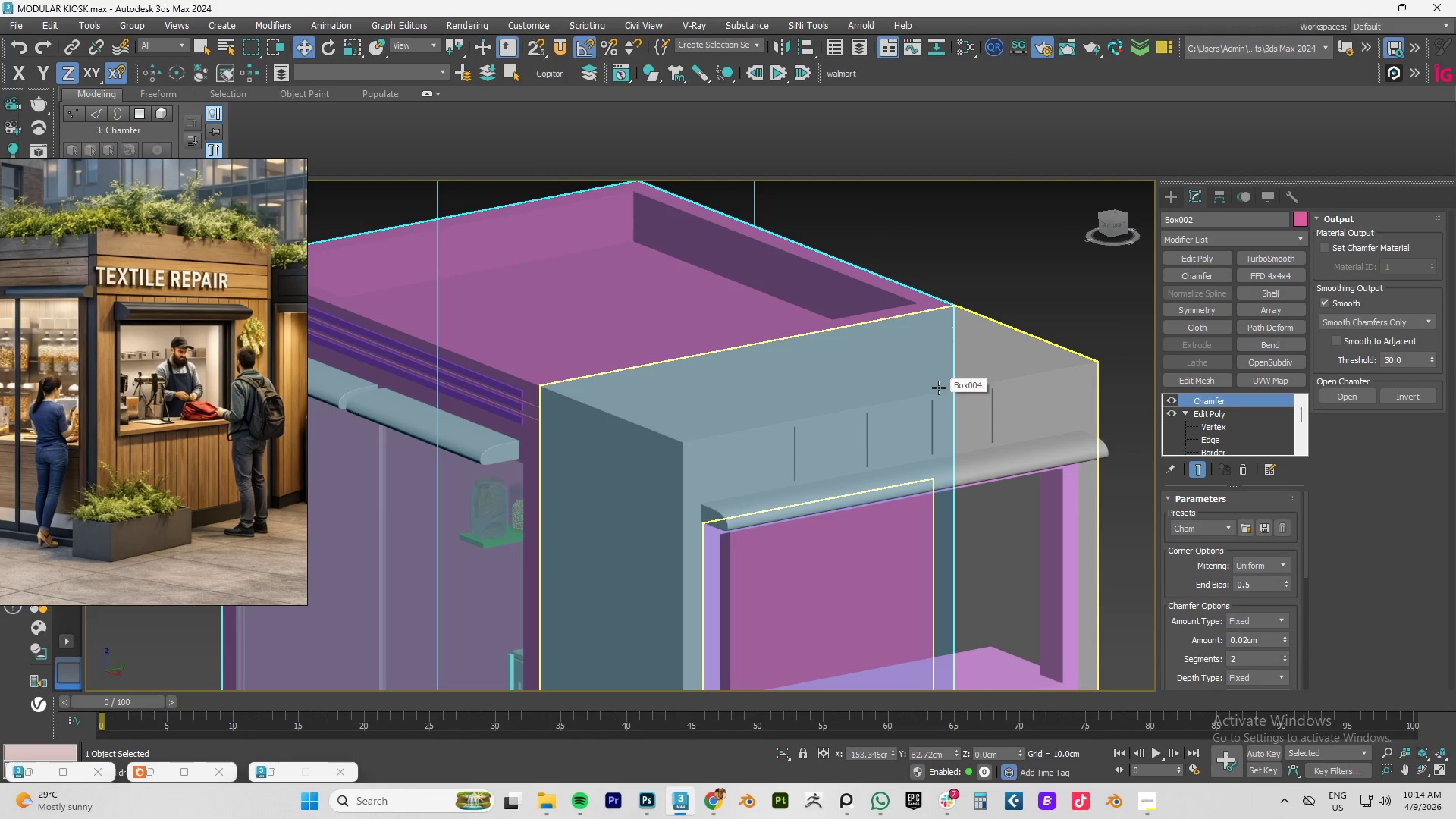 
scroll: coordinate [790, 357], scroll_direction: down, amount: 4.0
 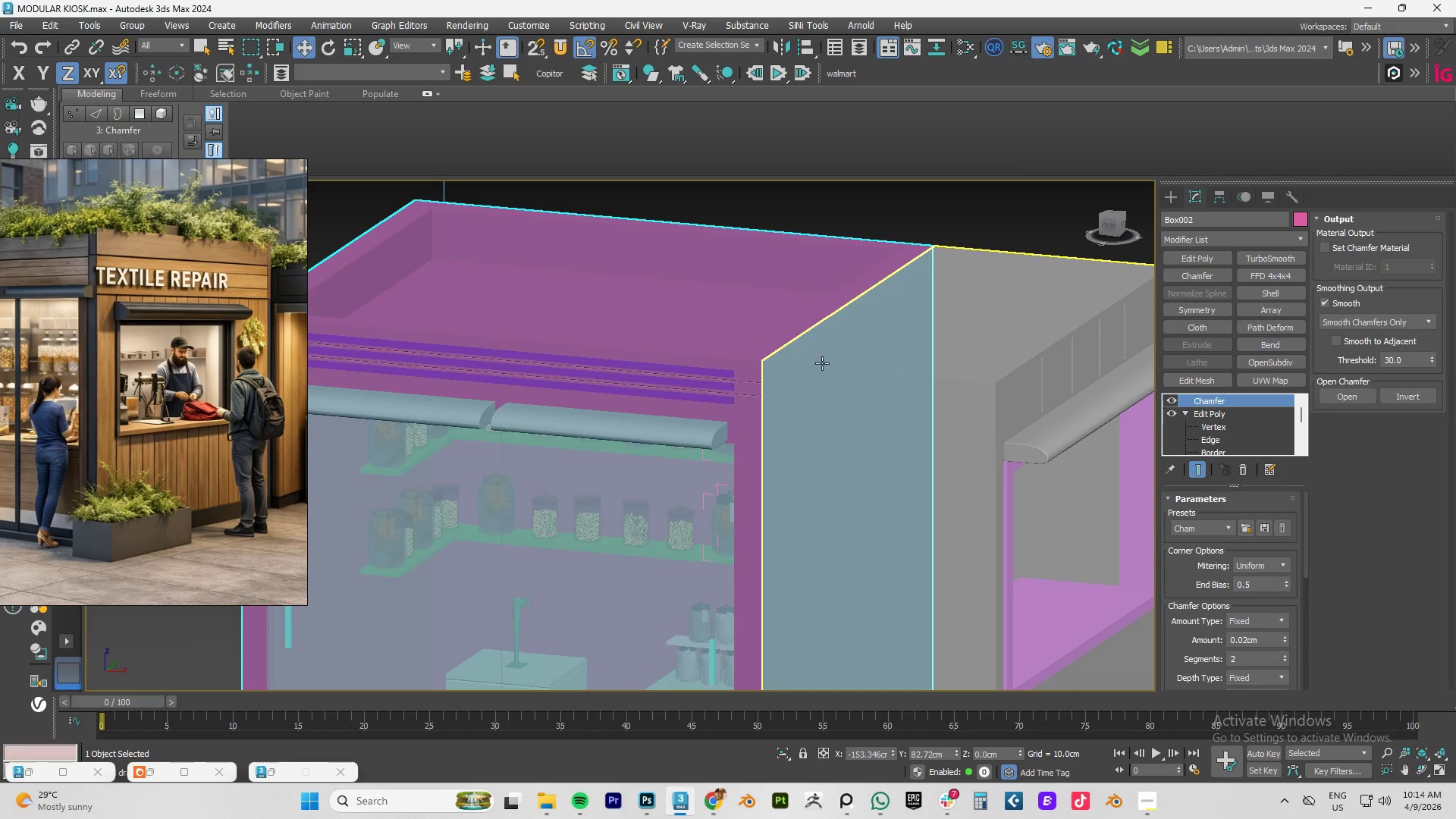 
wait(7.31)
 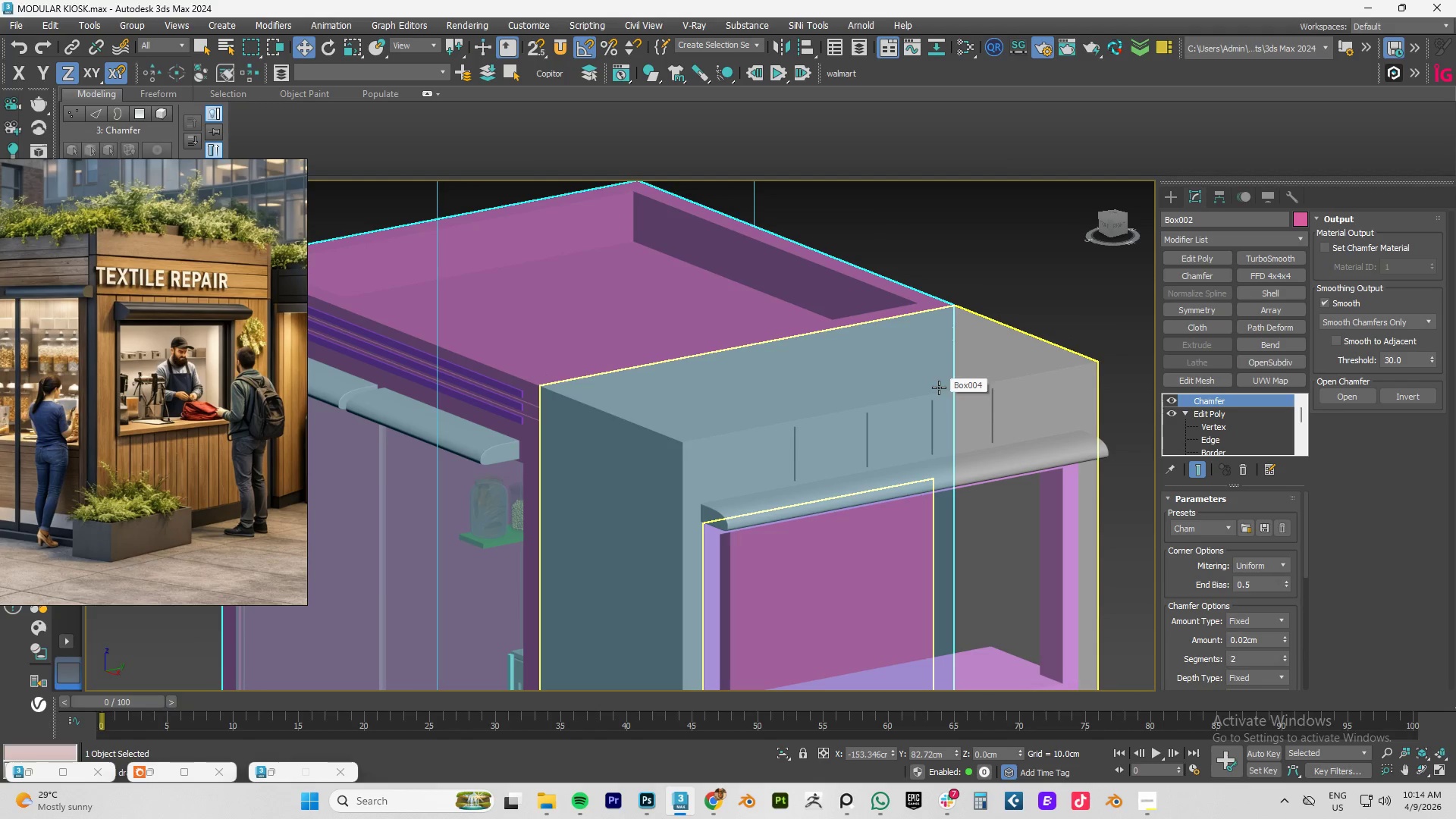 
scroll: coordinate [852, 452], scroll_direction: down, amount: 3.0
 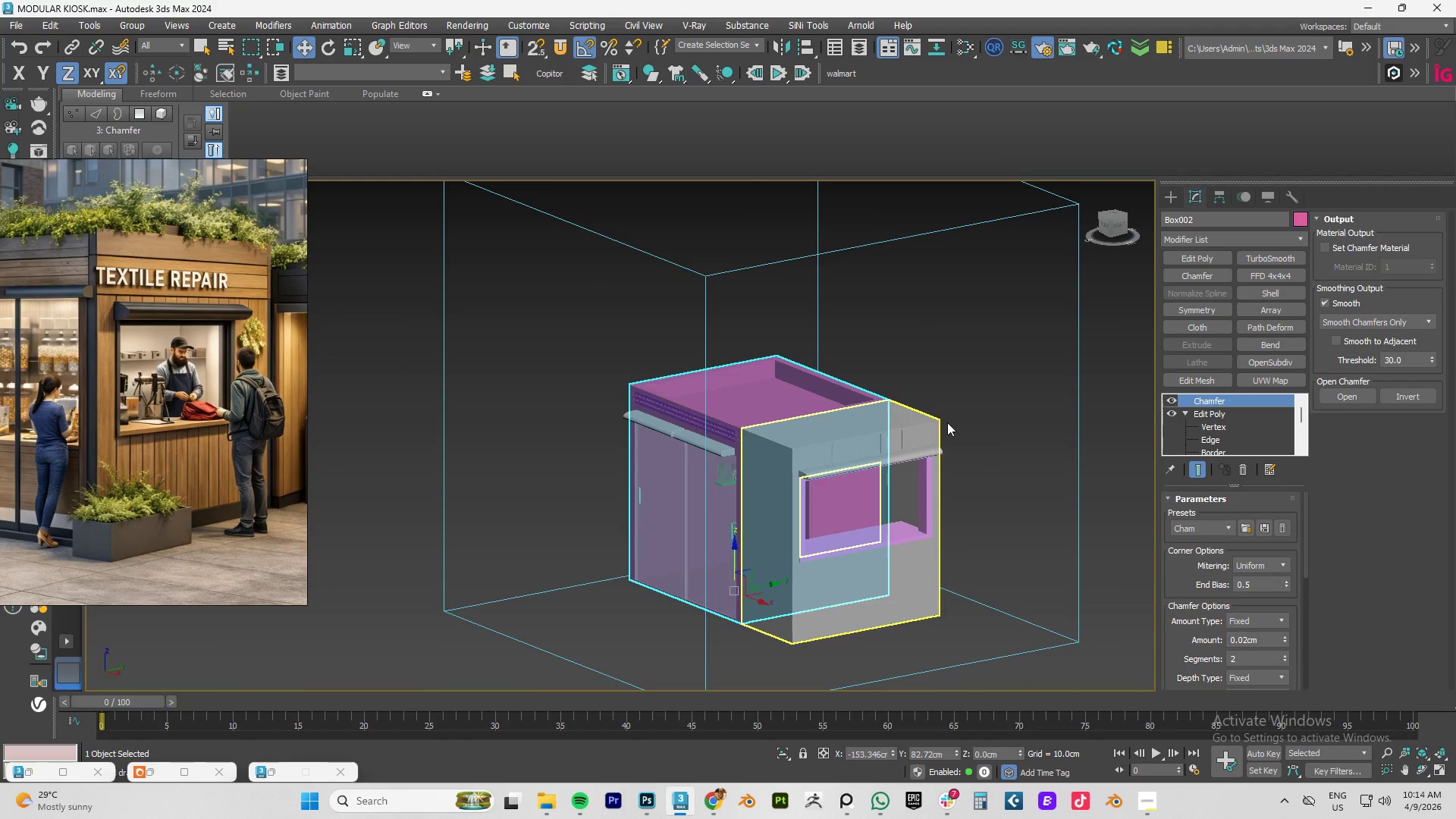 
left_click([961, 409])
 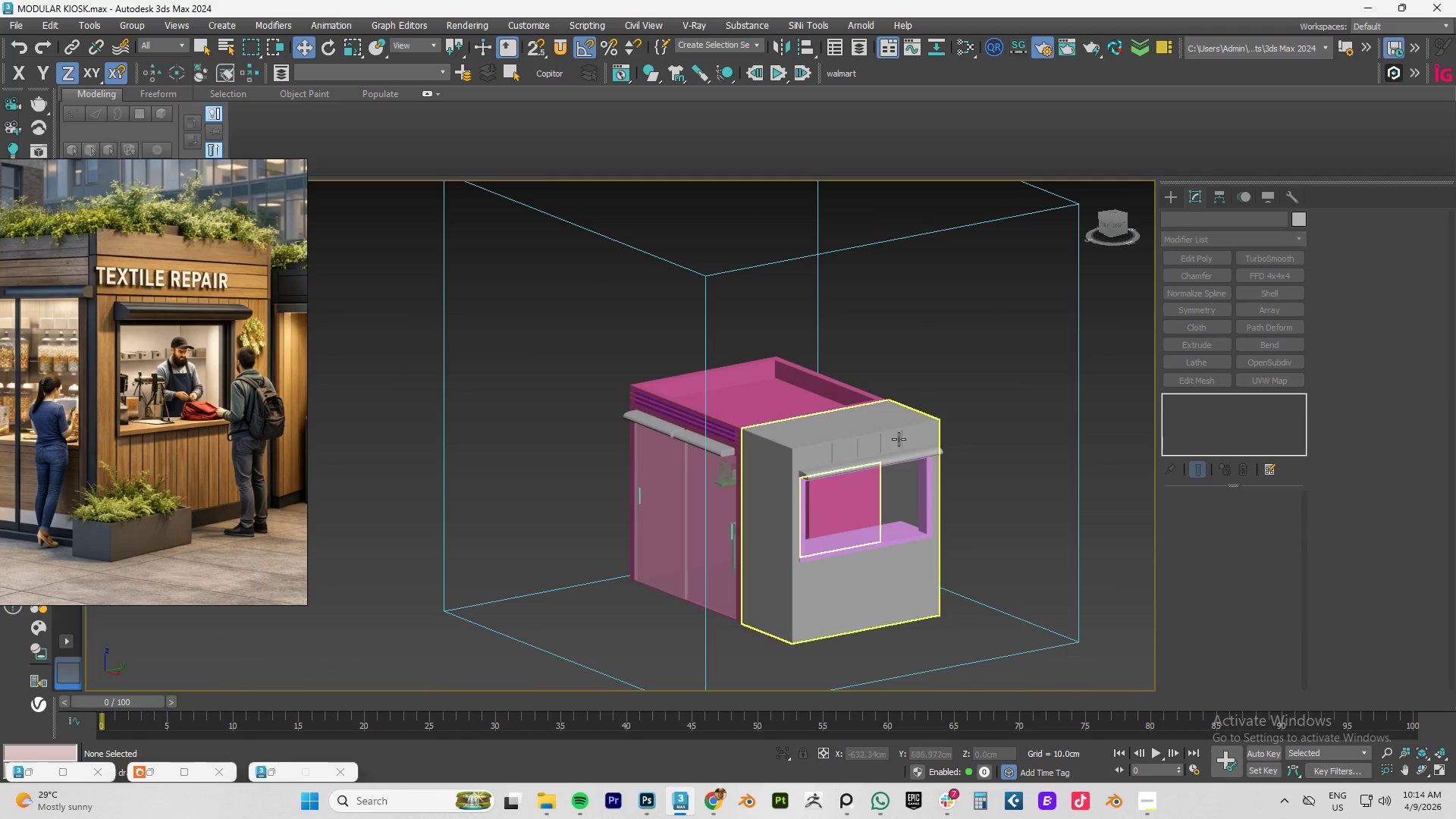 
scroll: coordinate [899, 439], scroll_direction: up, amount: 2.0
 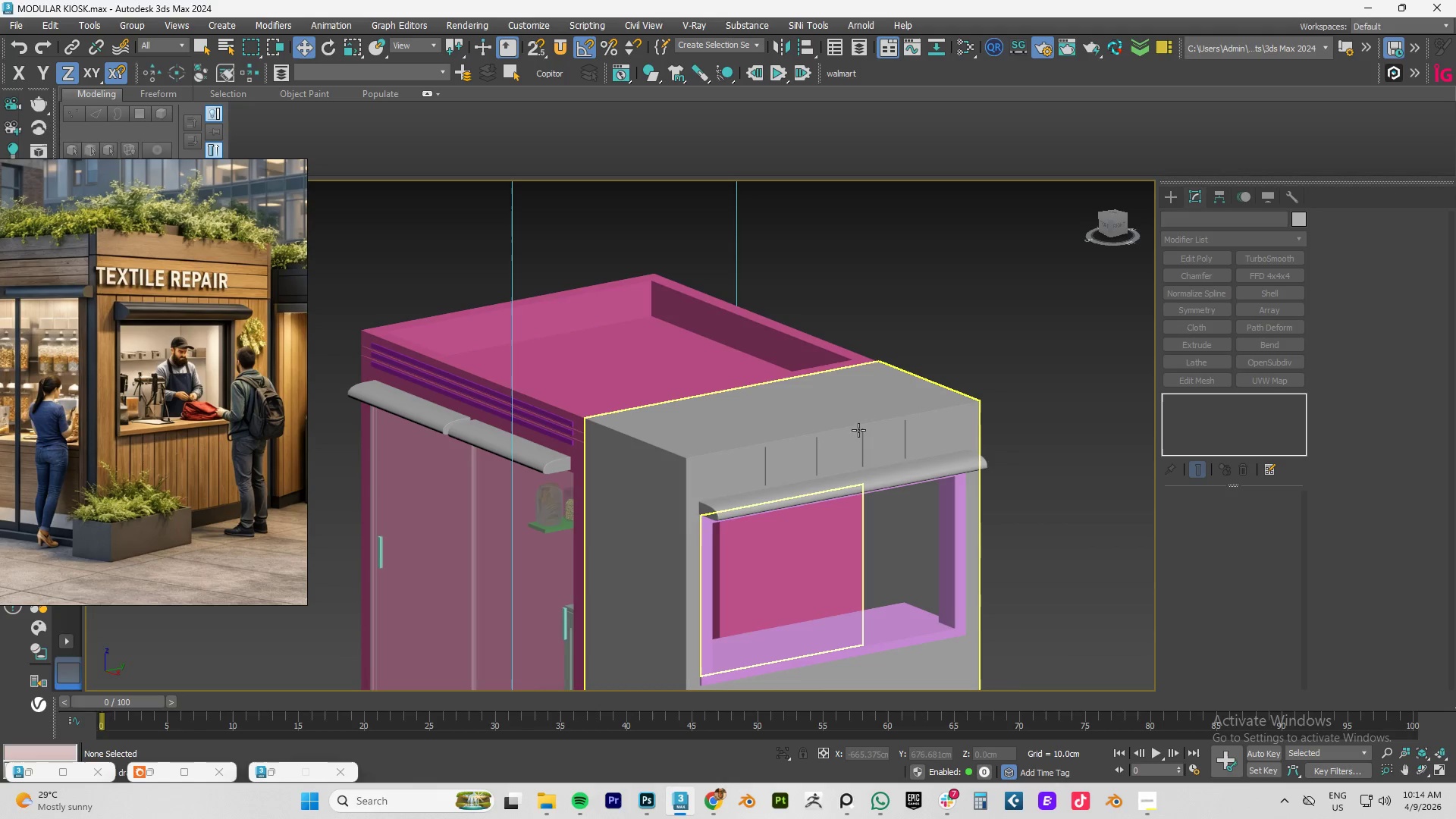 
key(F4)
 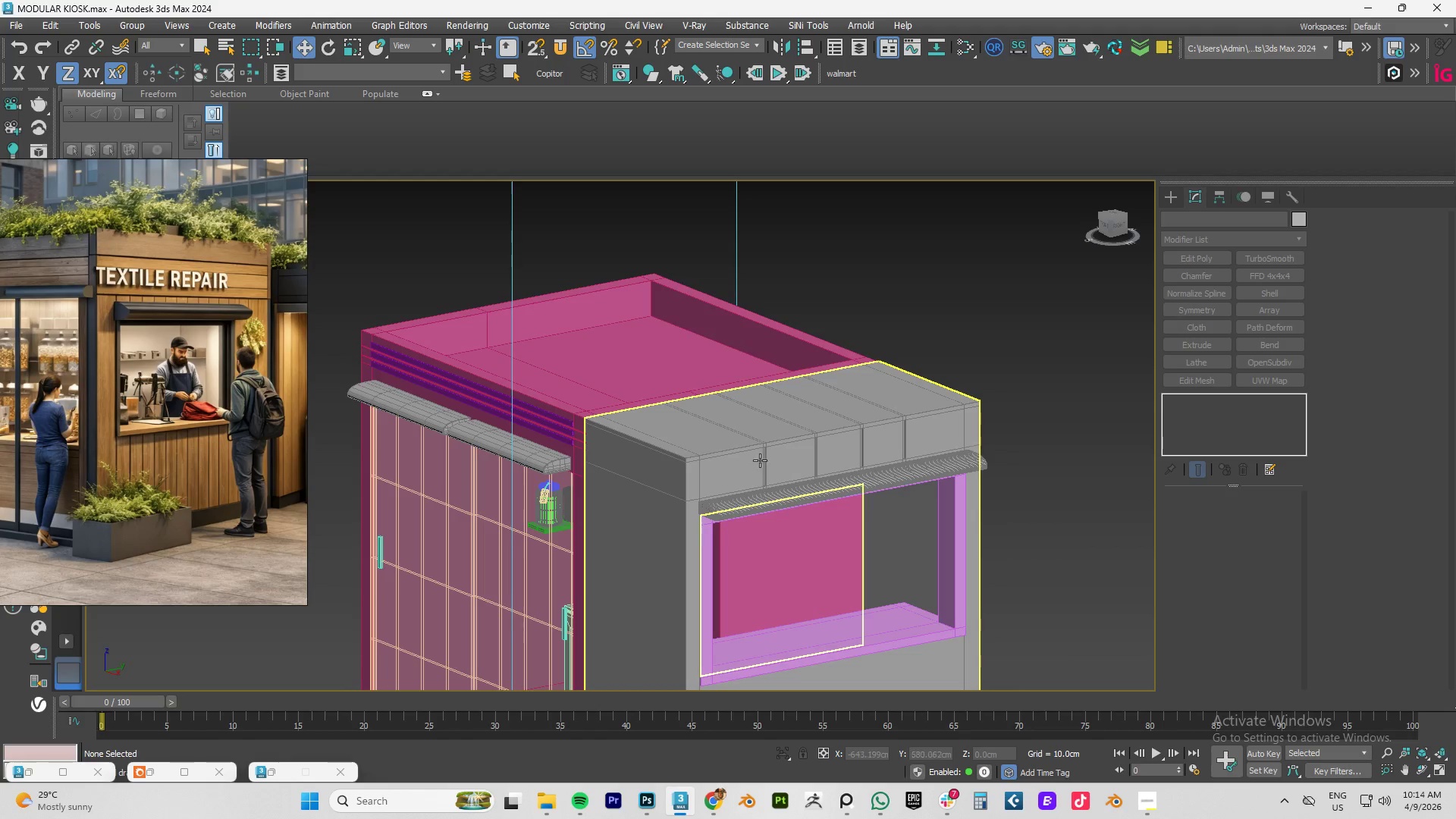 
scroll: coordinate [760, 460], scroll_direction: up, amount: 3.0
 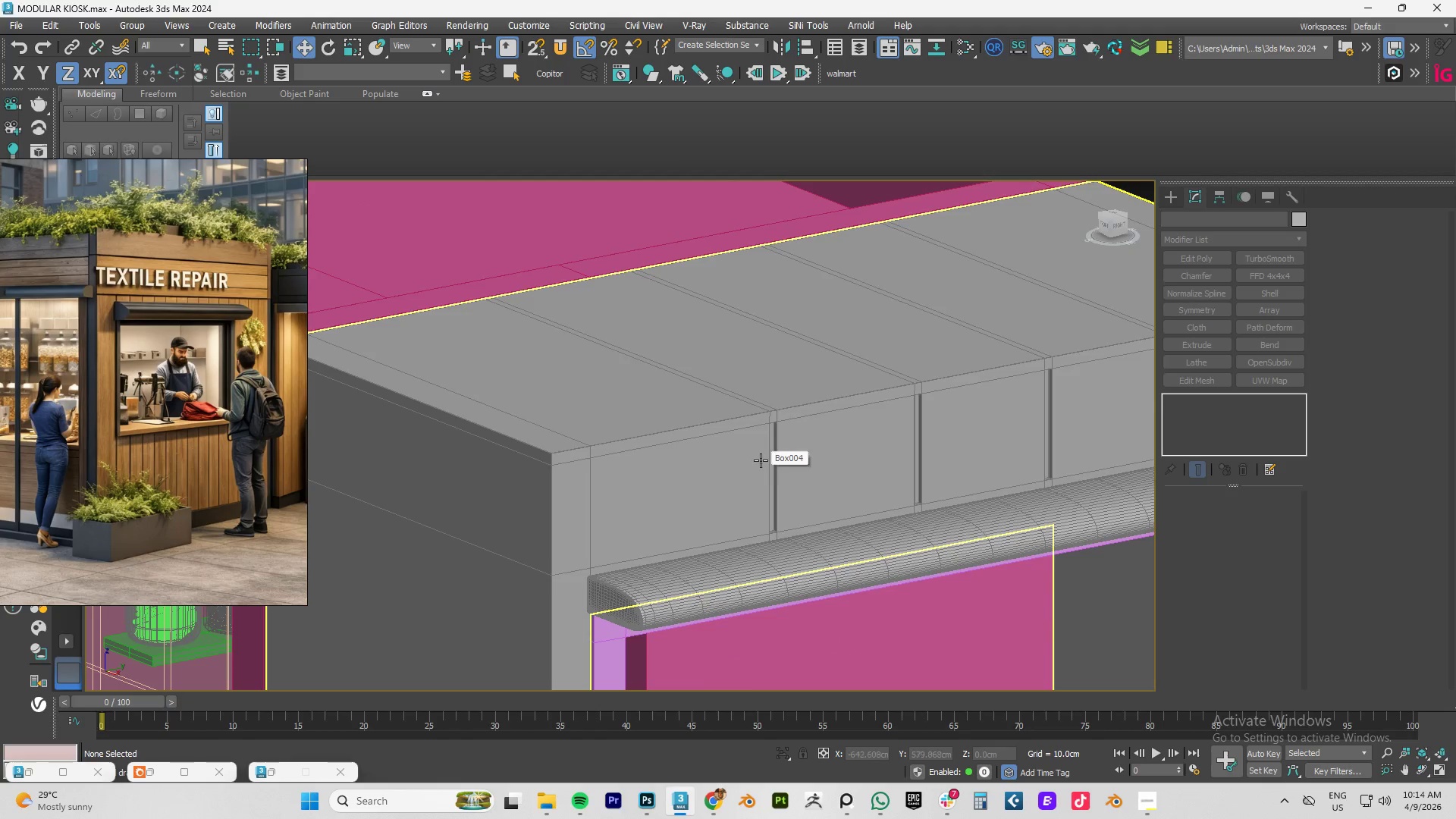 
key(F4)
 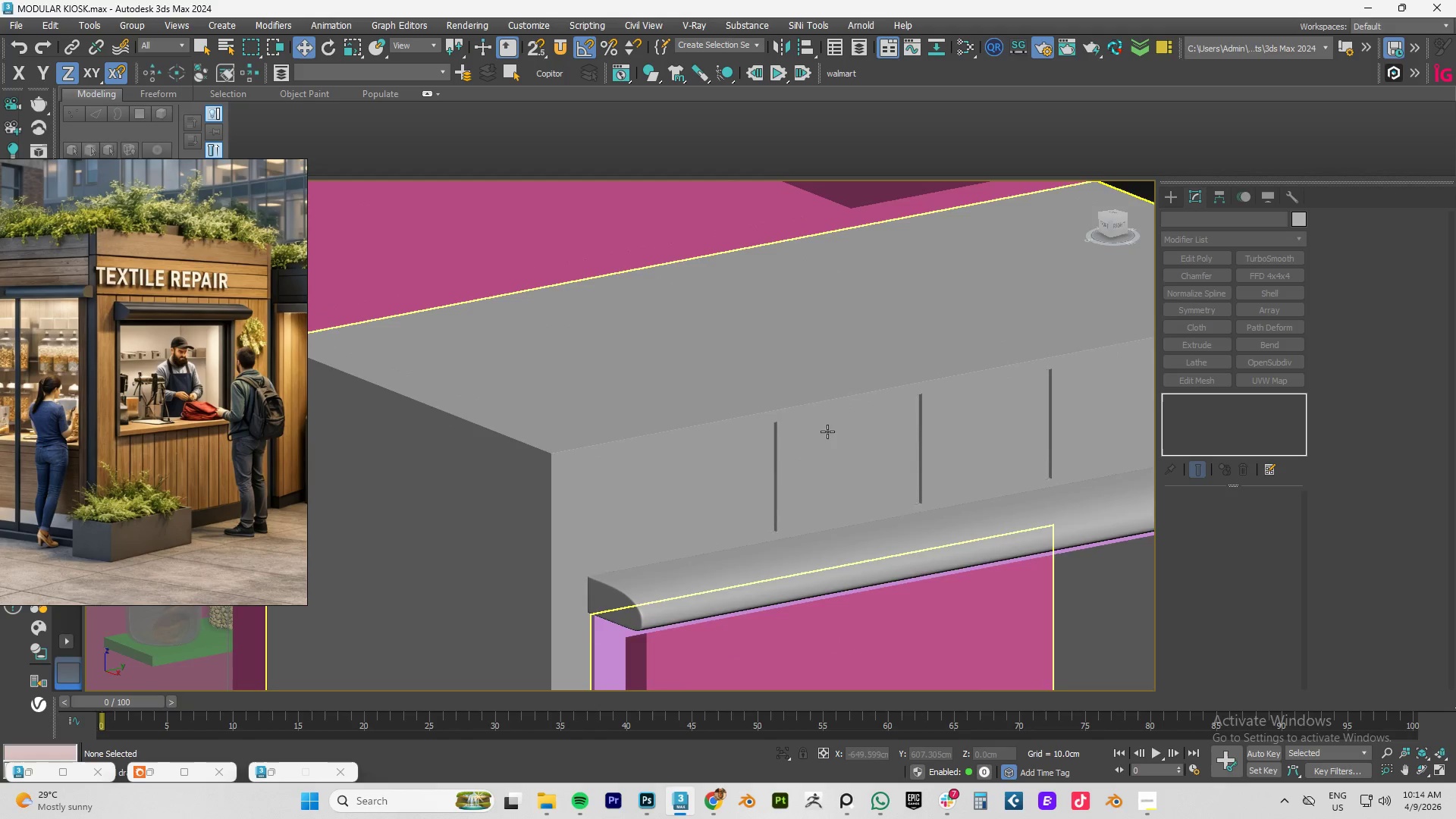 
key(F4)
 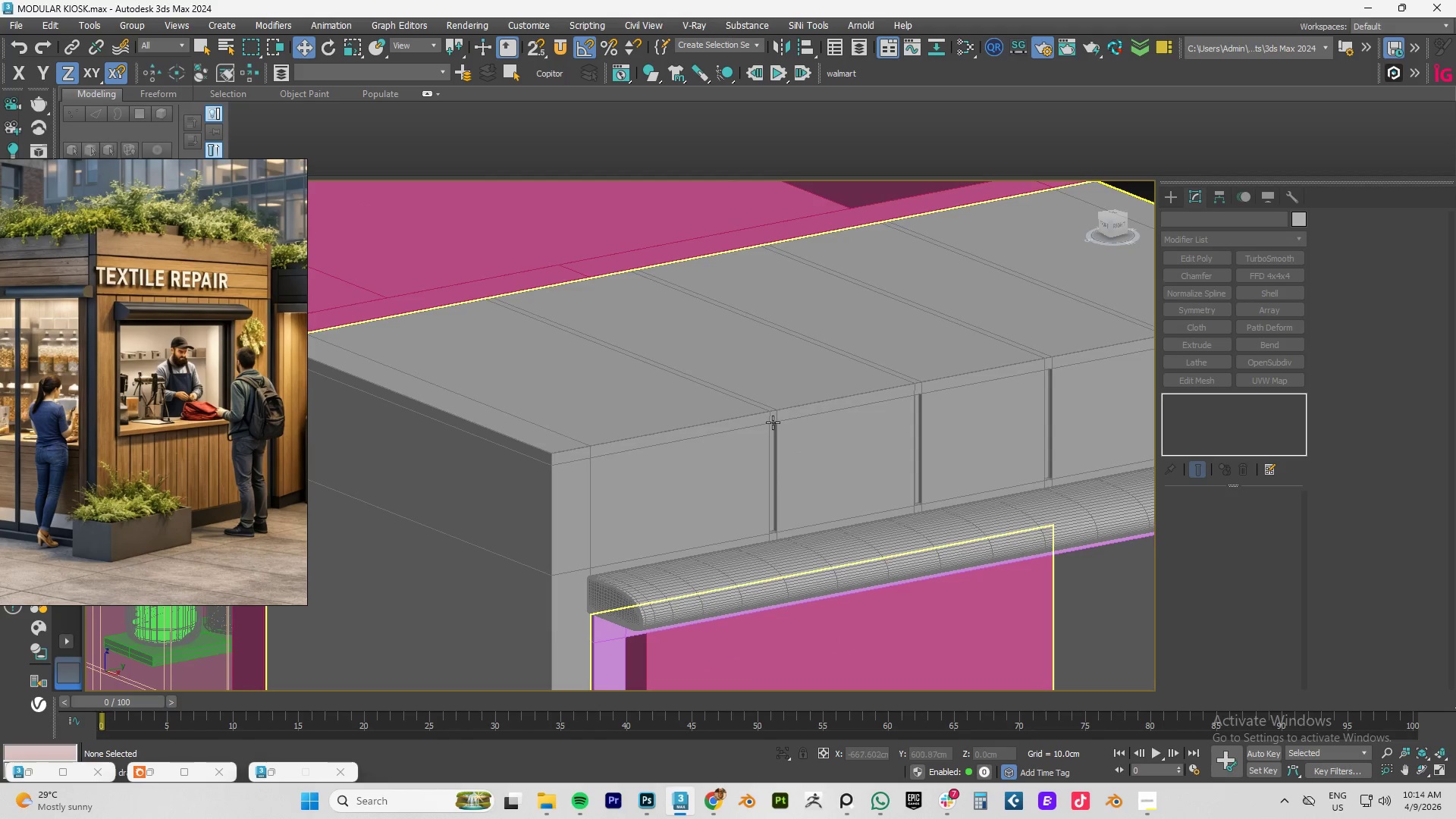 
key(F4)
 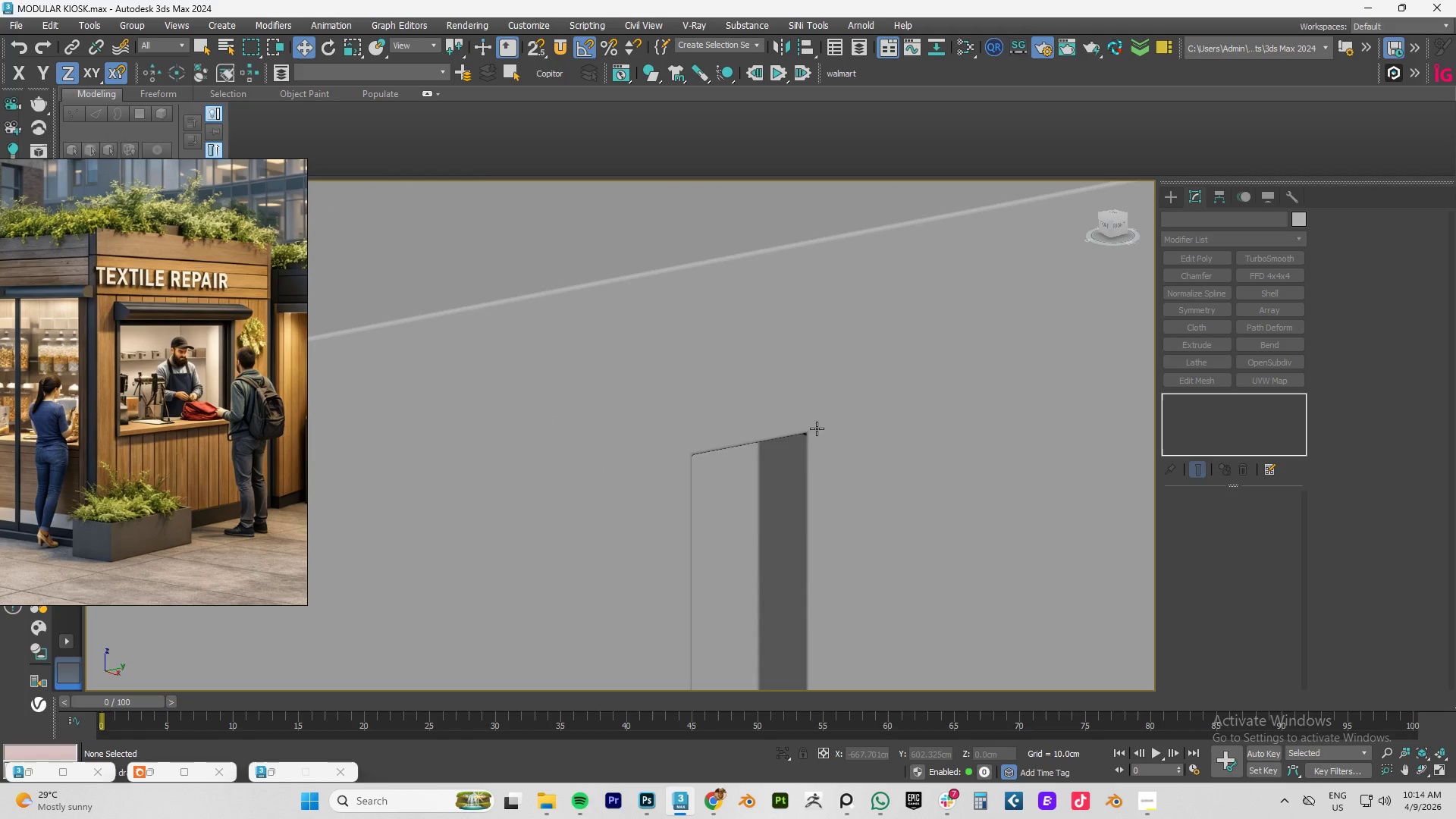 
scroll: coordinate [784, 414], scroll_direction: up, amount: 8.0
 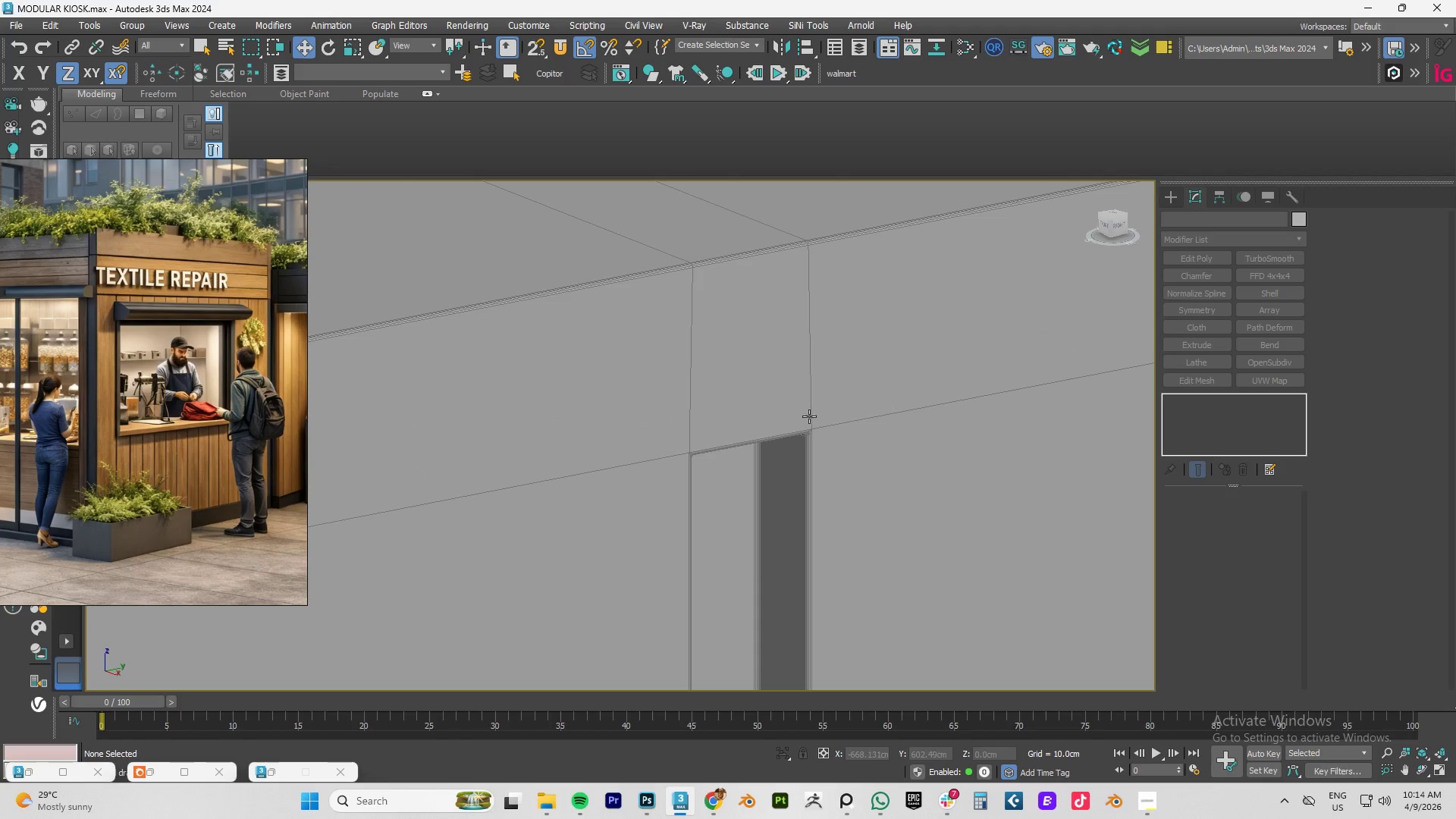 
key(F4)
 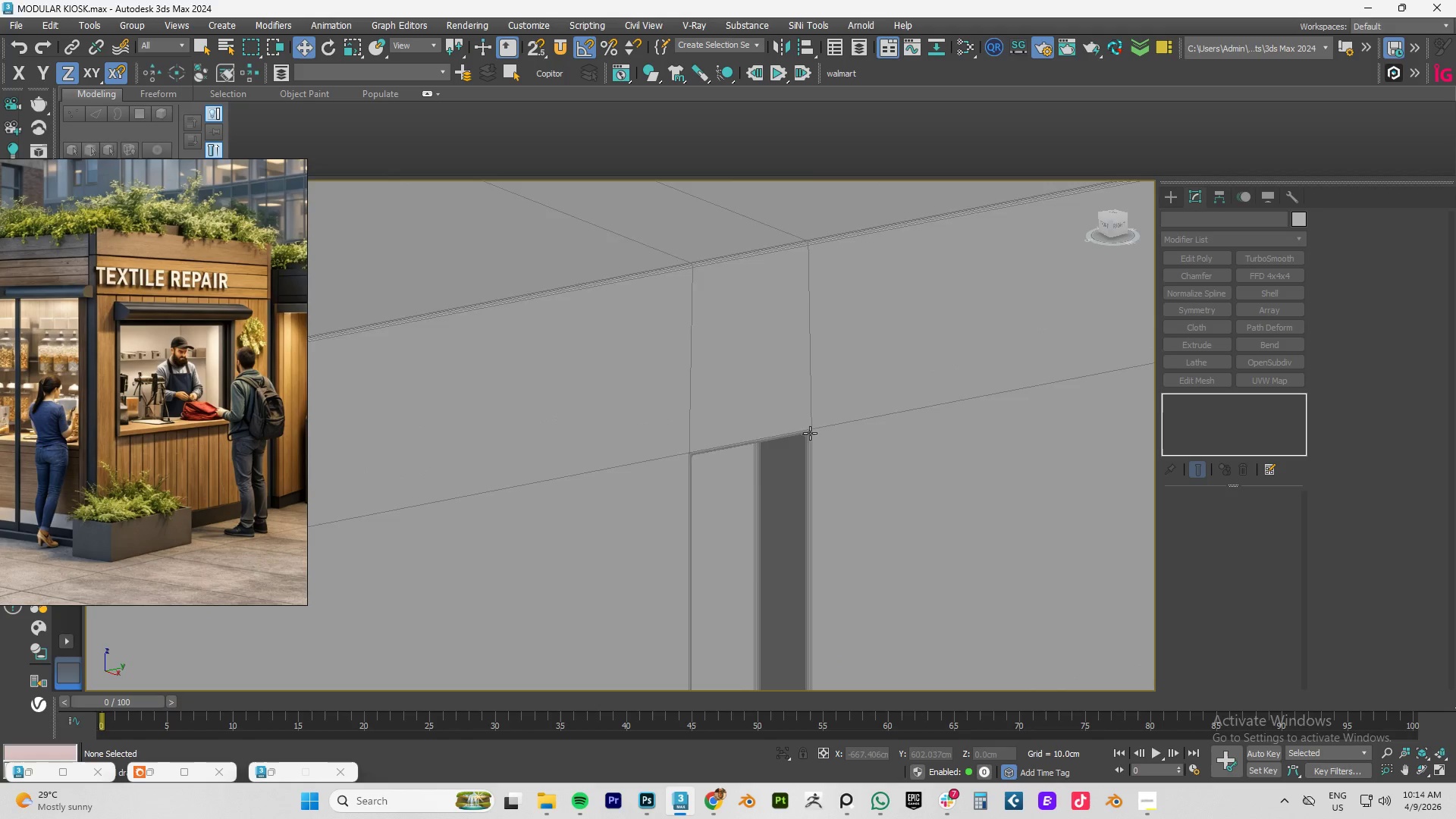 
scroll: coordinate [810, 433], scroll_direction: up, amount: 9.0
 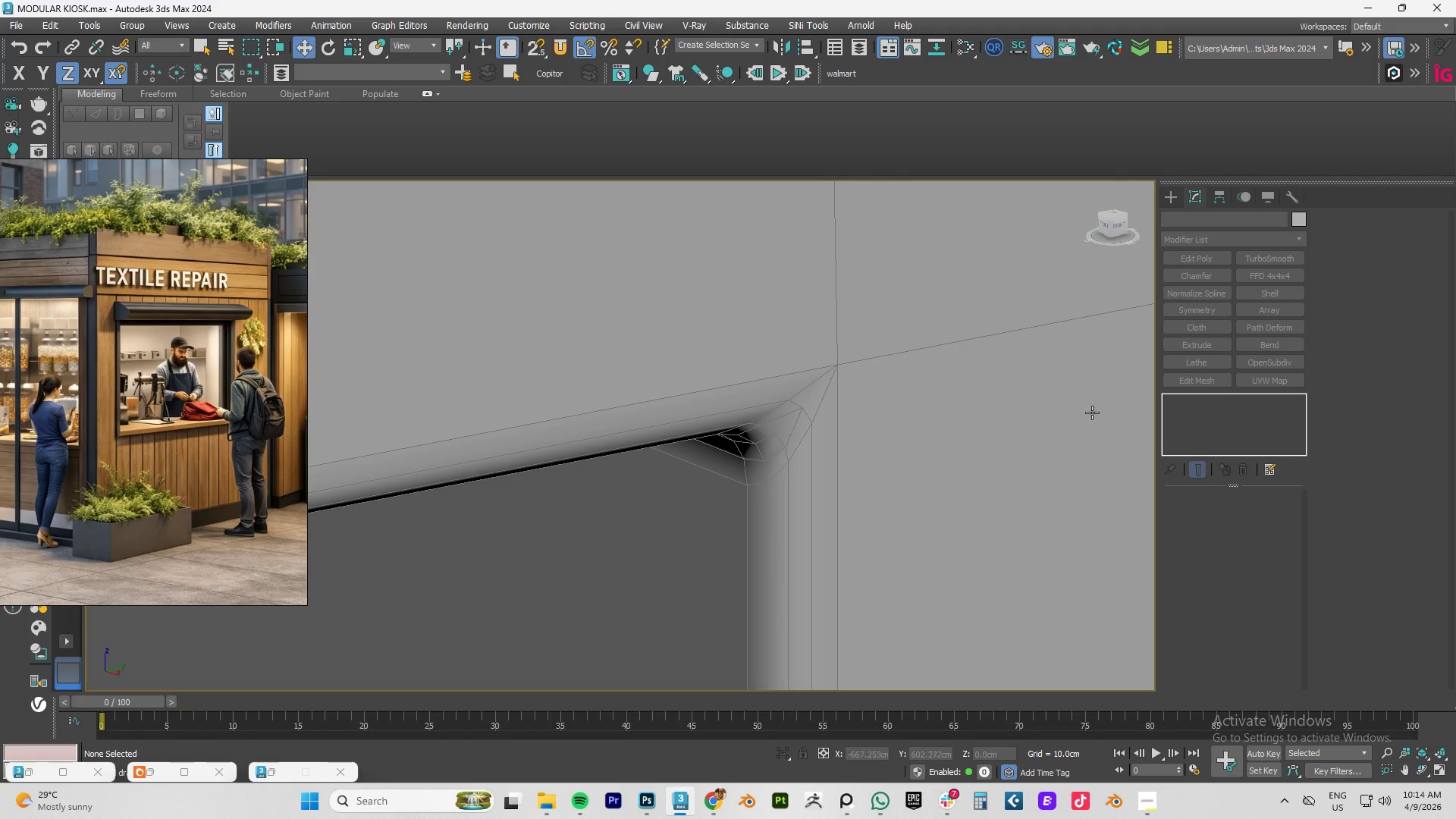 
scroll: coordinate [880, 411], scroll_direction: down, amount: 9.0
 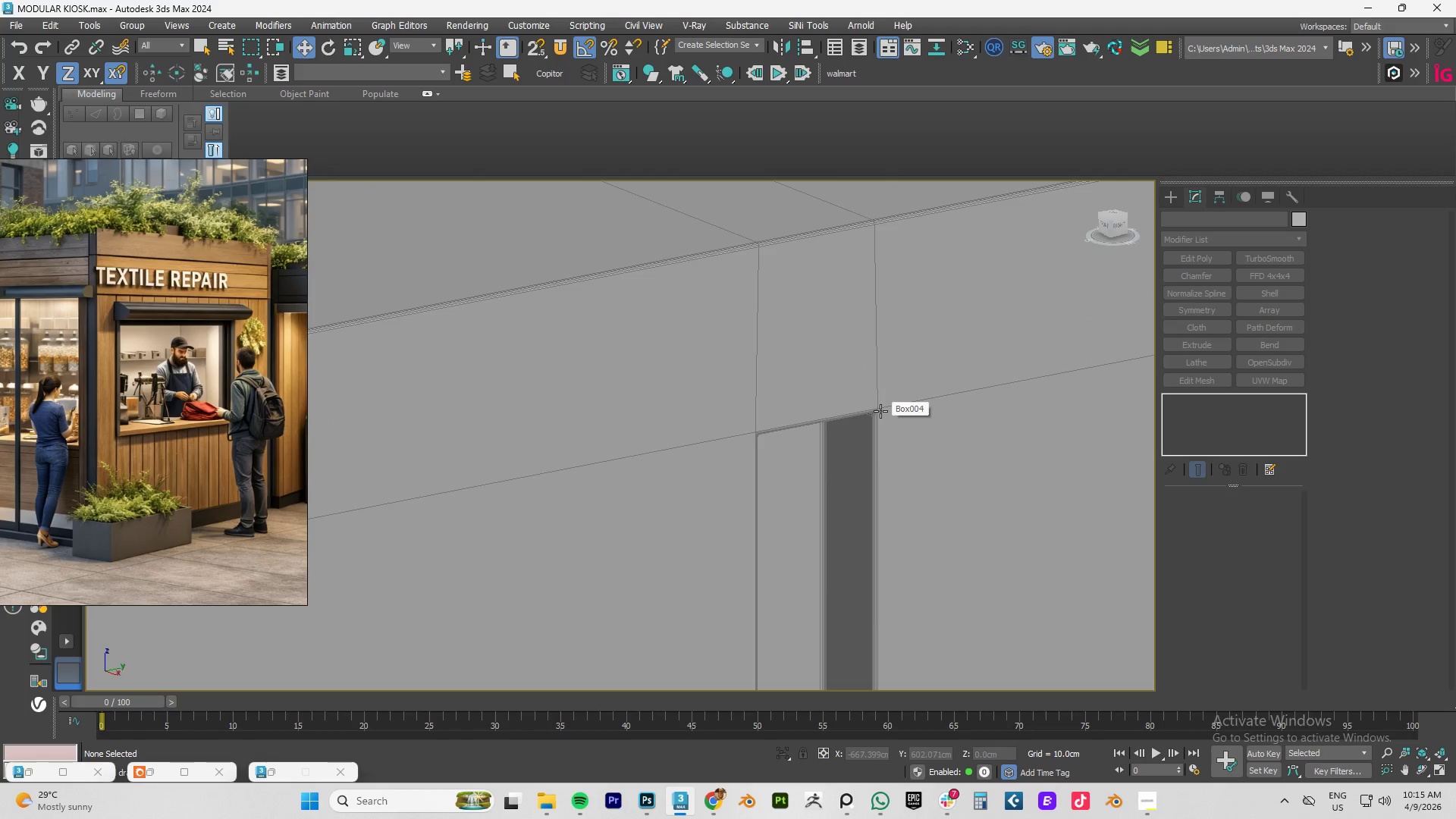 
scroll: coordinate [880, 411], scroll_direction: up, amount: 9.0
 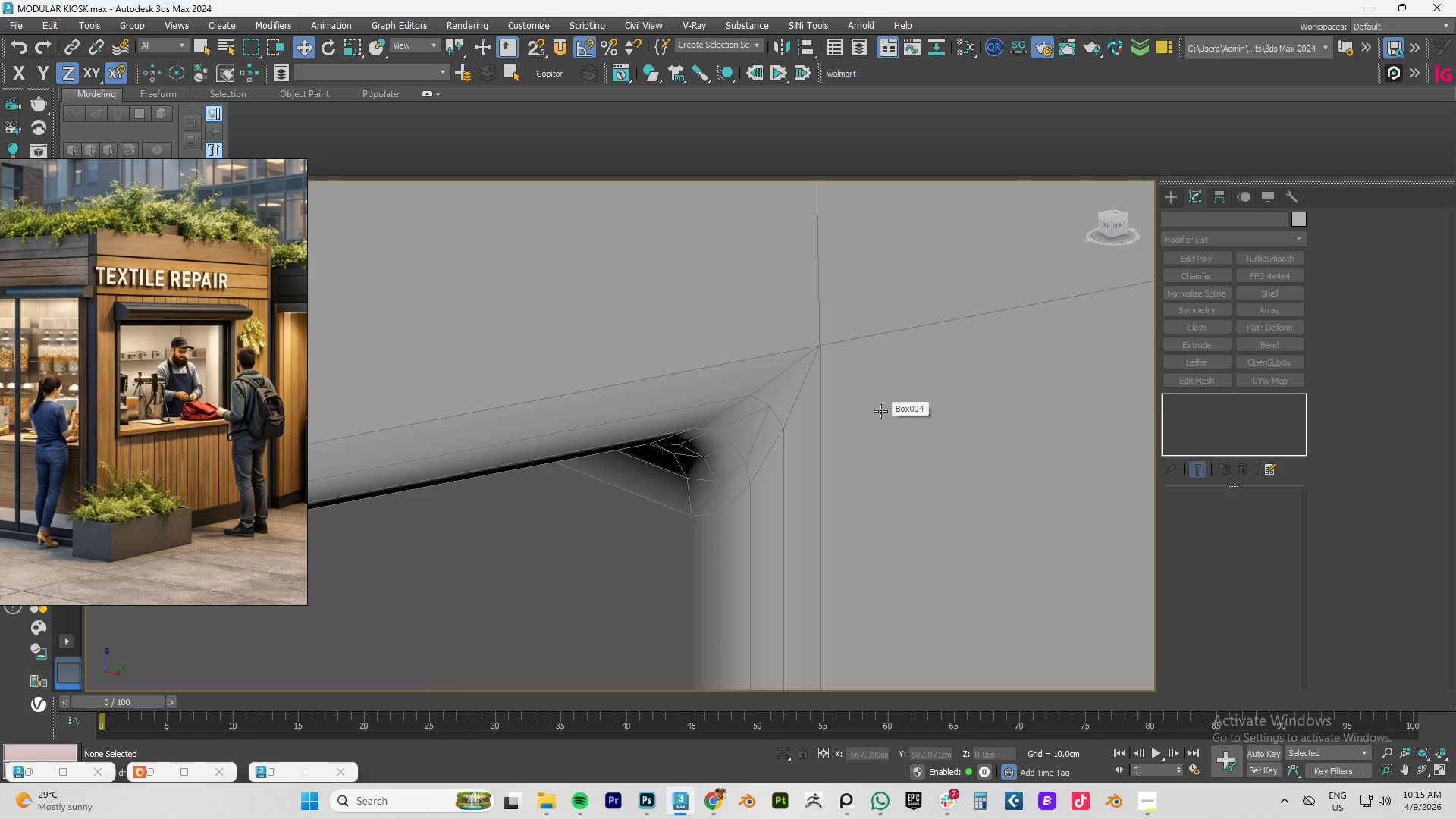 
scroll: coordinate [880, 411], scroll_direction: down, amount: 9.0
 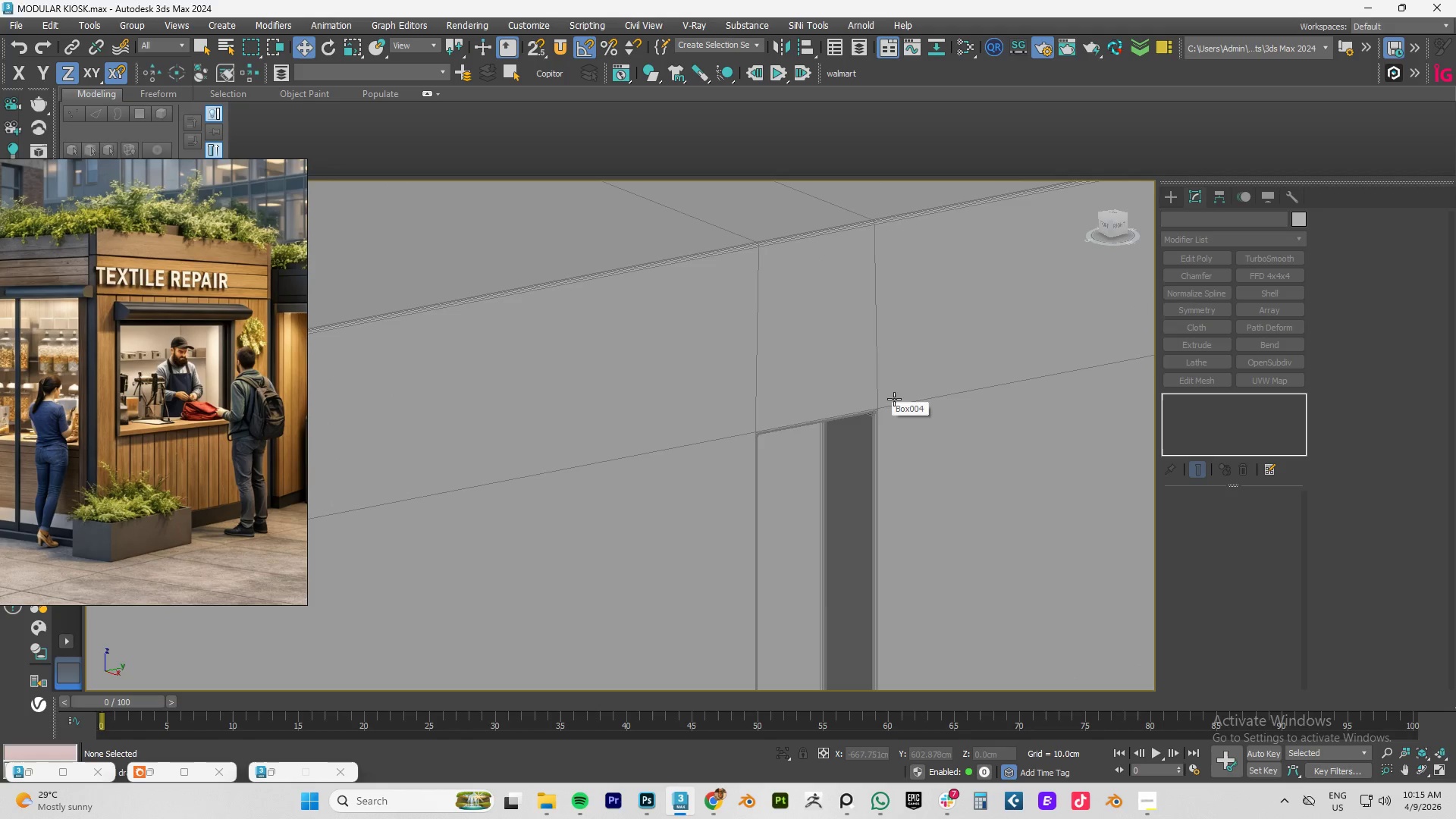 
left_click([844, 406])
 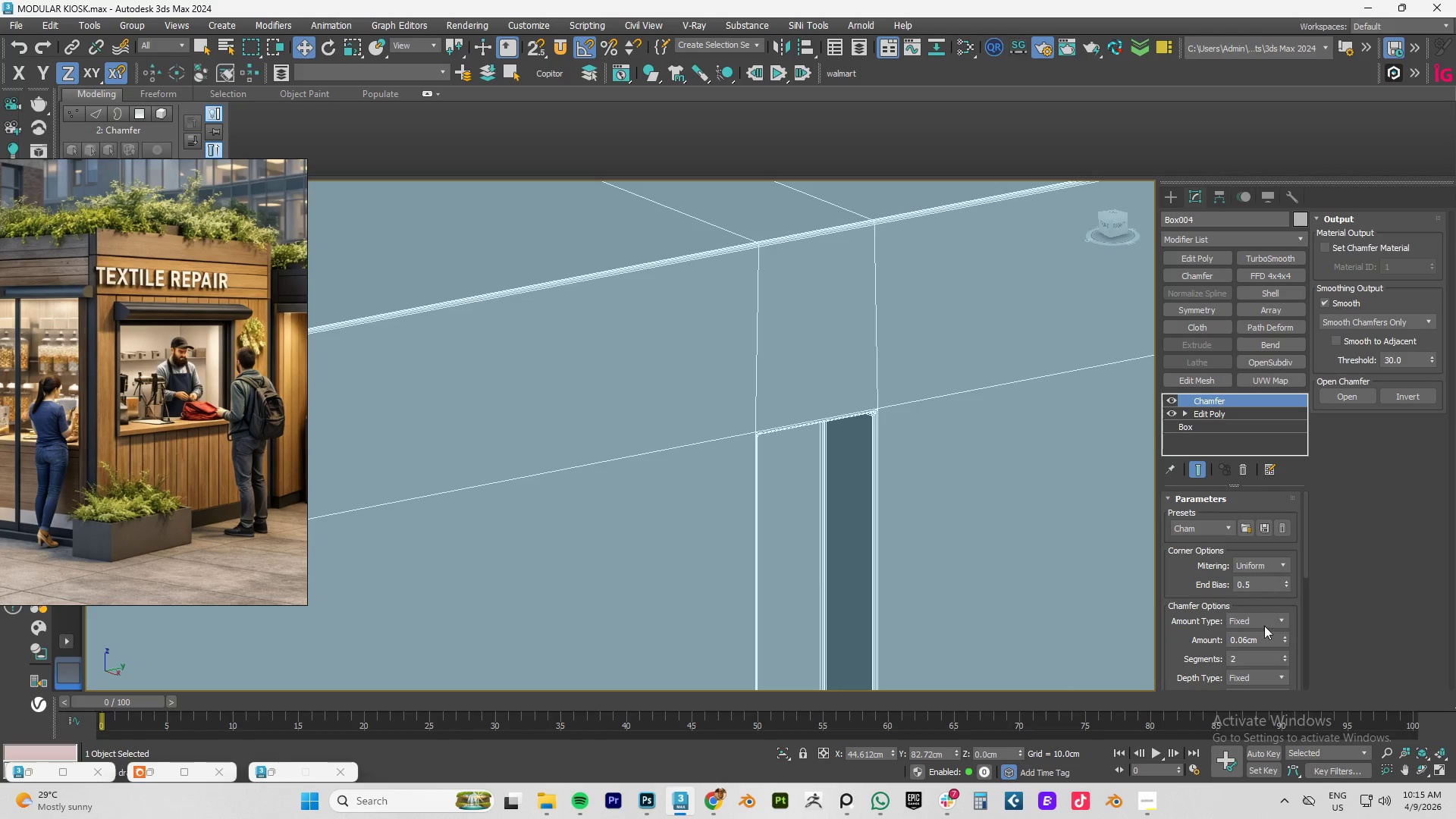 
scroll: coordinate [703, 515], scroll_direction: down, amount: 13.0
 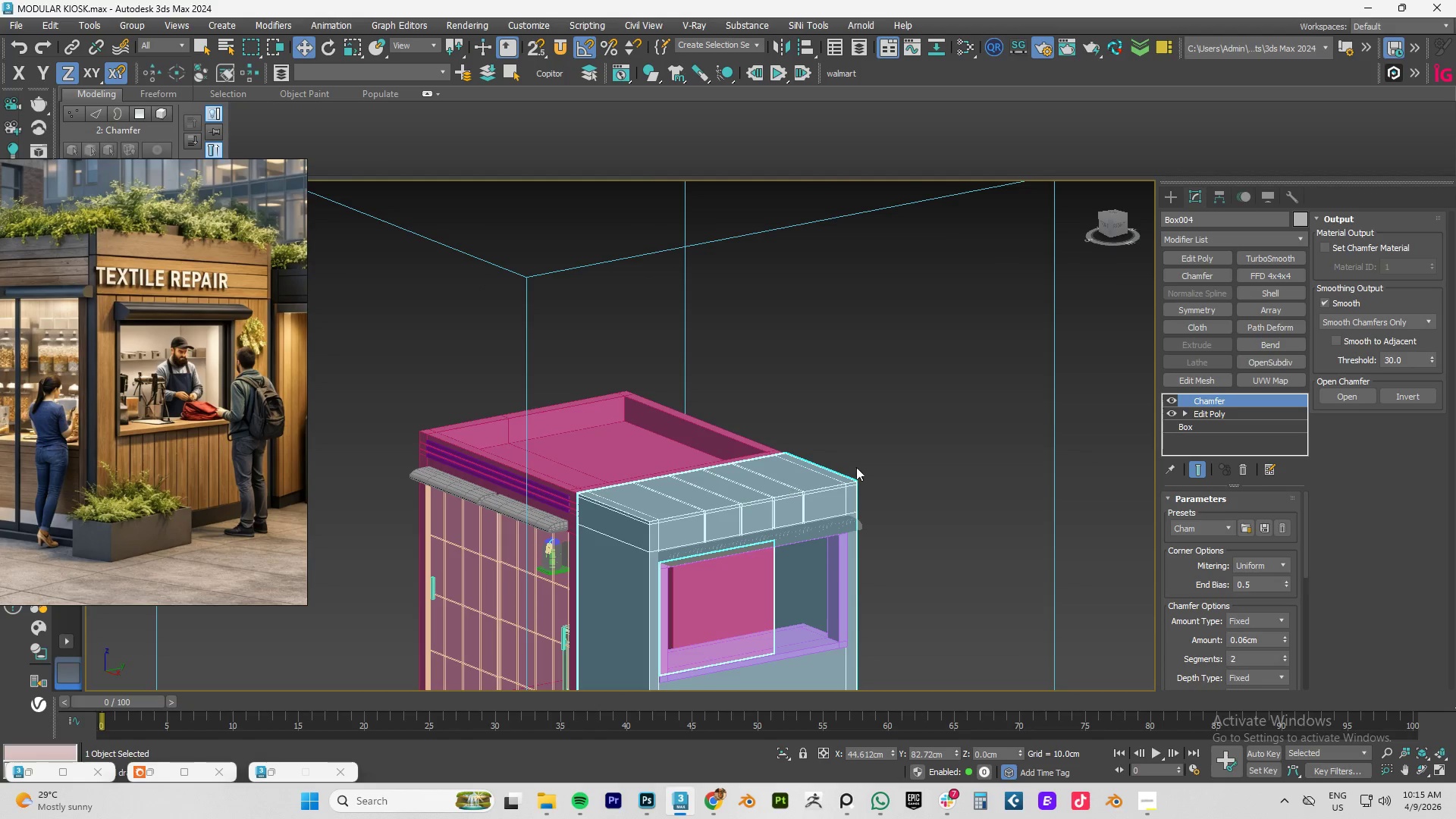 
left_click([894, 423])
 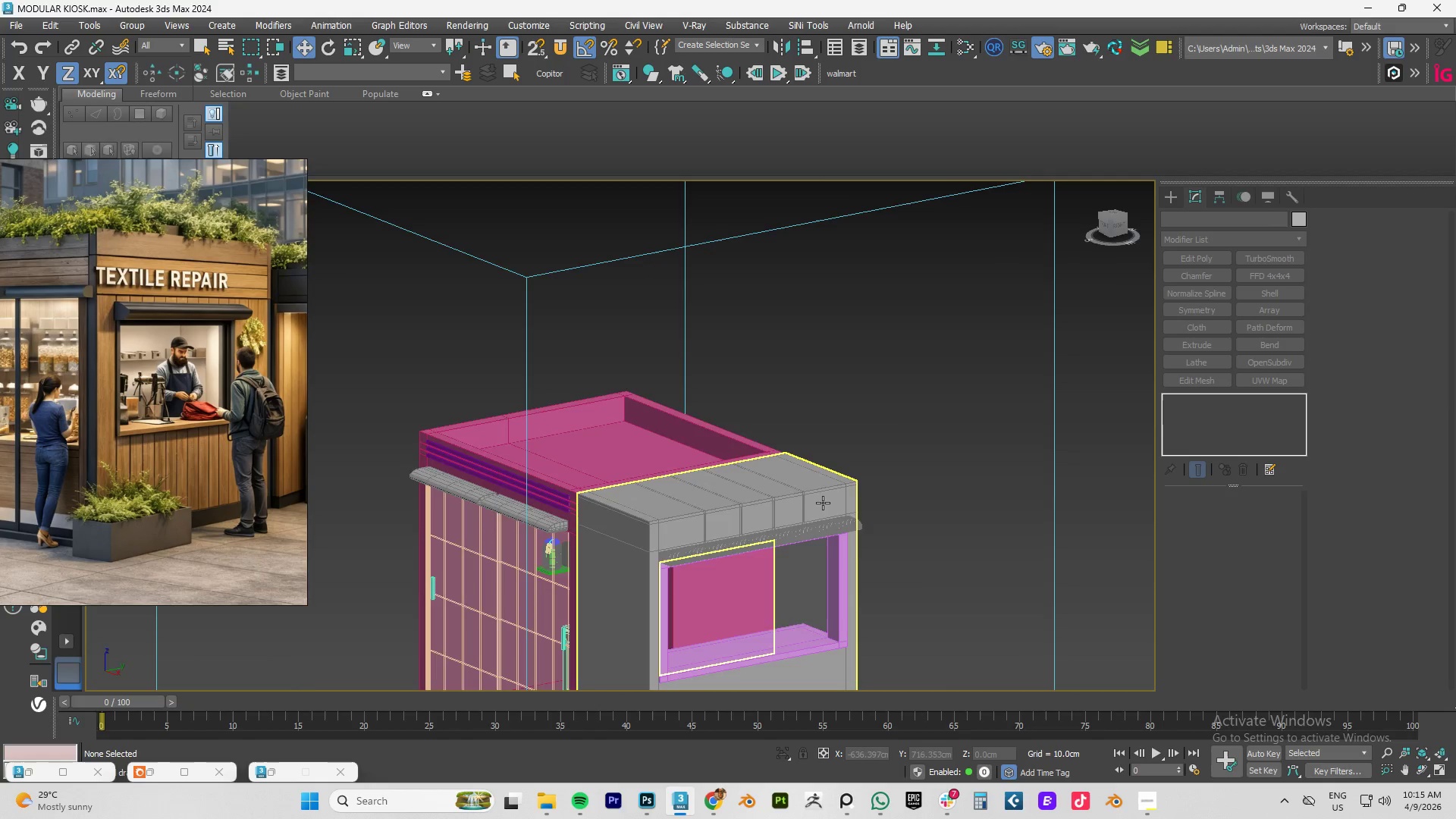 
key(F4)
 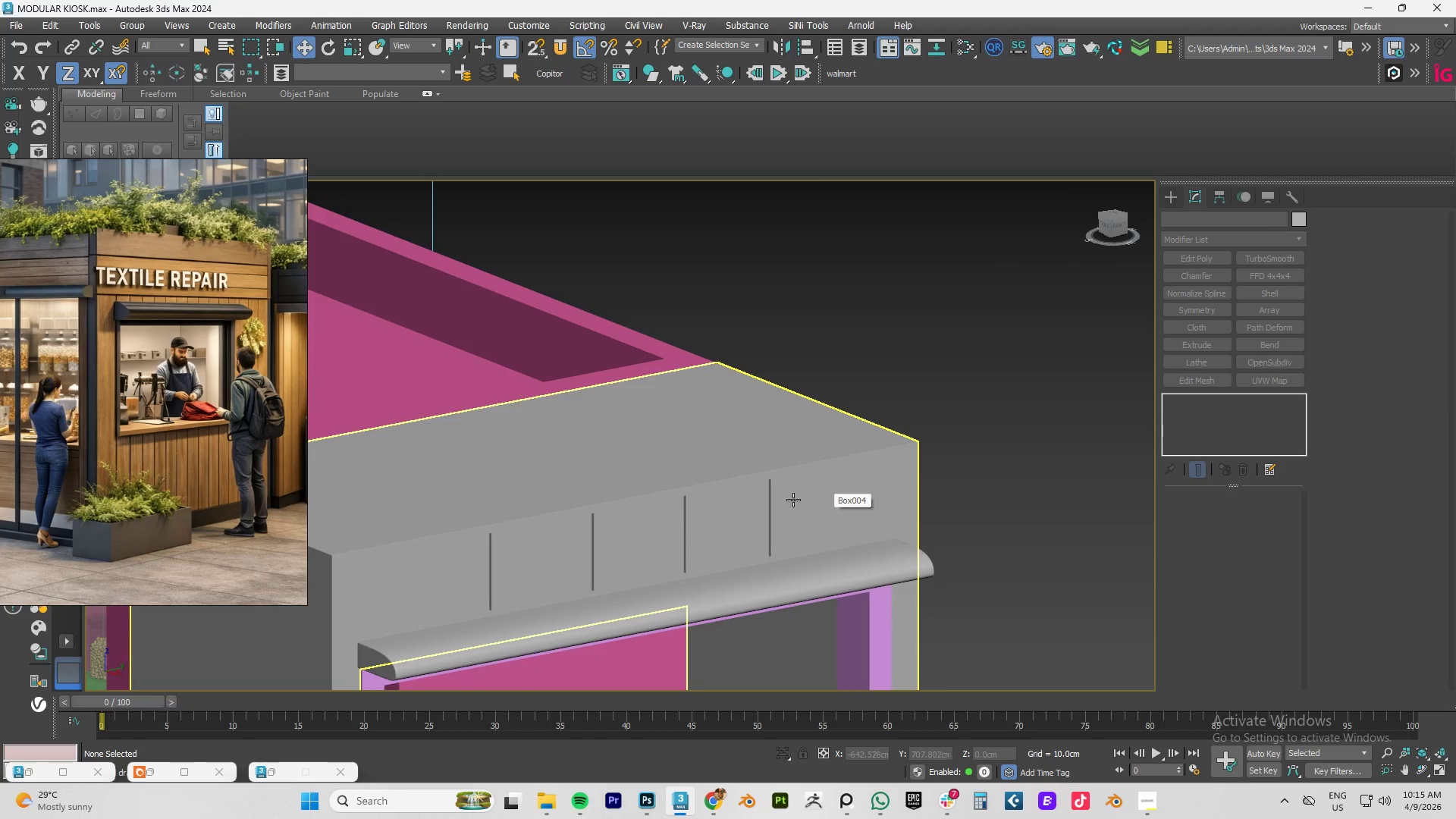 
scroll: coordinate [823, 503], scroll_direction: up, amount: 3.0
 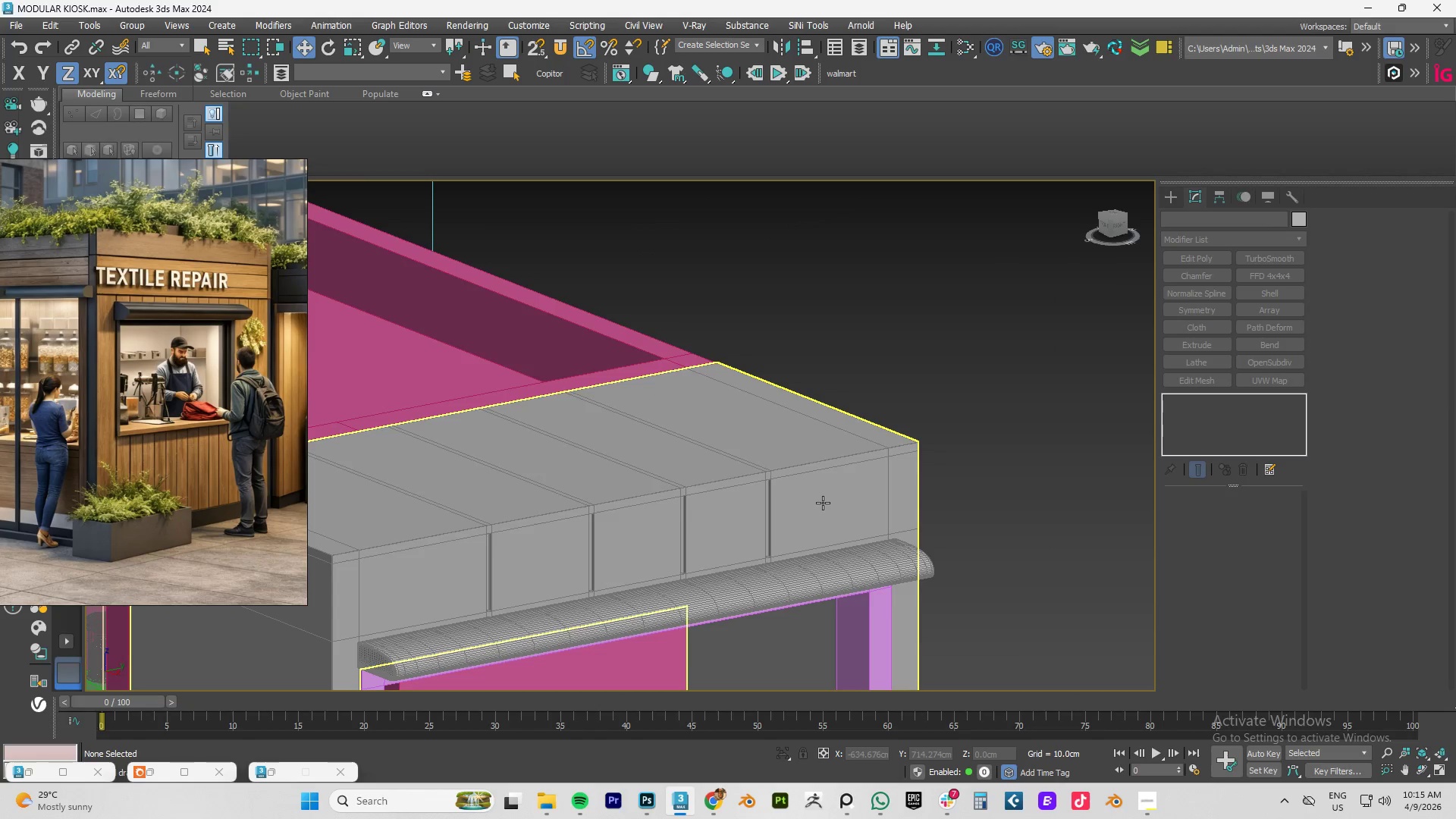 
scroll: coordinate [764, 452], scroll_direction: down, amount: 5.0
 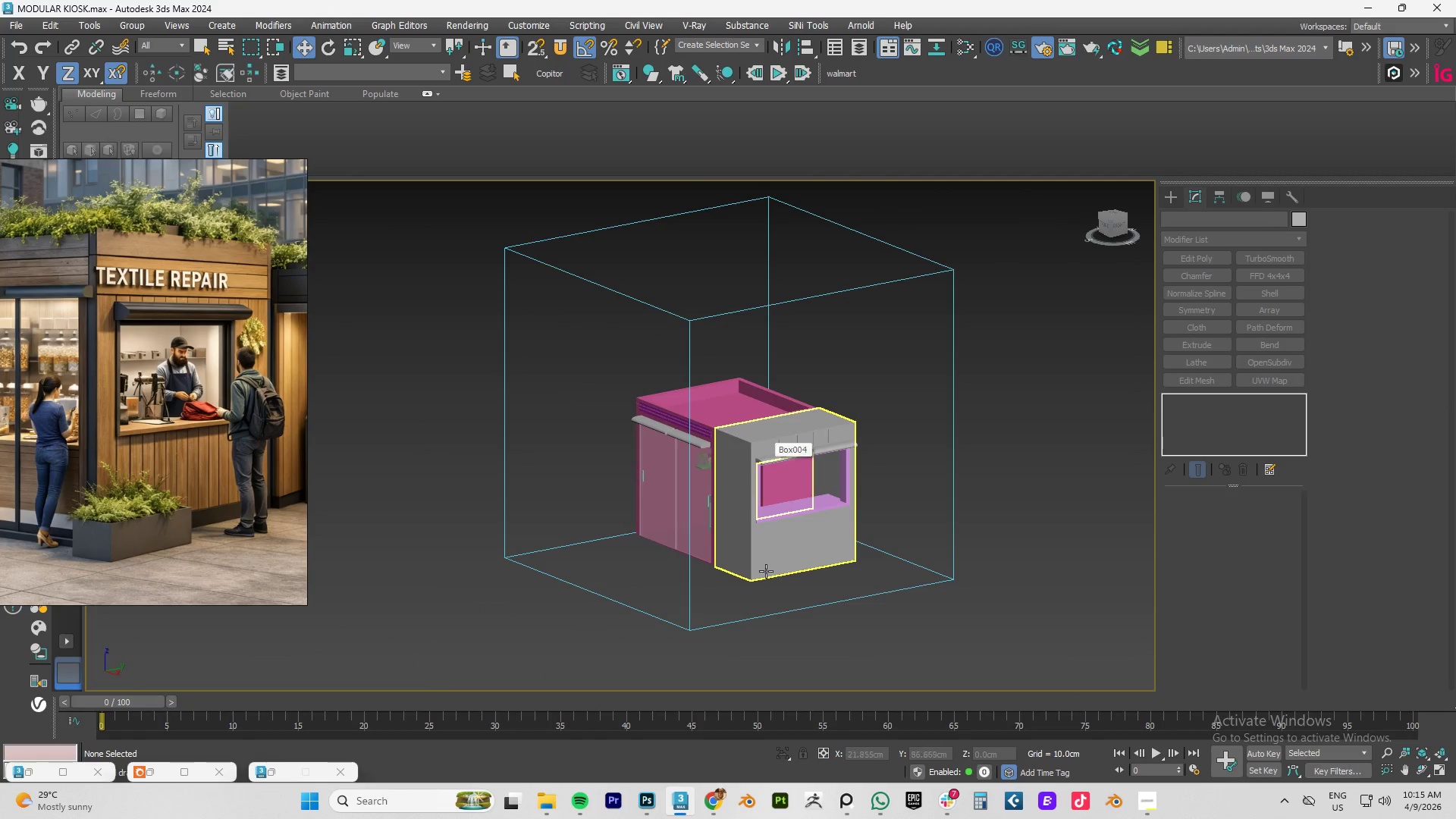 
left_click([766, 576])
 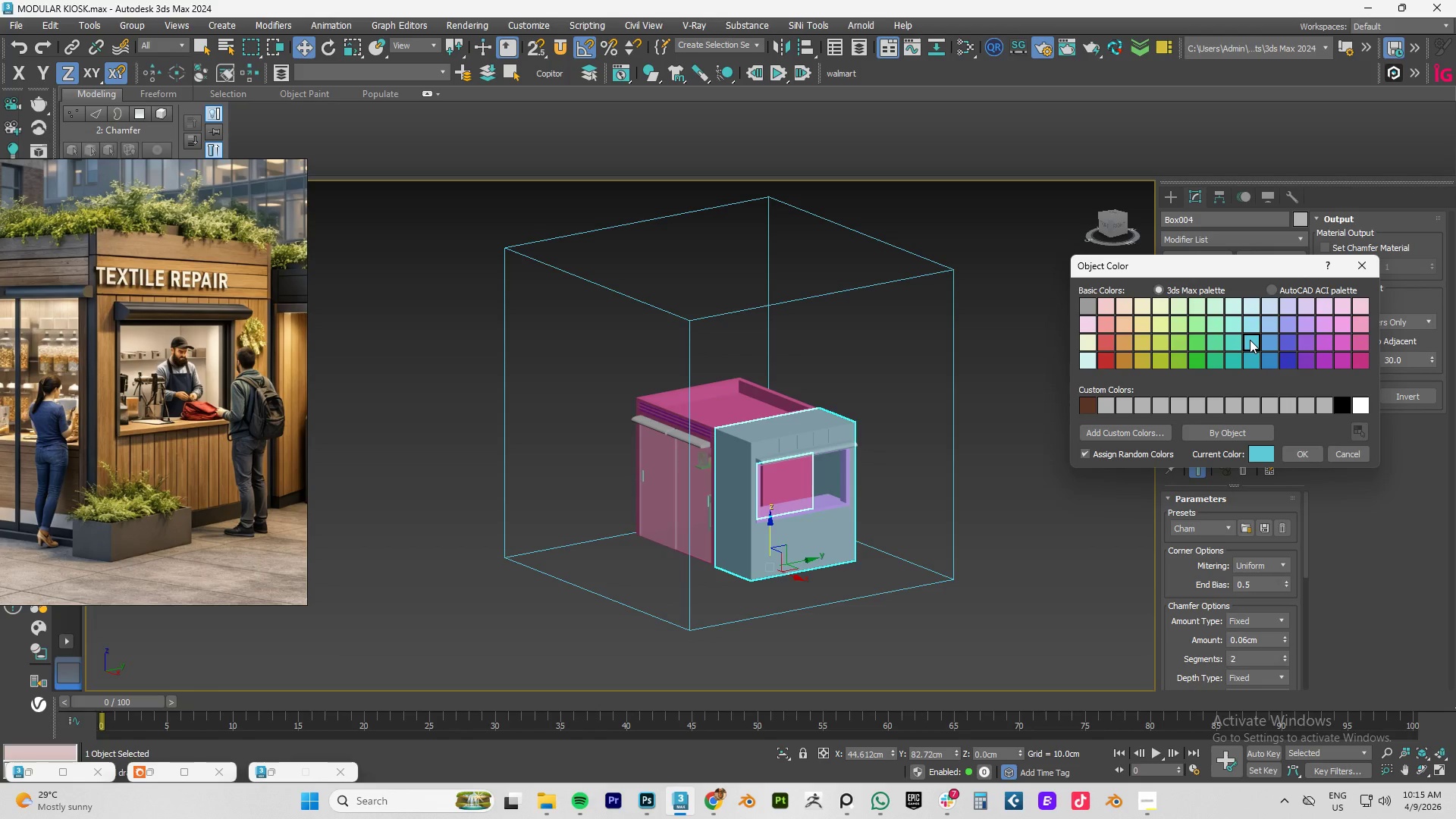 
left_click([1286, 342])
 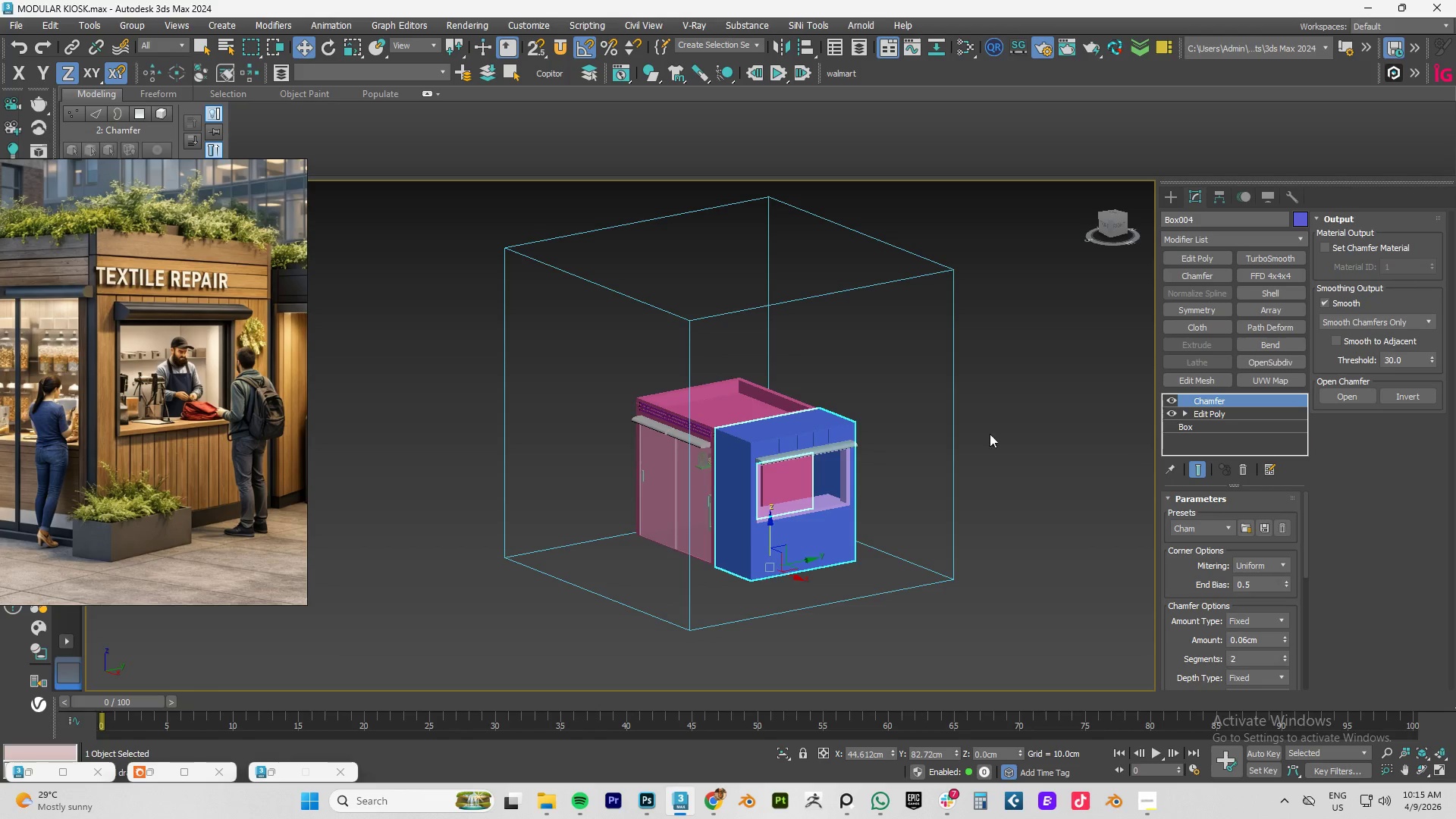 
left_click([874, 421])
 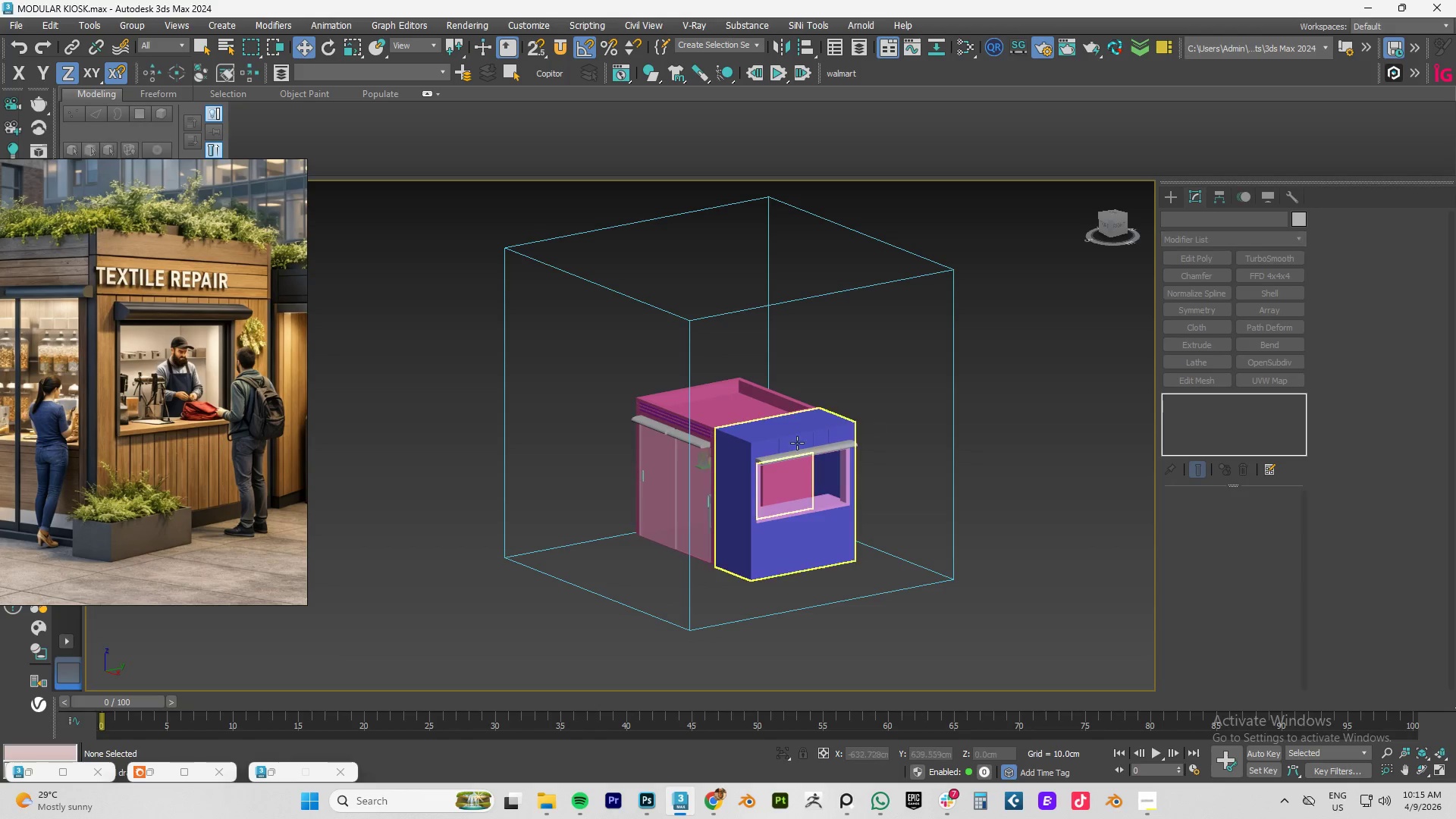 
scroll: coordinate [789, 445], scroll_direction: up, amount: 3.0
 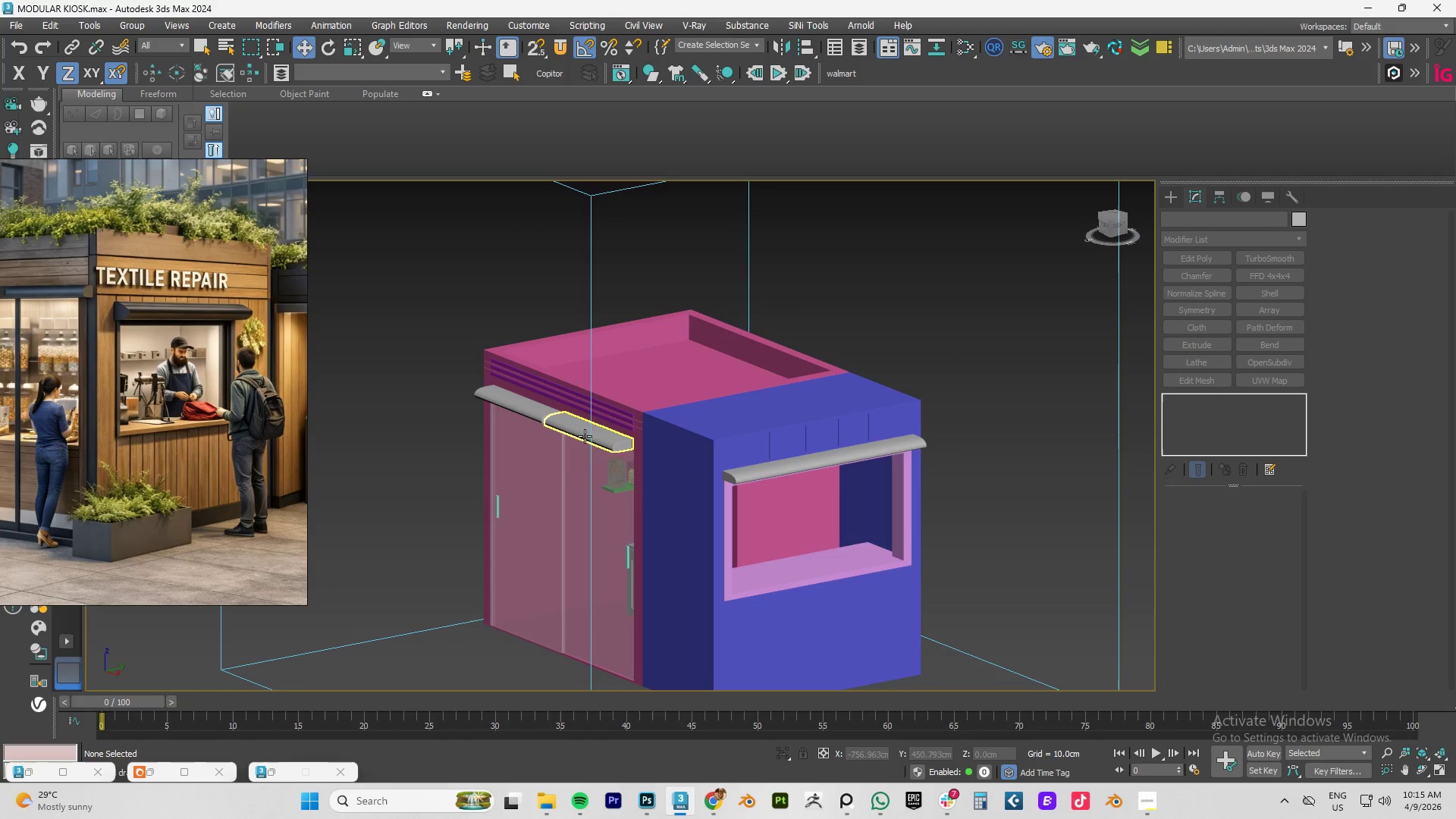 
left_click([579, 430])
 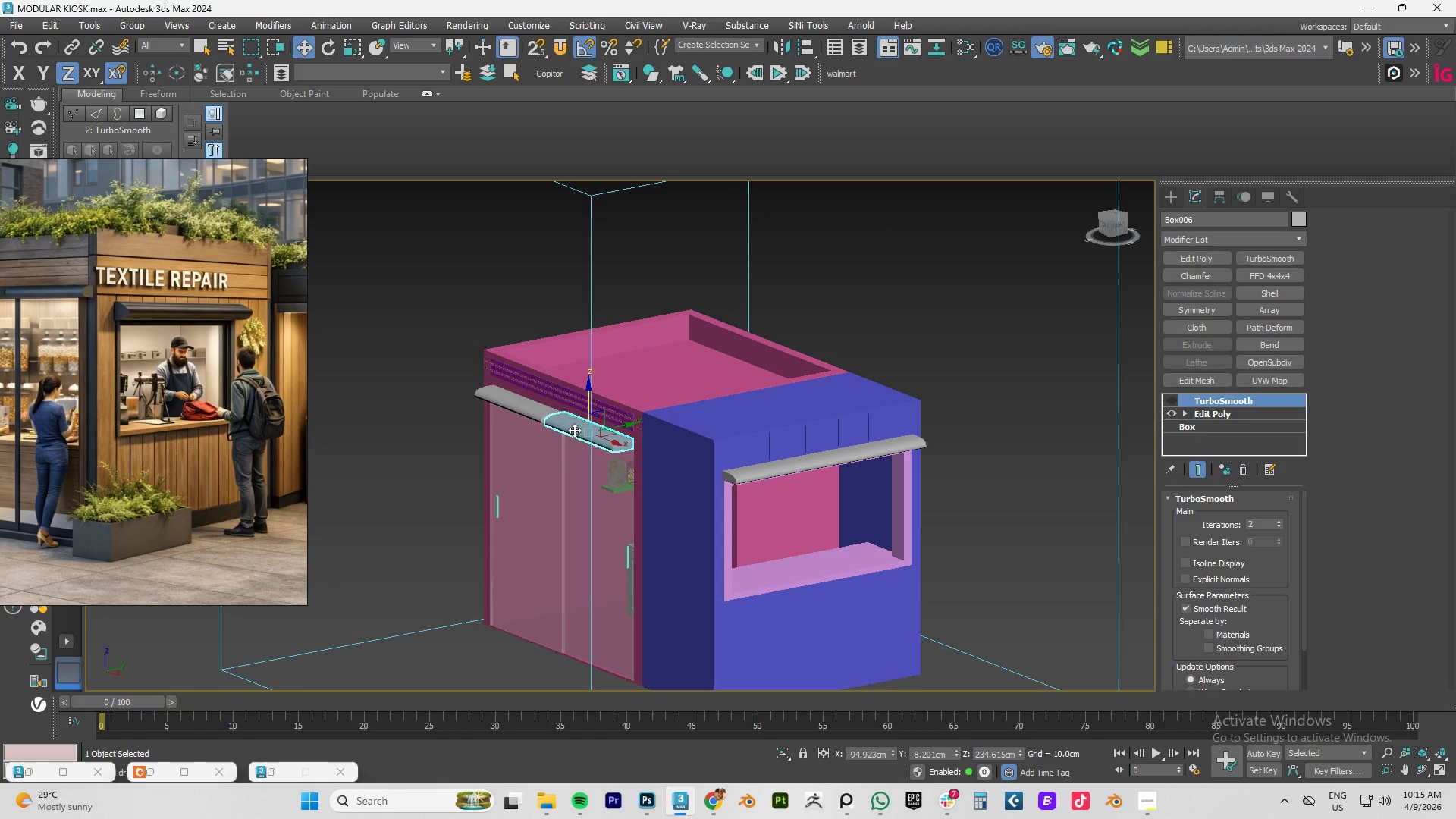 
hold_key(key=ControlLeft, duration=1.5)
left_click([535, 411])
 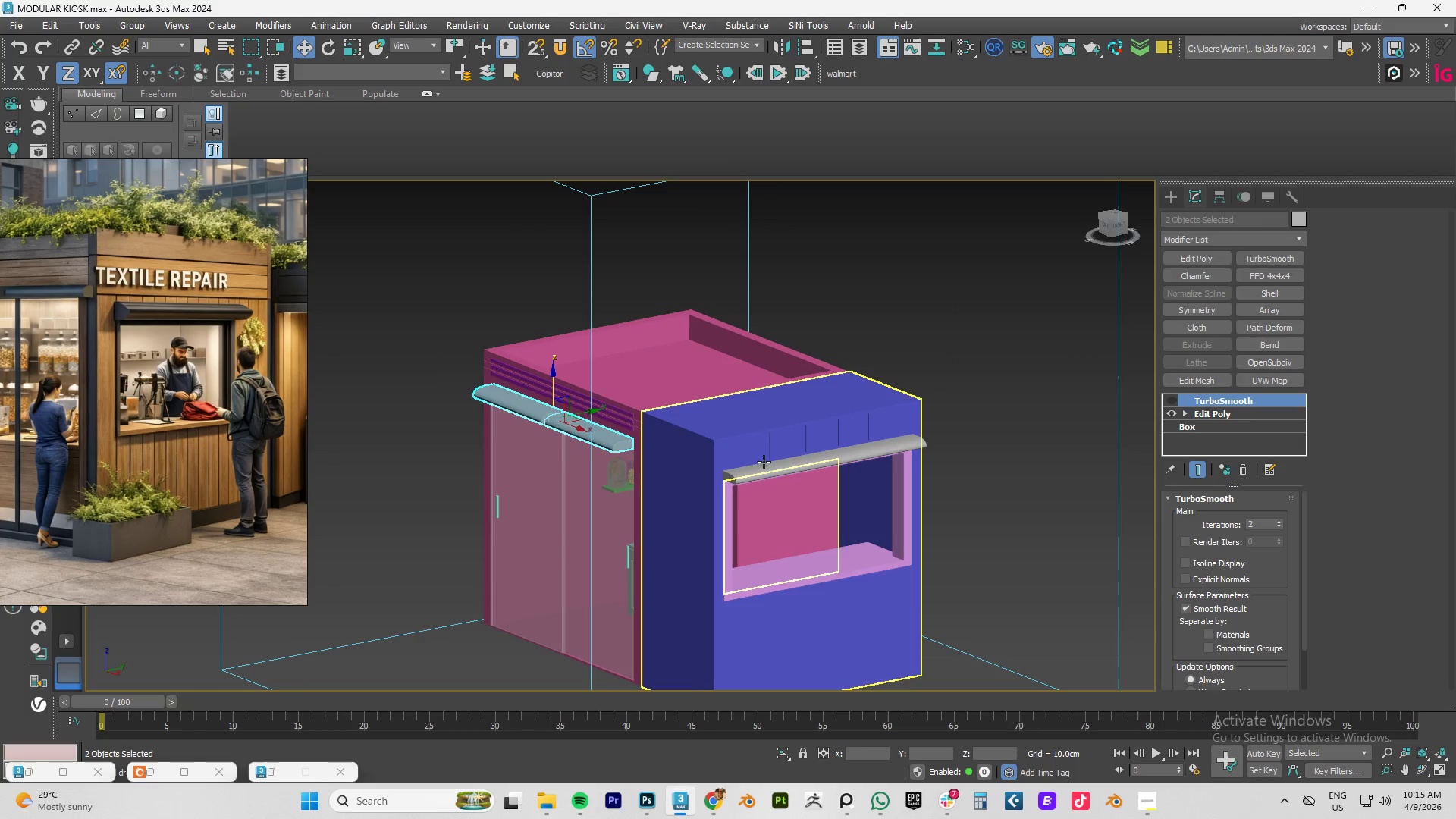 
left_click([772, 469])
 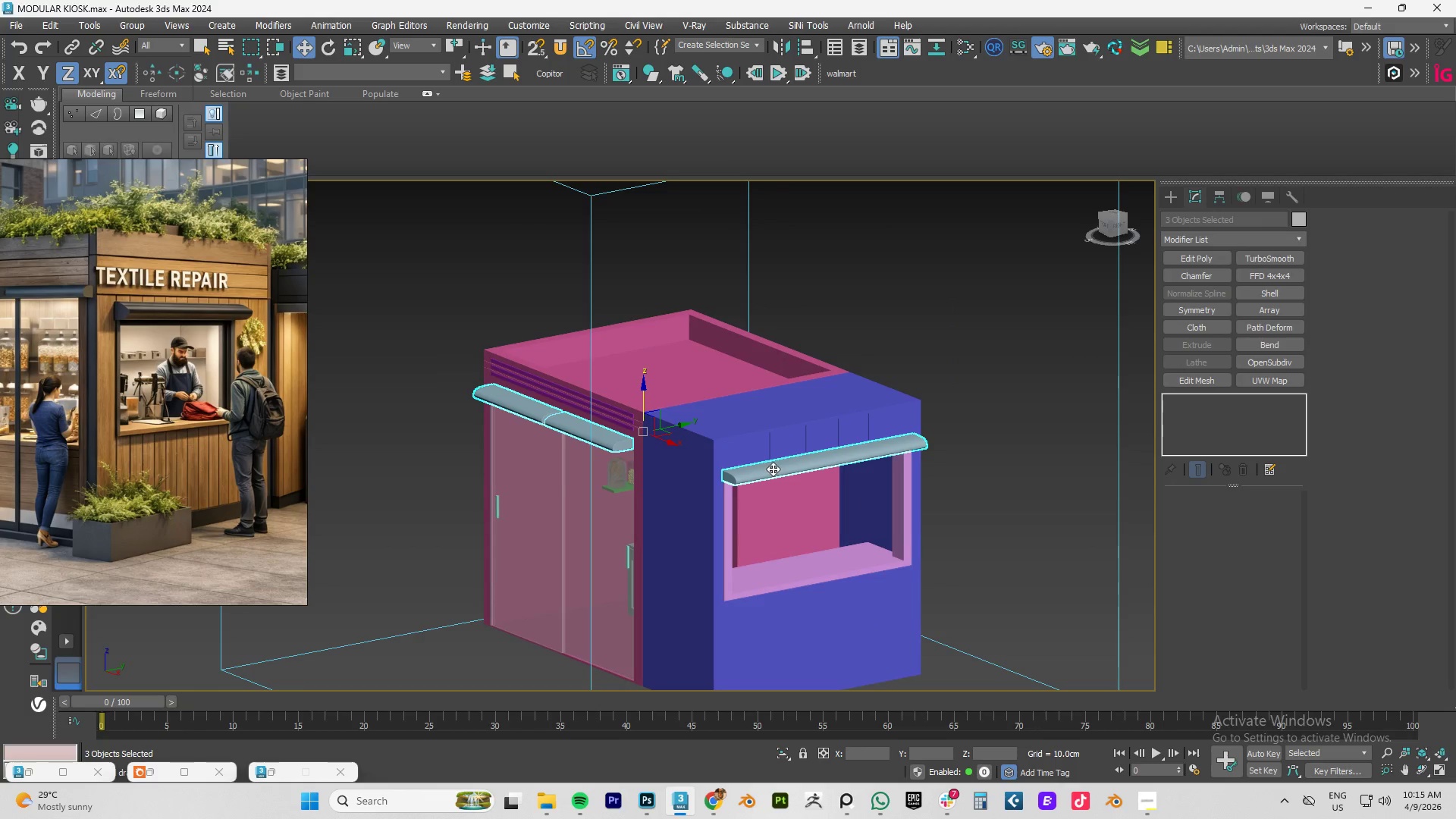 
key(Control+ControlLeft)
 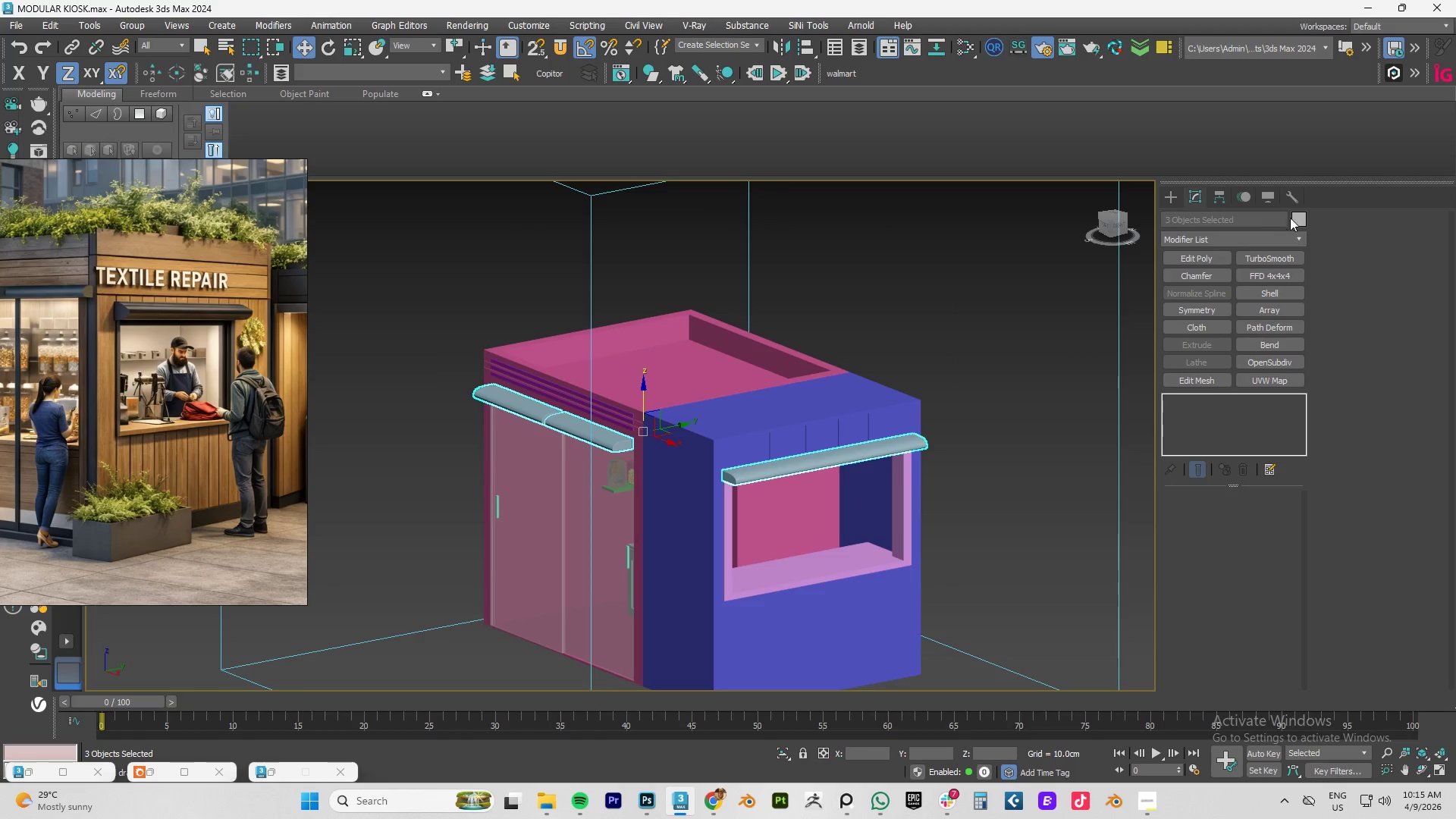 
left_click([1297, 218])
 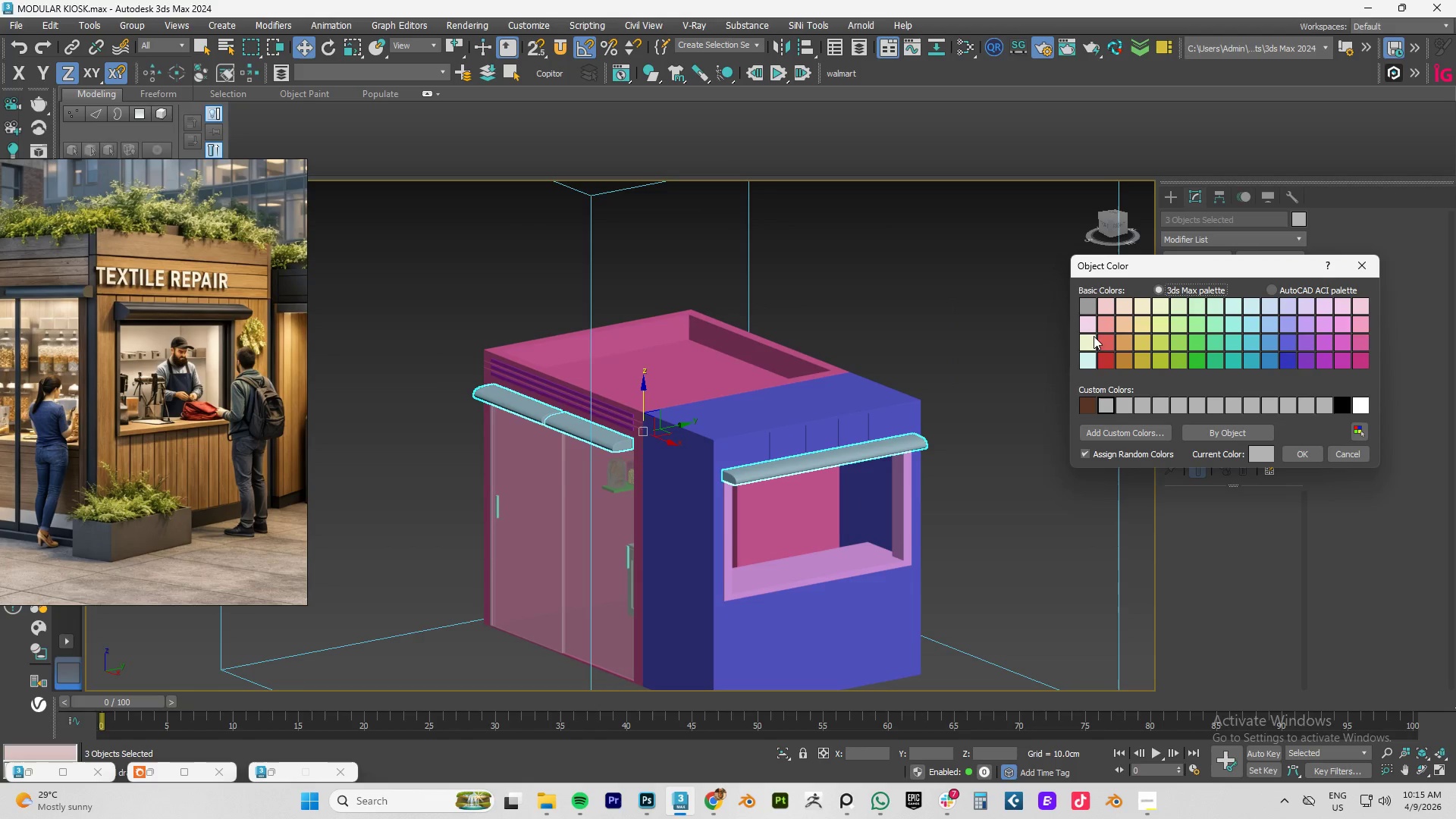 
left_click([1101, 361])
 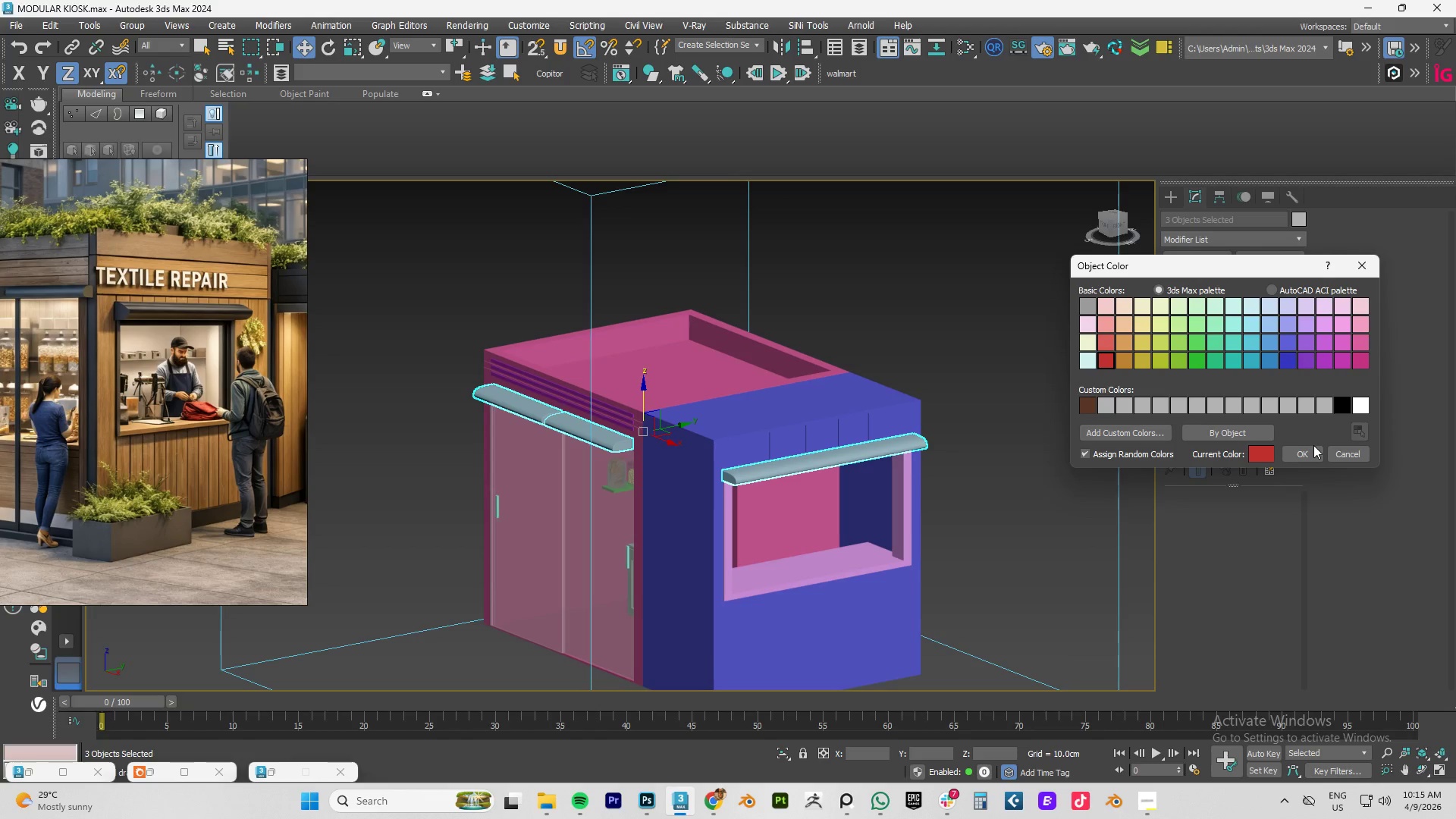 
left_click([1310, 448])
 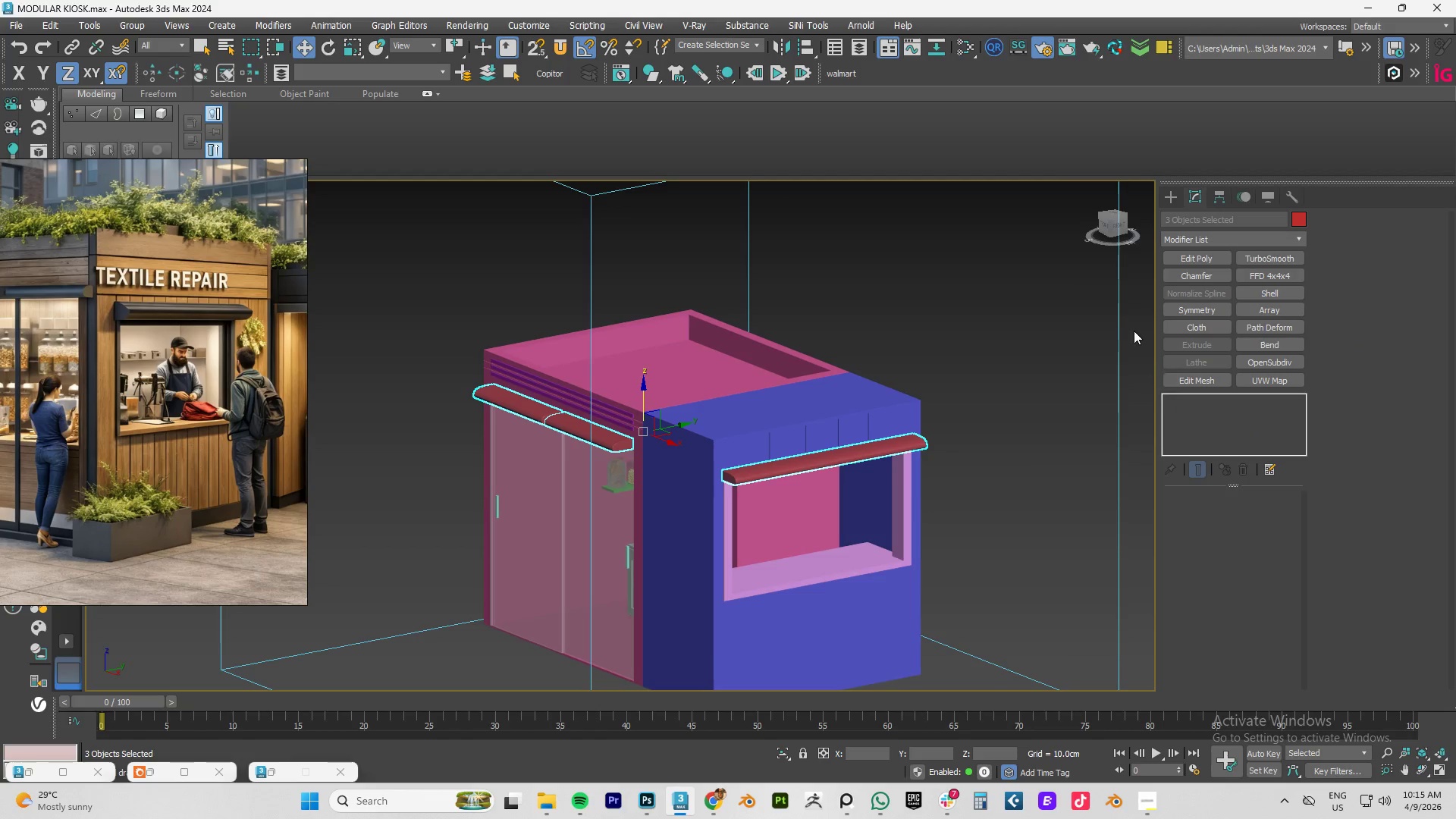 
left_click([1015, 321])
 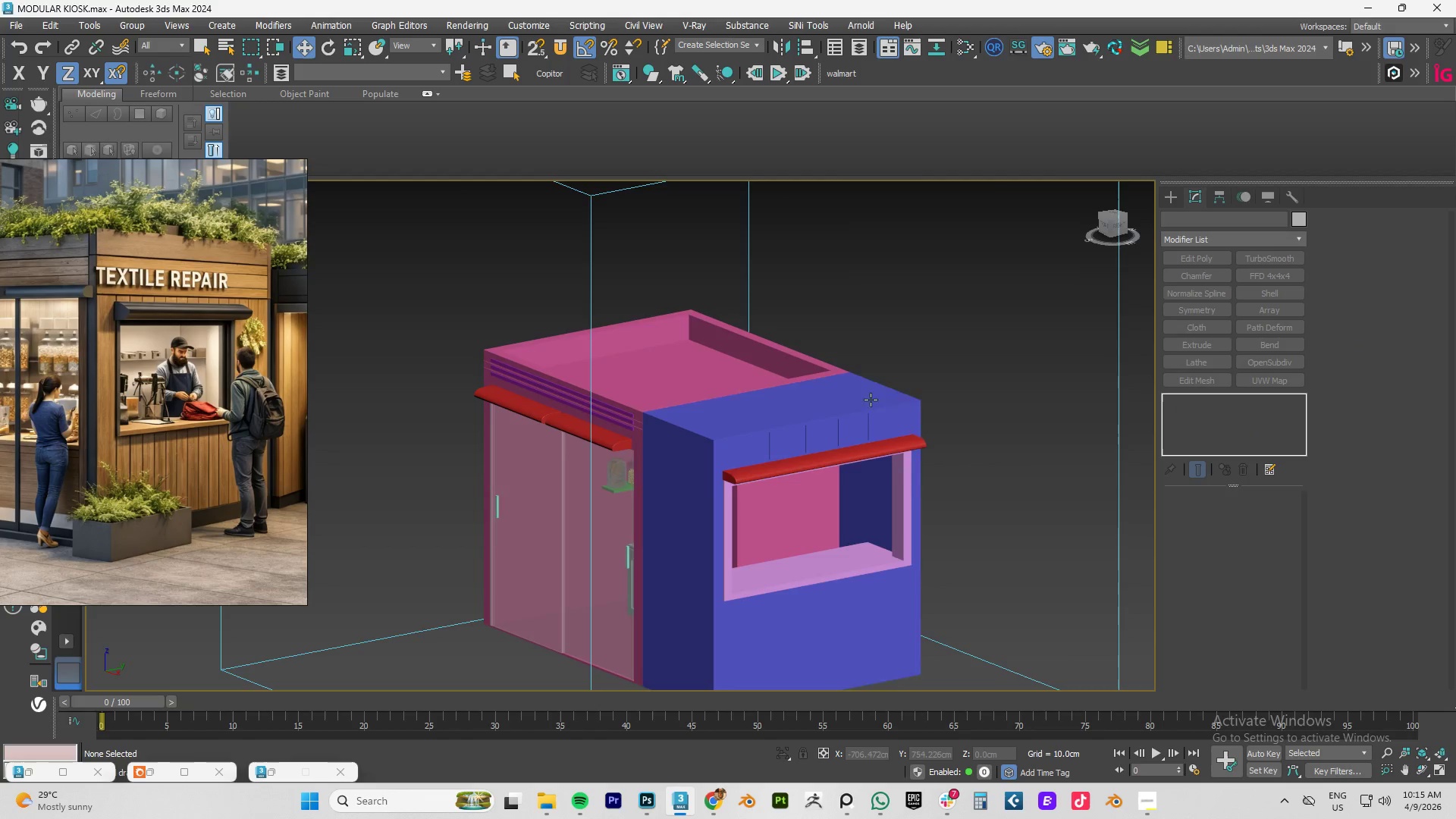 
hold_key(key=AltLeft, duration=0.59)
 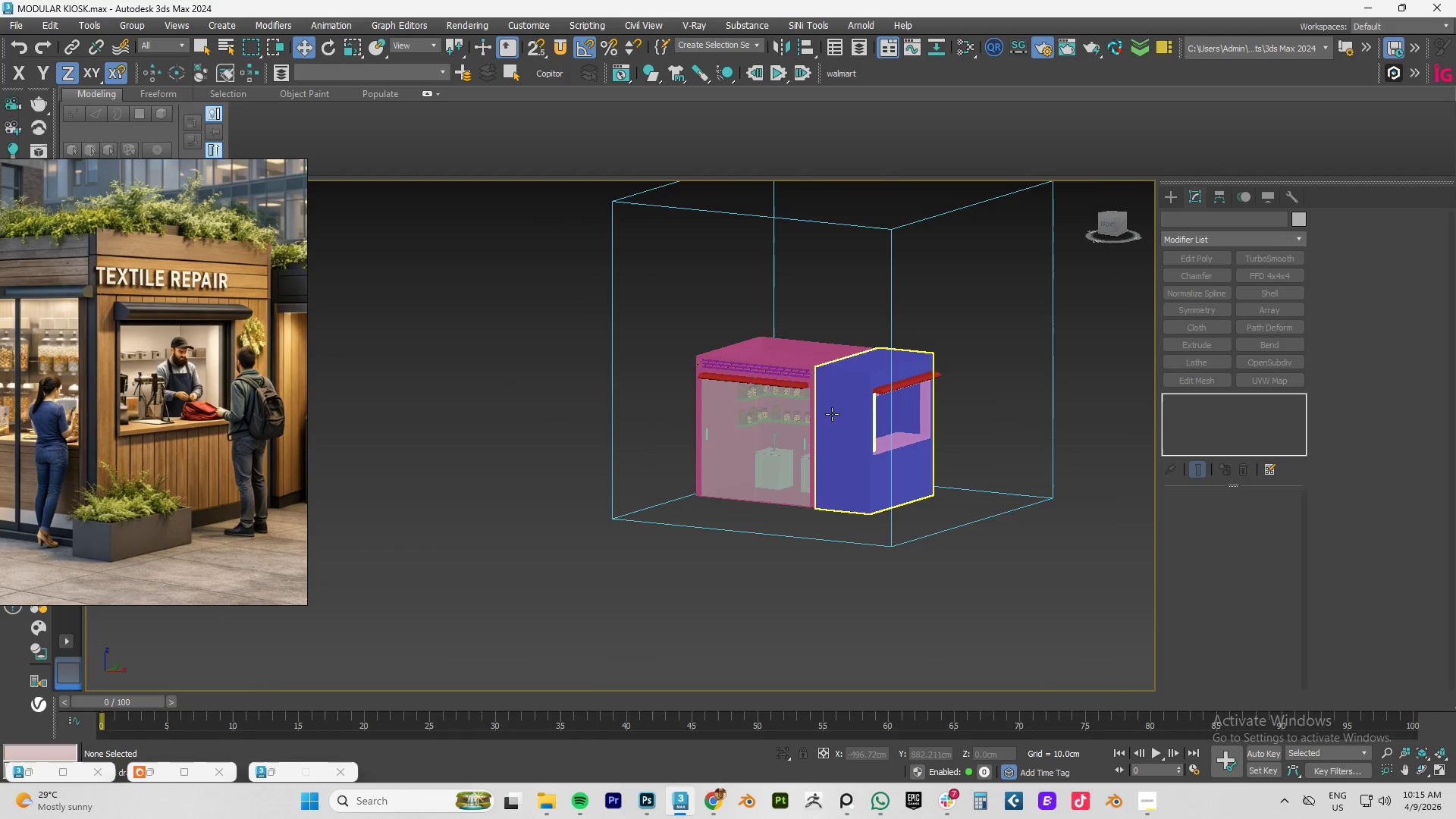 
scroll: coordinate [824, 406], scroll_direction: down, amount: 2.0
 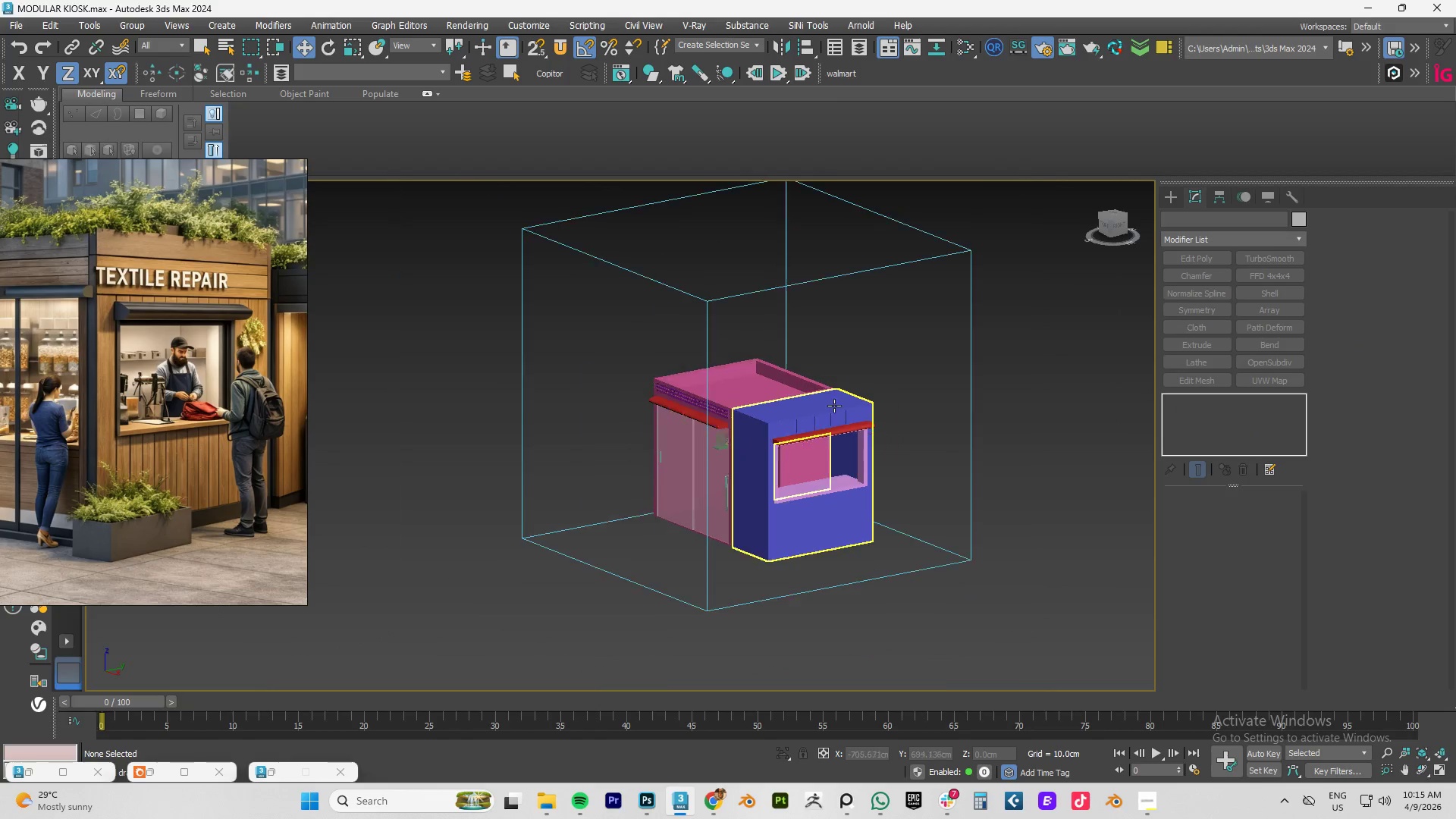 
scroll: coordinate [837, 411], scroll_direction: up, amount: 3.0
 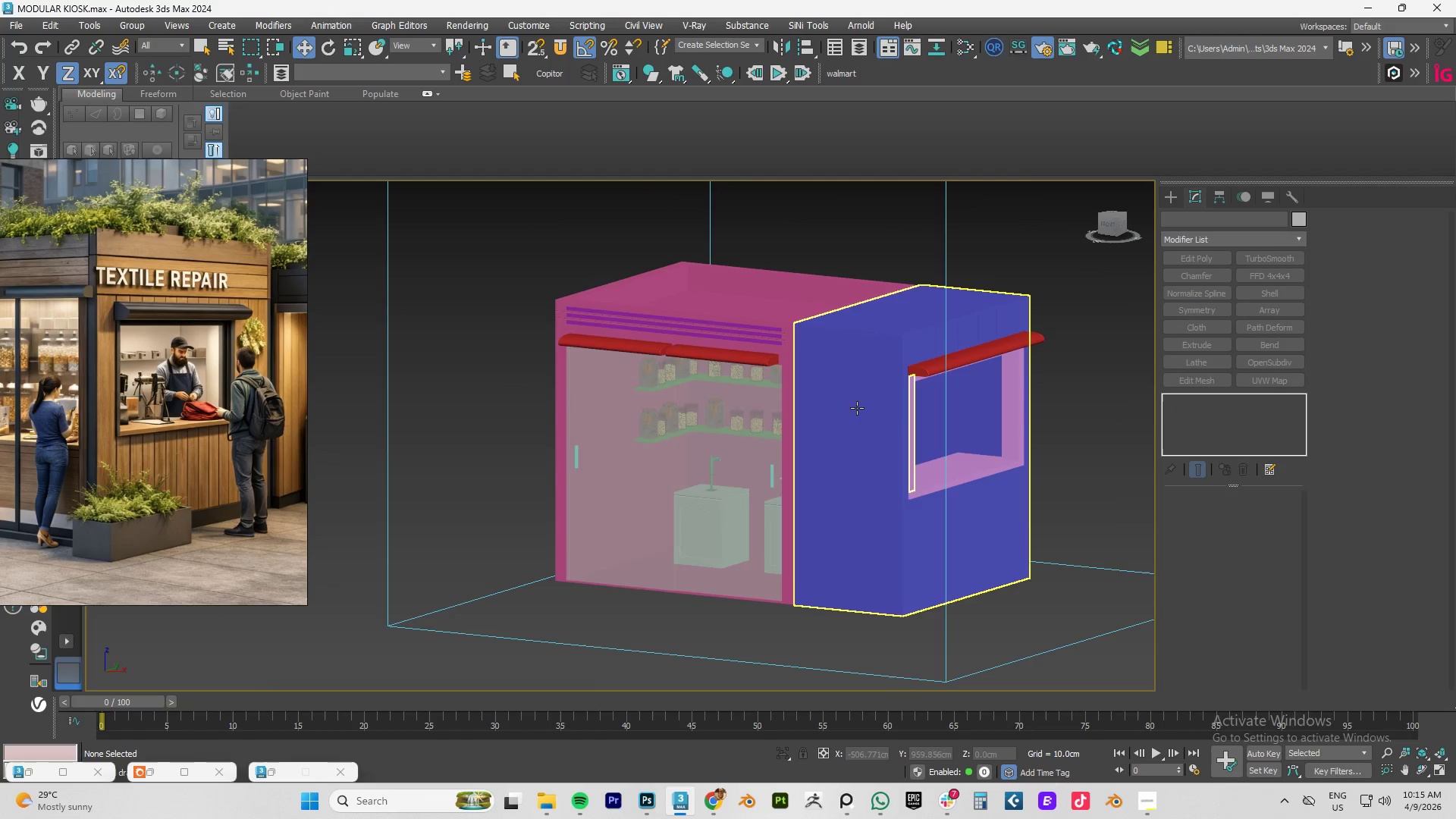 
hold_key(key=AltLeft, duration=0.34)
 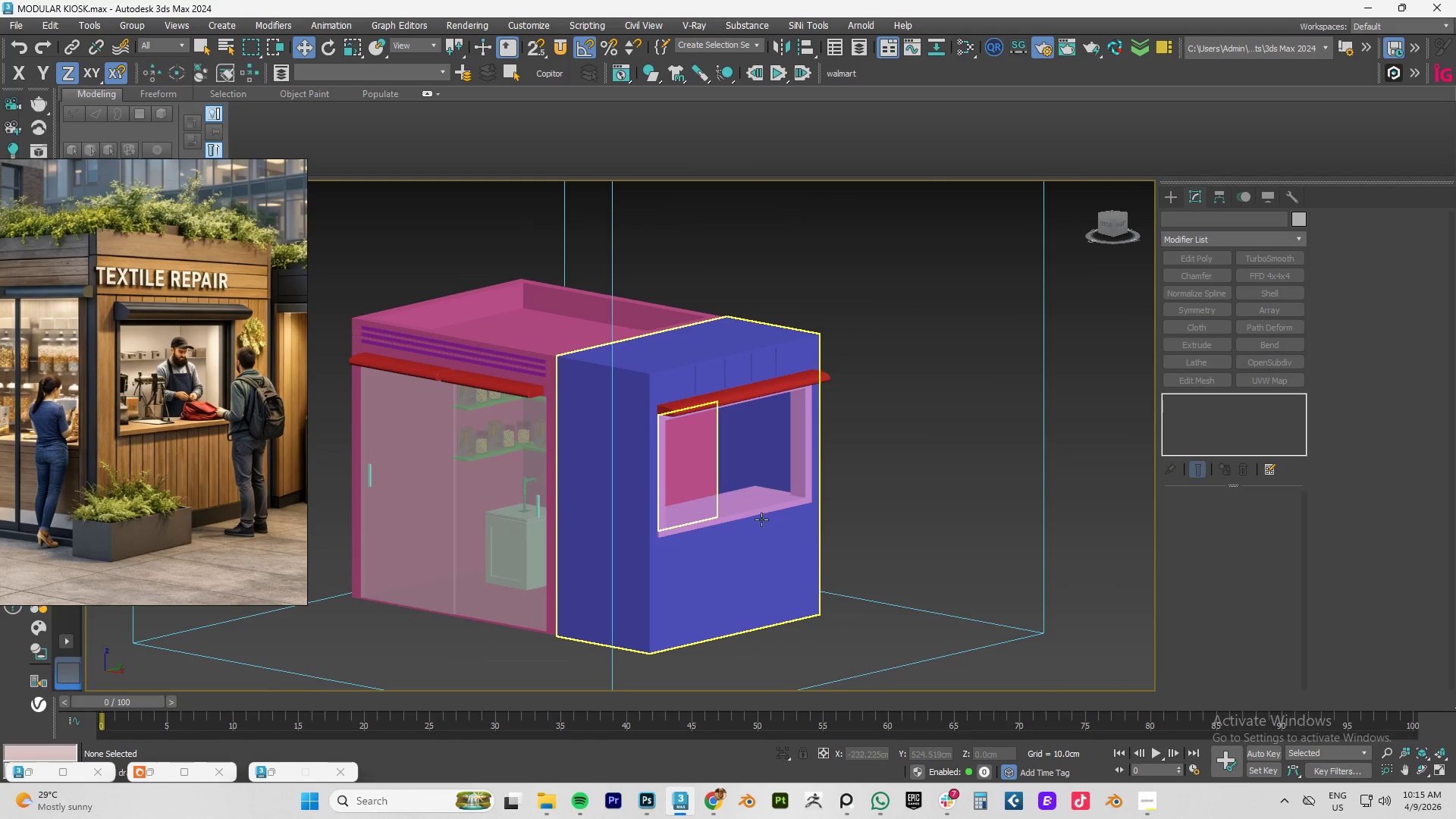 
left_click([761, 519])
 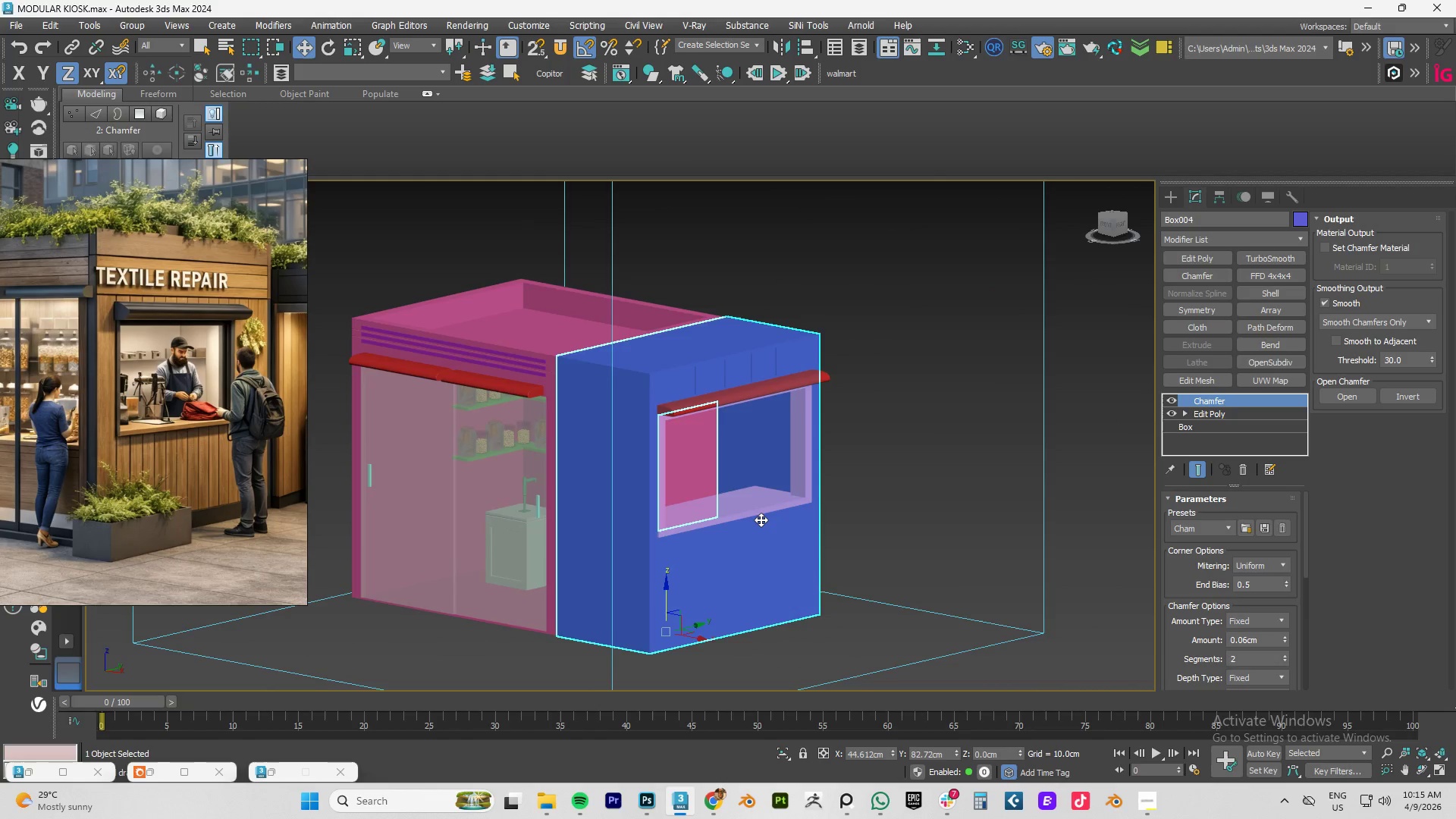 
hold_key(key=AltLeft, duration=1.39)
 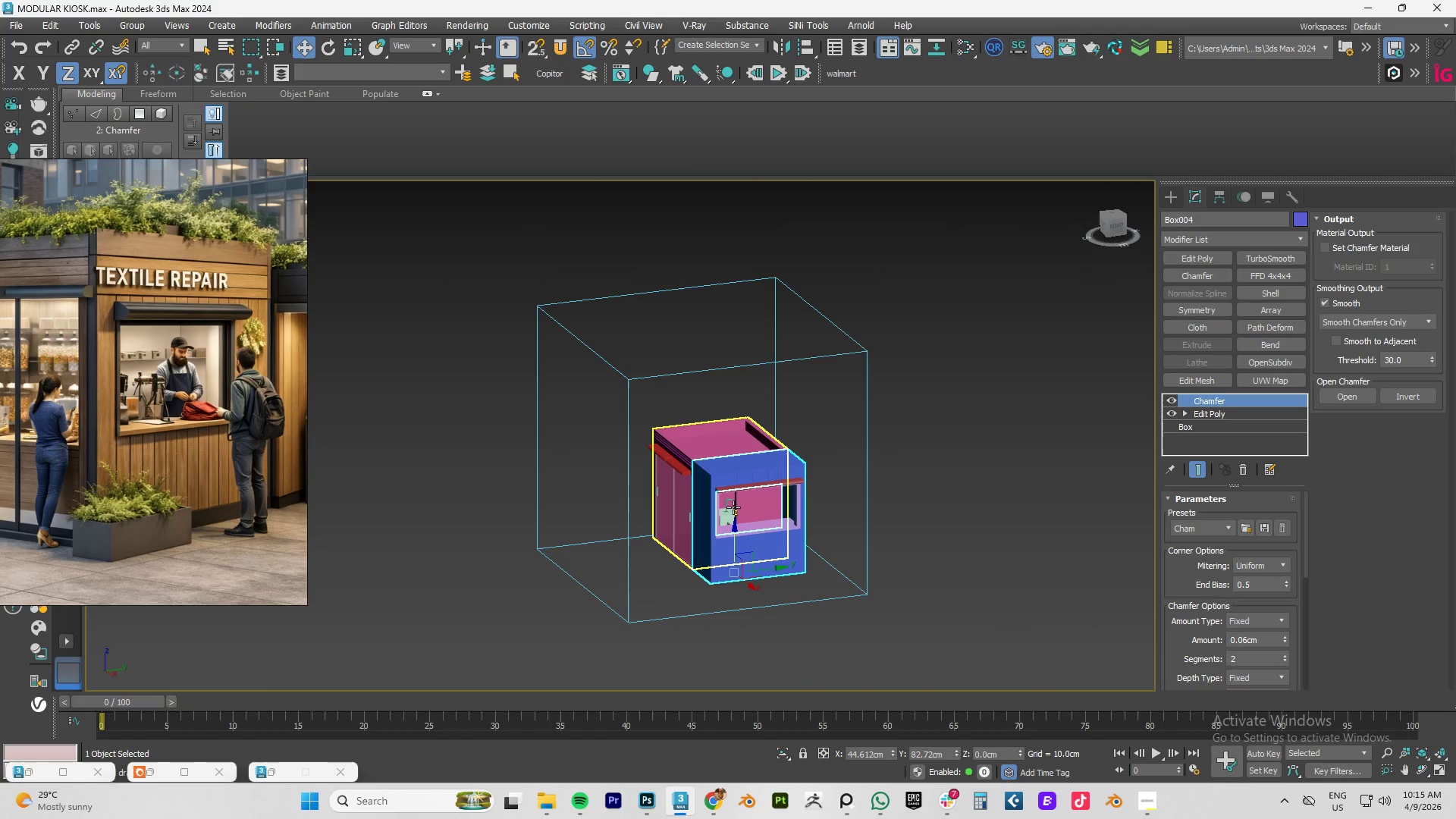 
scroll: coordinate [761, 519], scroll_direction: down, amount: 3.0
 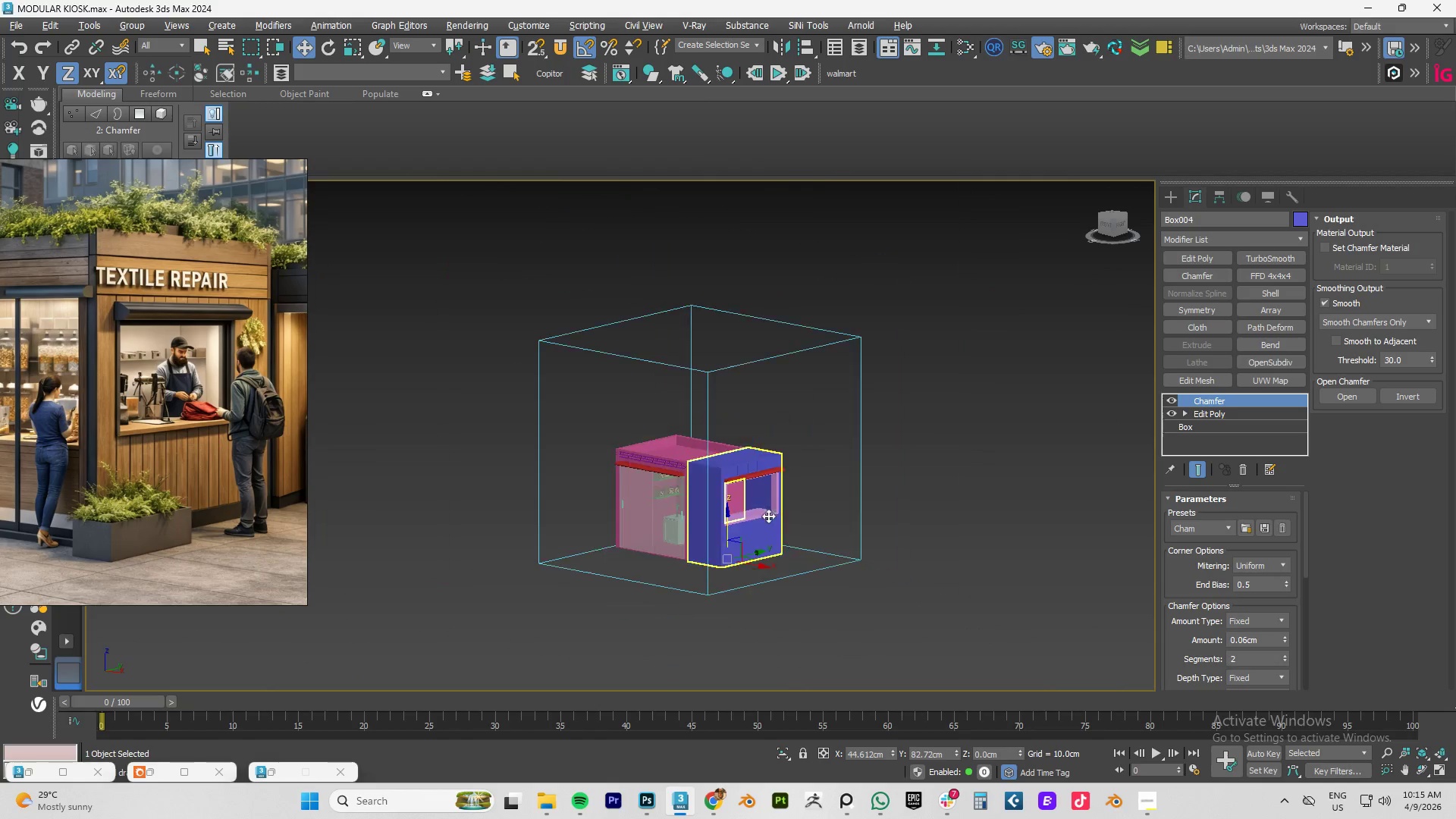 
scroll: coordinate [754, 512], scroll_direction: up, amount: 1.0
 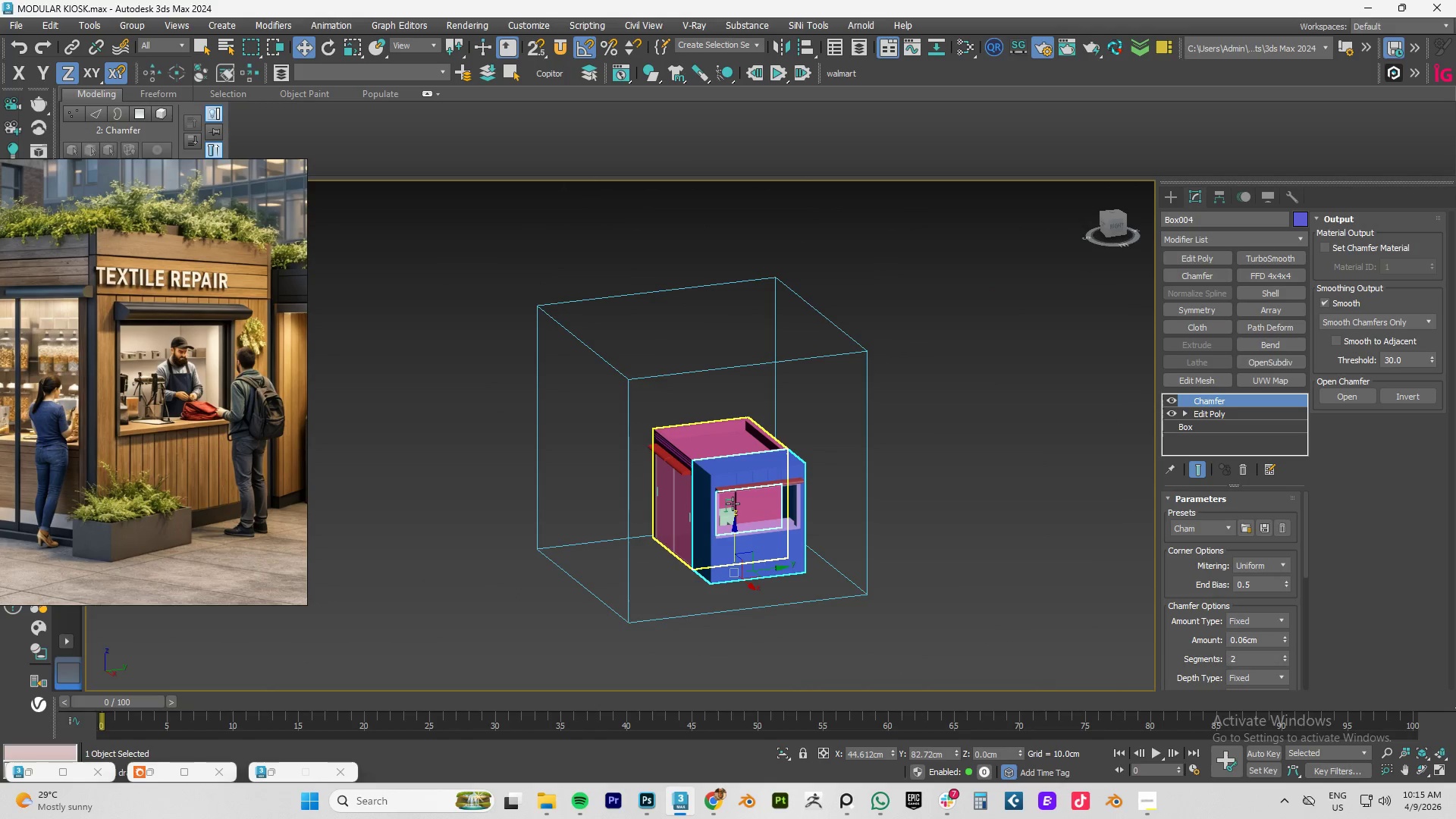 
key(Control+S)
 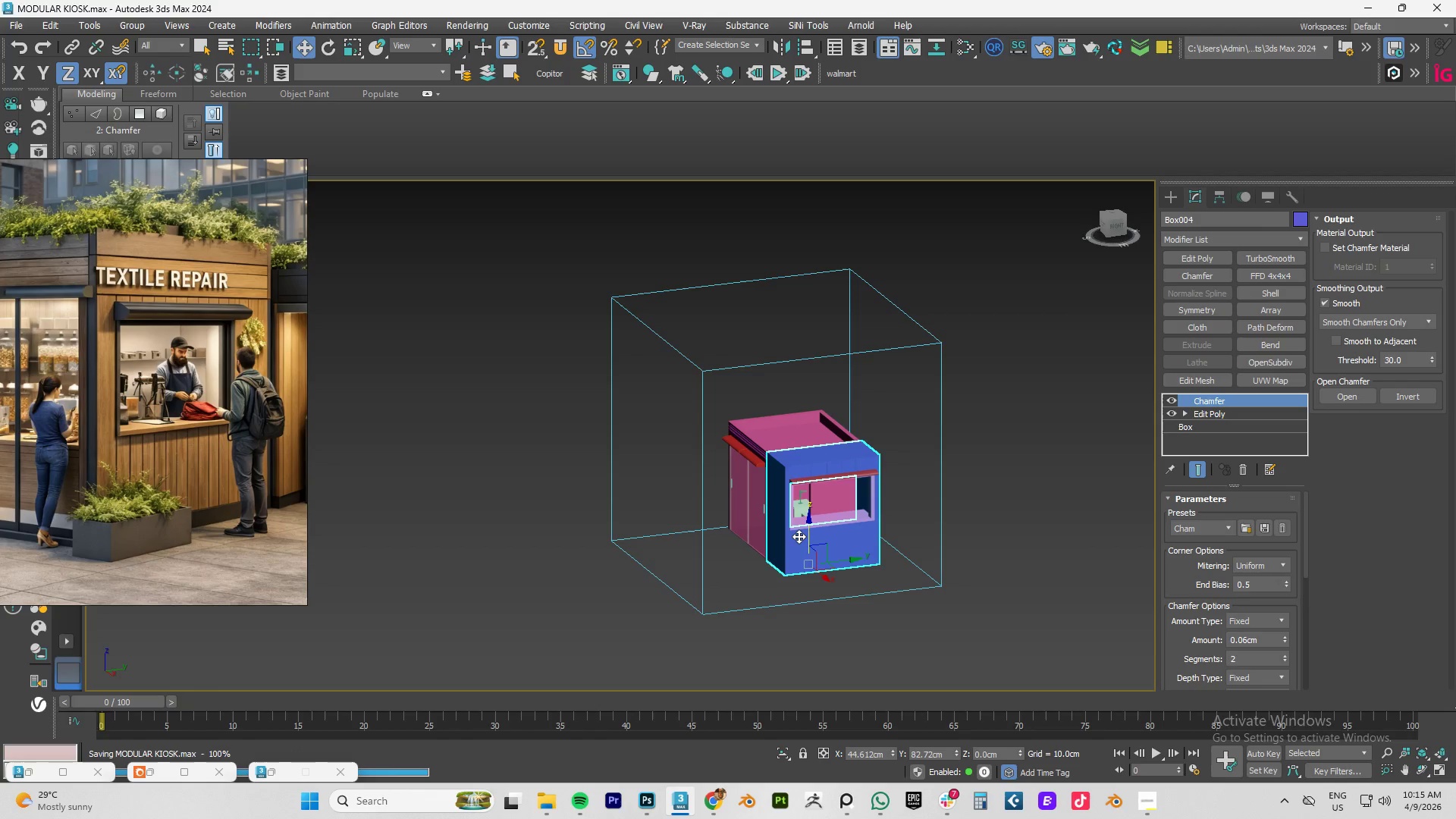 
key(F4)
 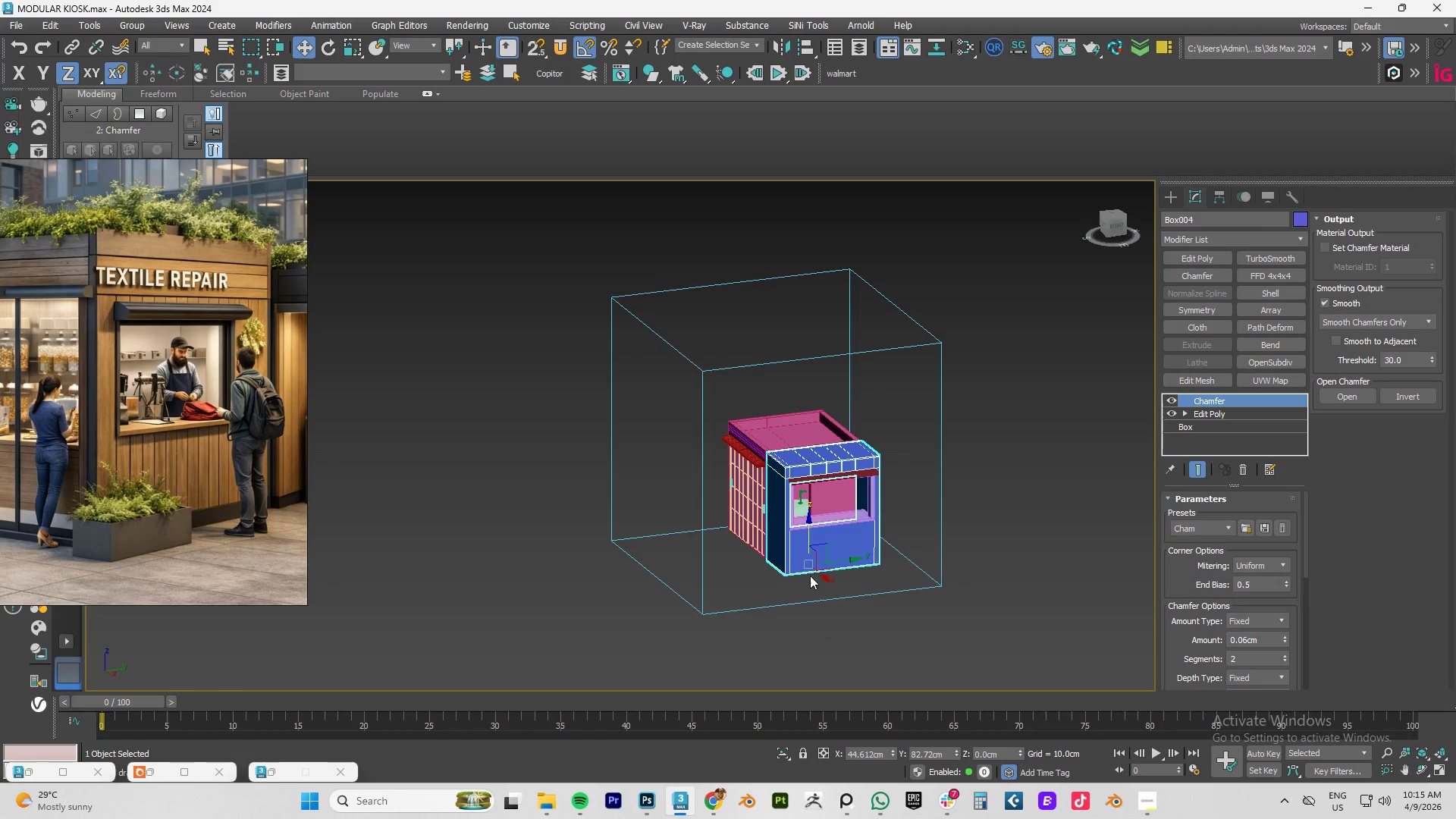 
scroll: coordinate [809, 584], scroll_direction: up, amount: 4.0
 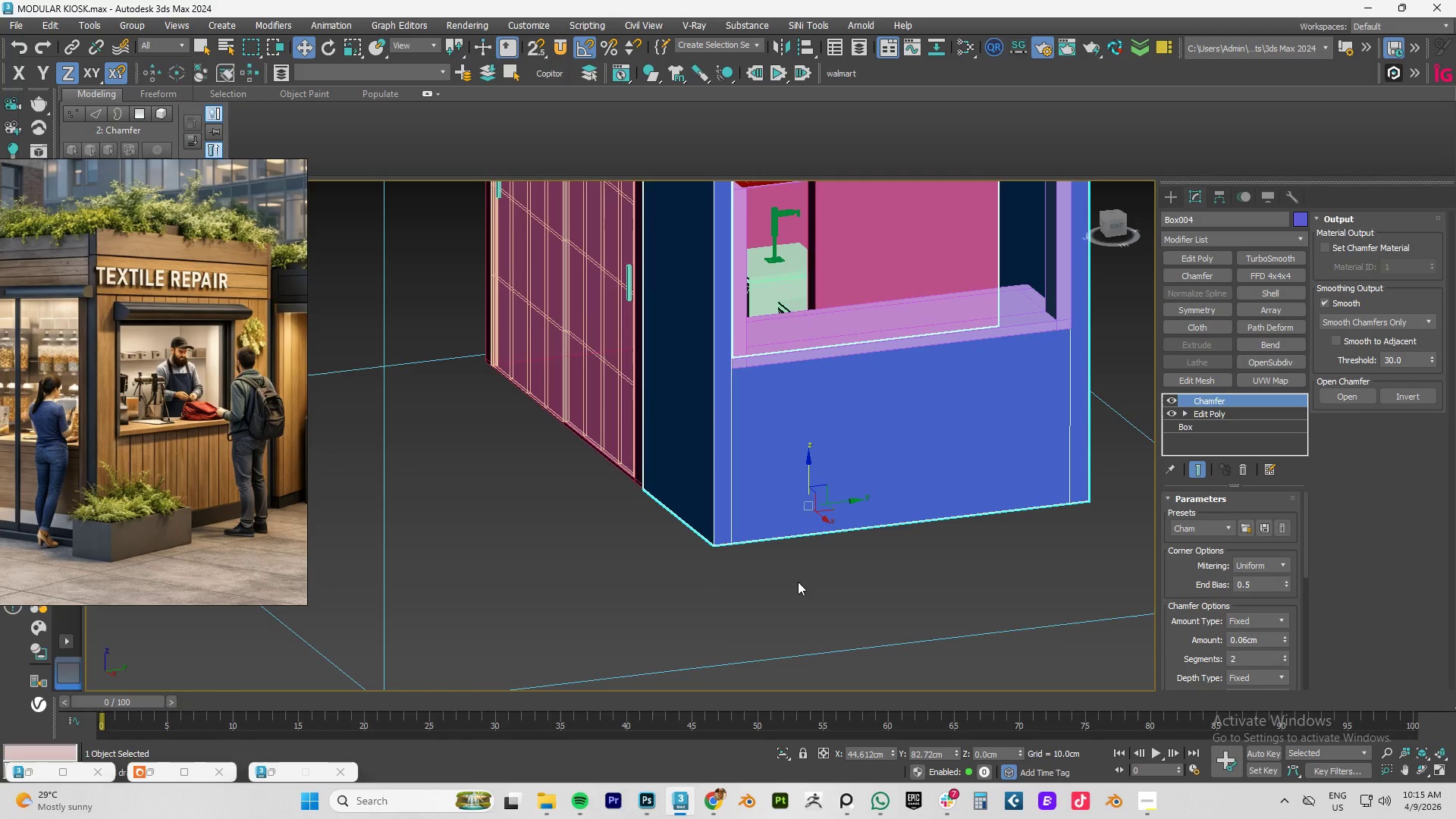 
key(Alt+1)
 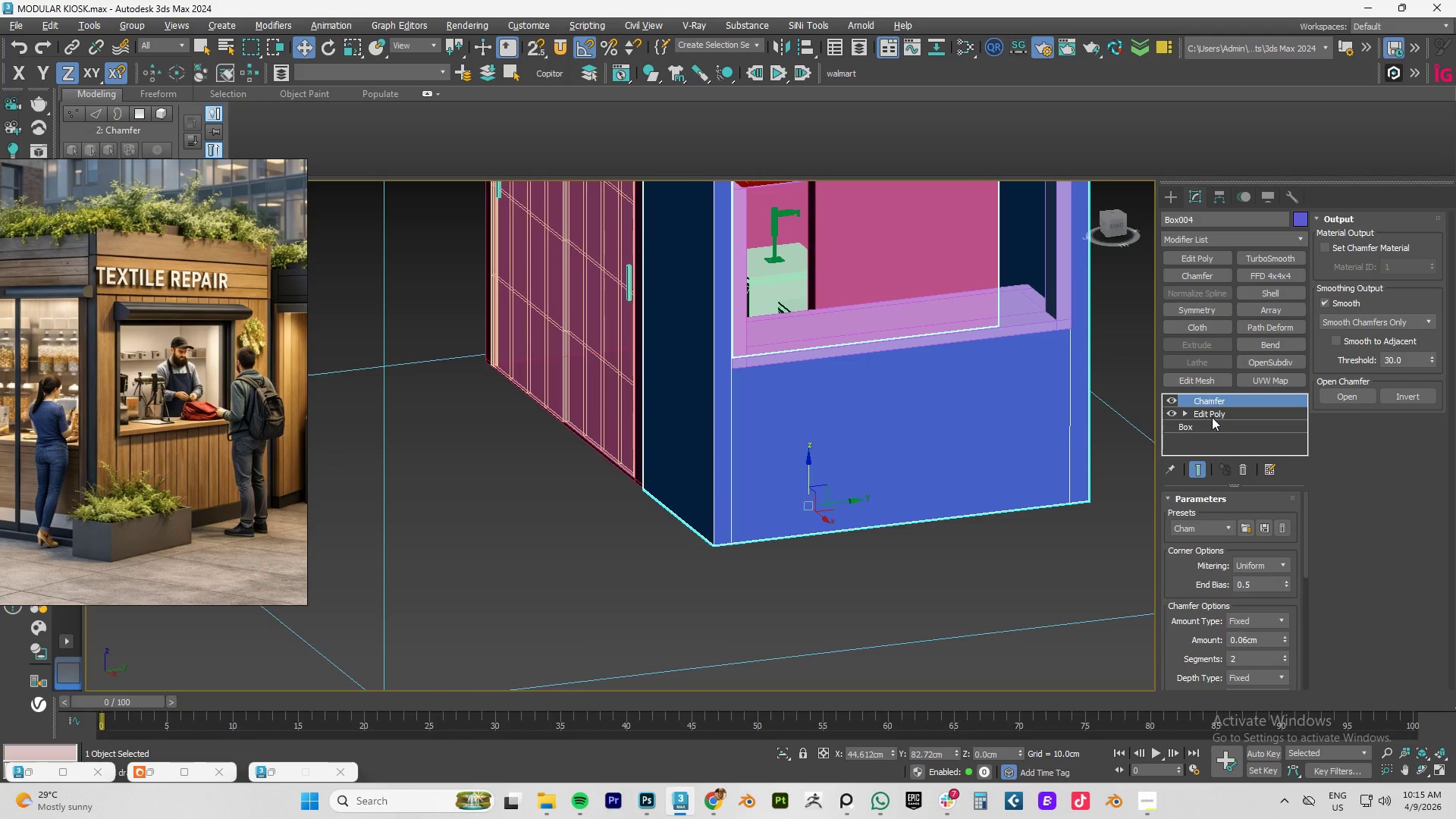 
left_click([1216, 414])
 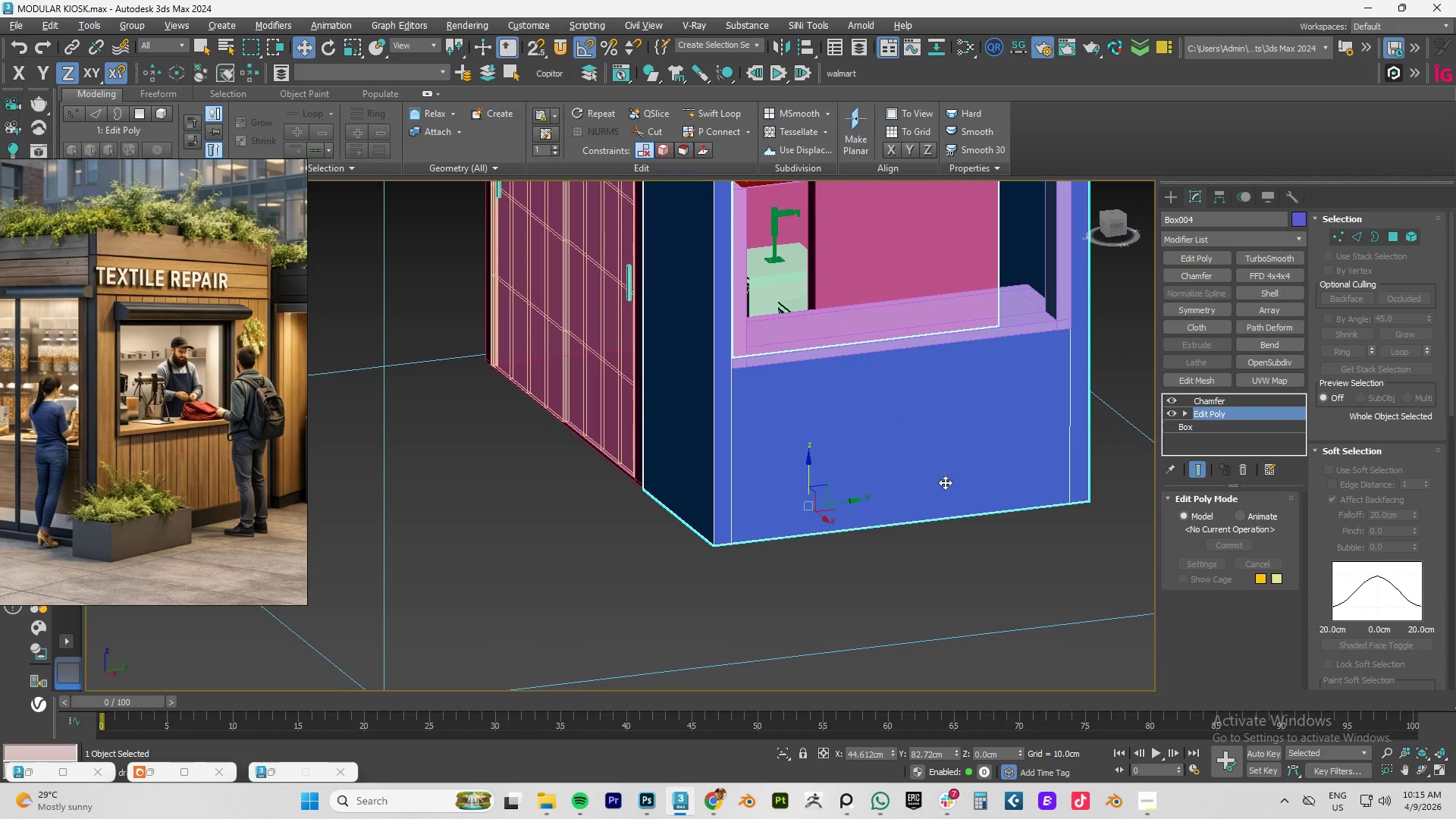 
key(Alt+AltLeft)
 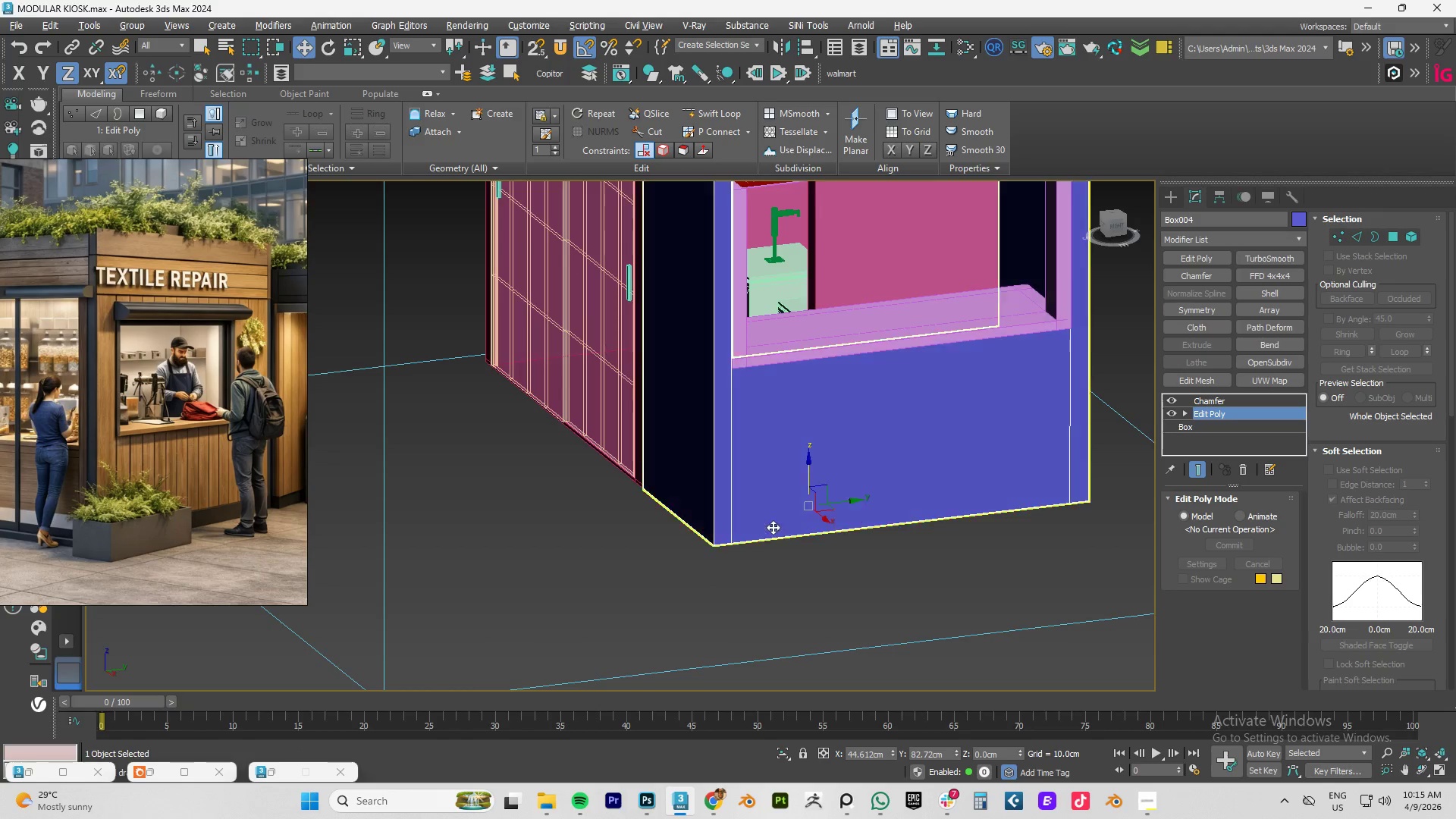 
key(Alt+1)
 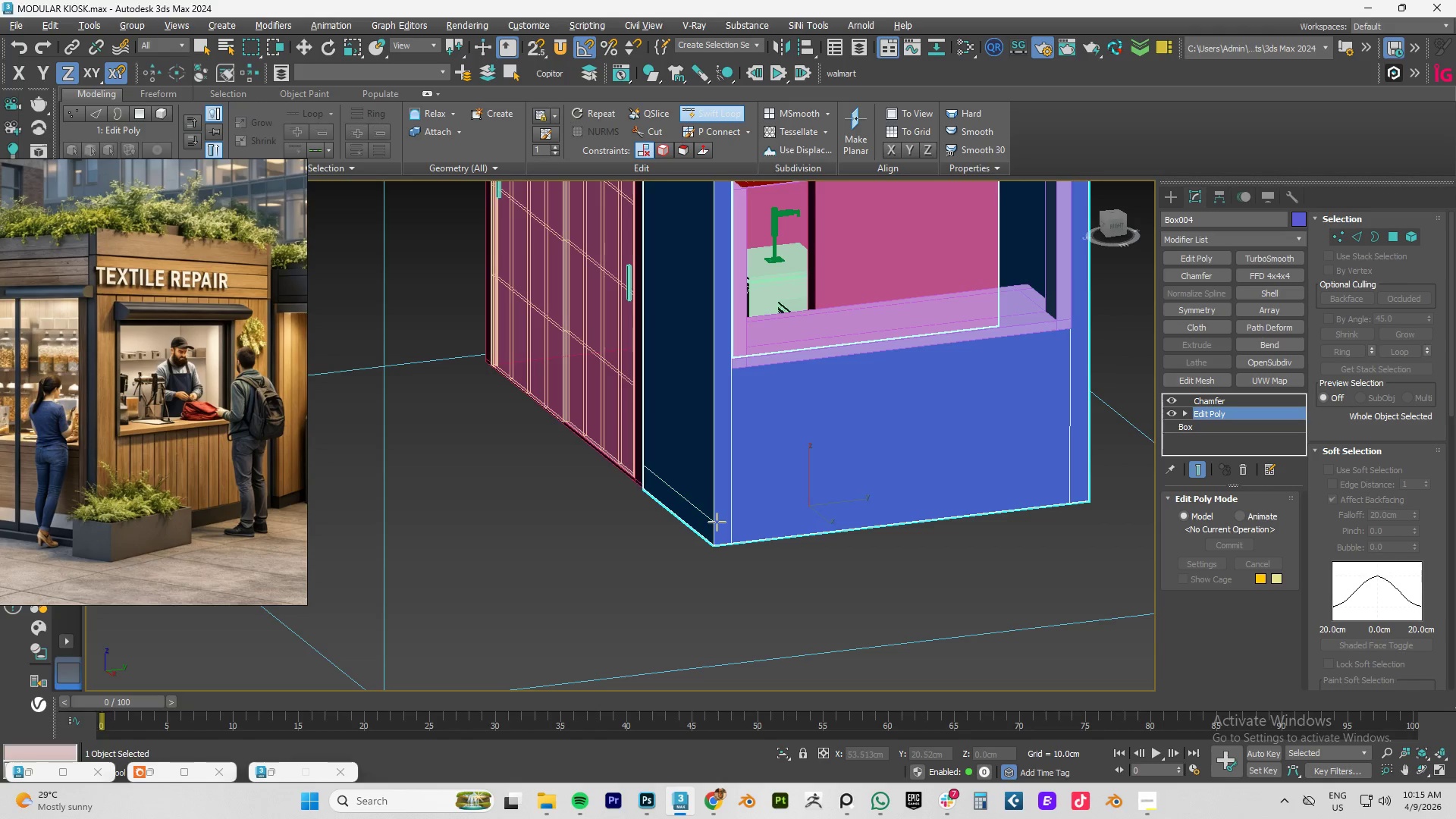 
wait(9.92)
 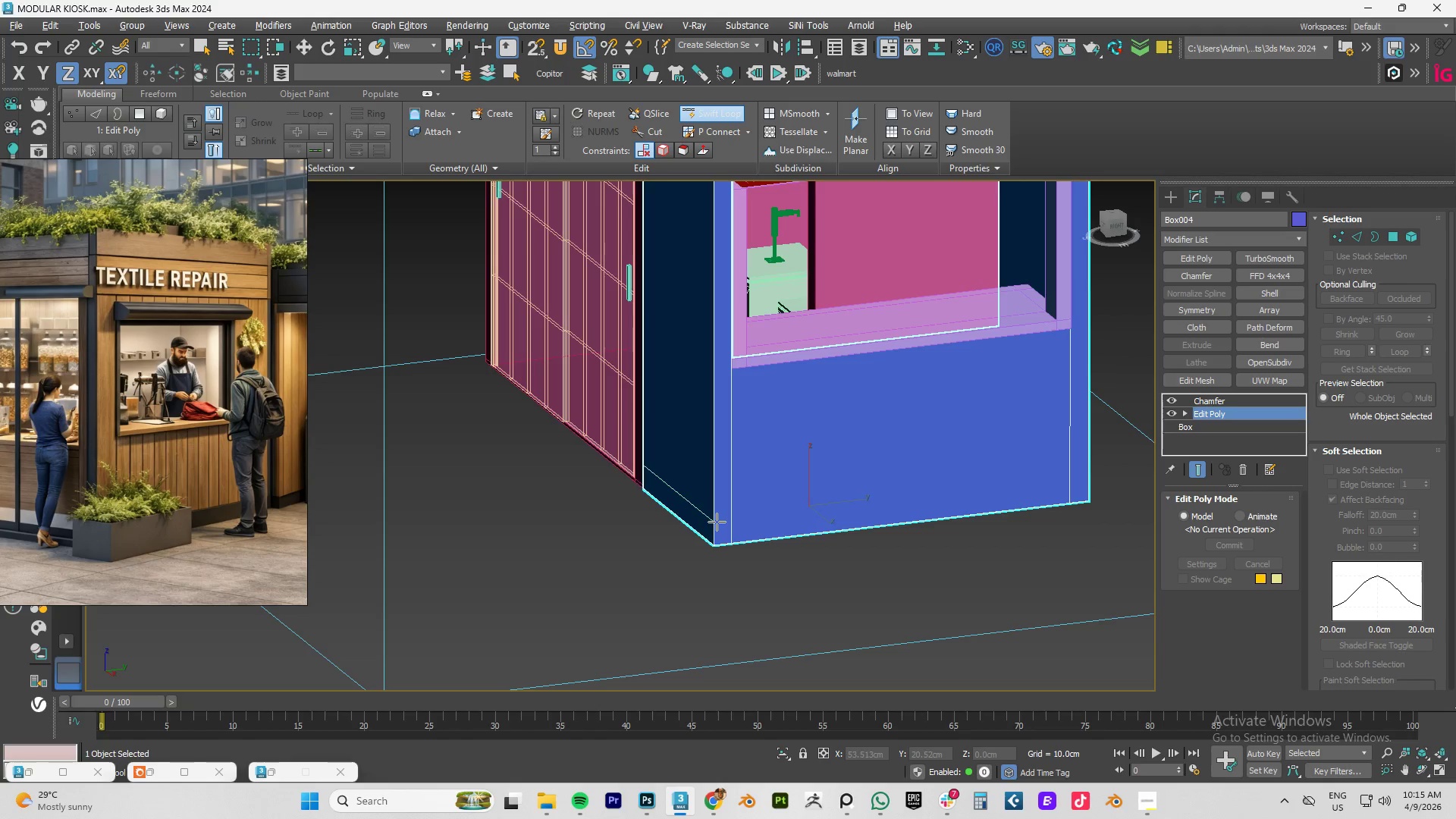 
right_click([717, 522])
 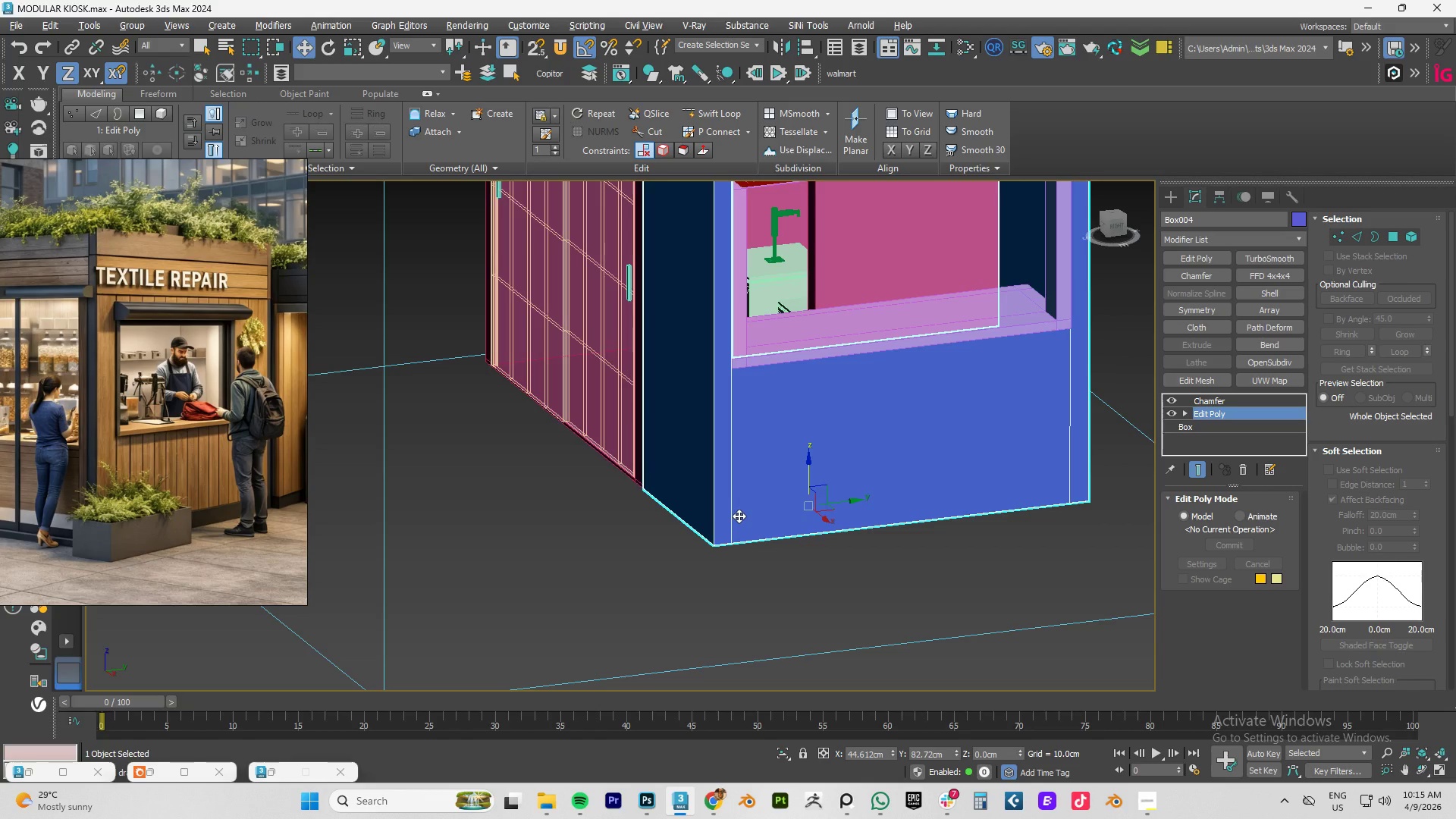 
key(Alt+1)
 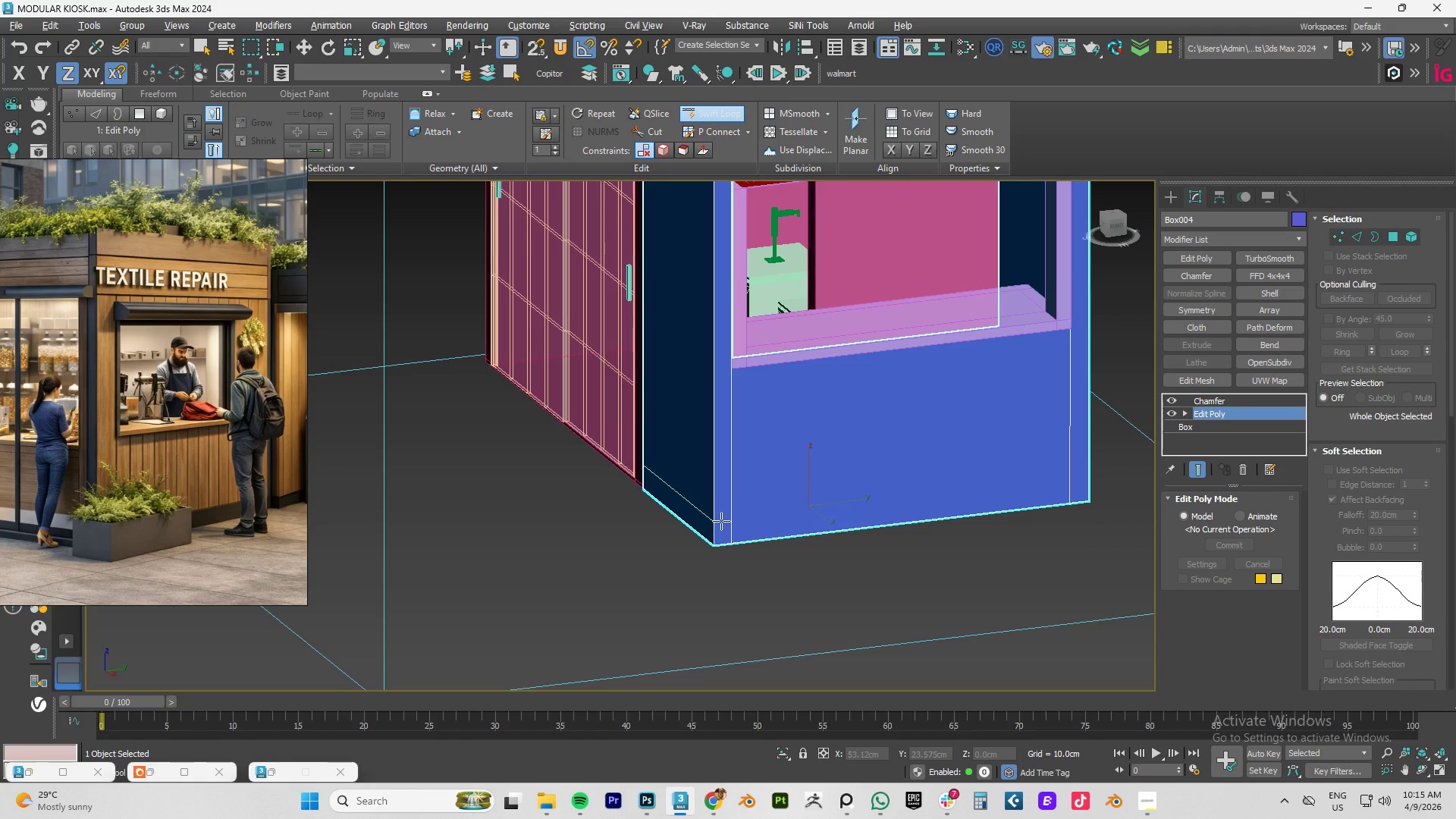 
left_click([721, 521])
 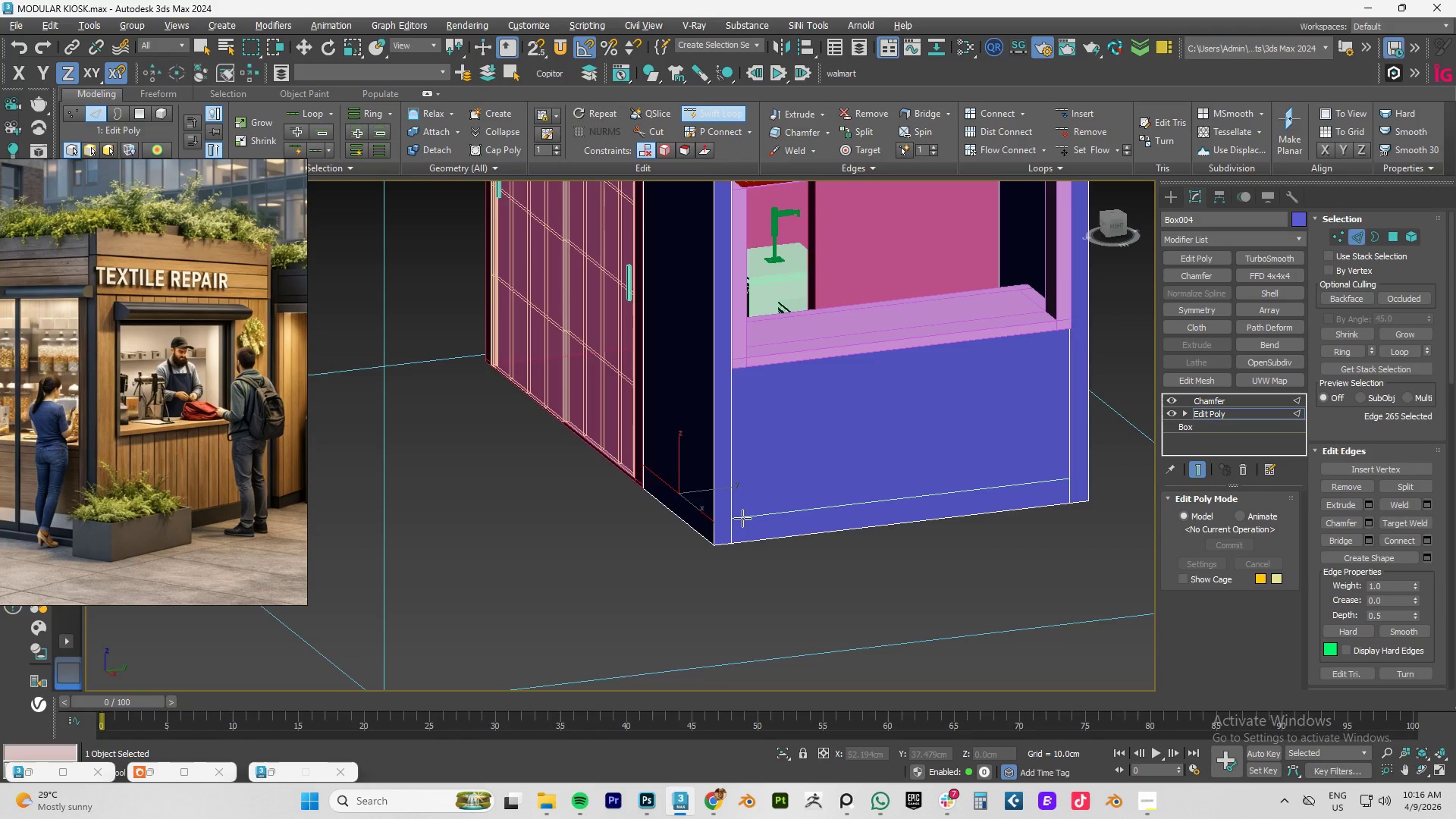 
left_click([741, 519])
 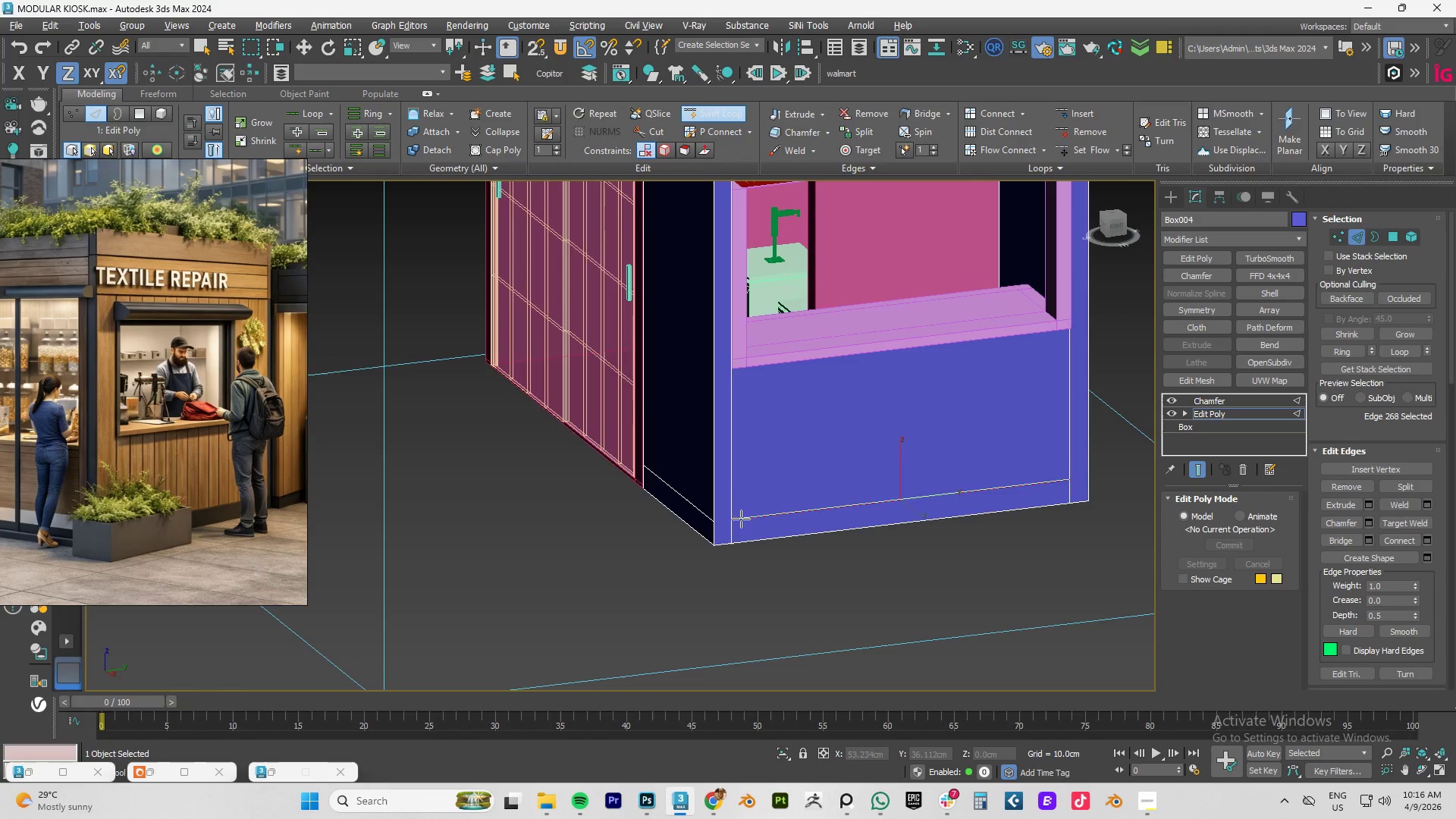 
right_click([741, 519])
 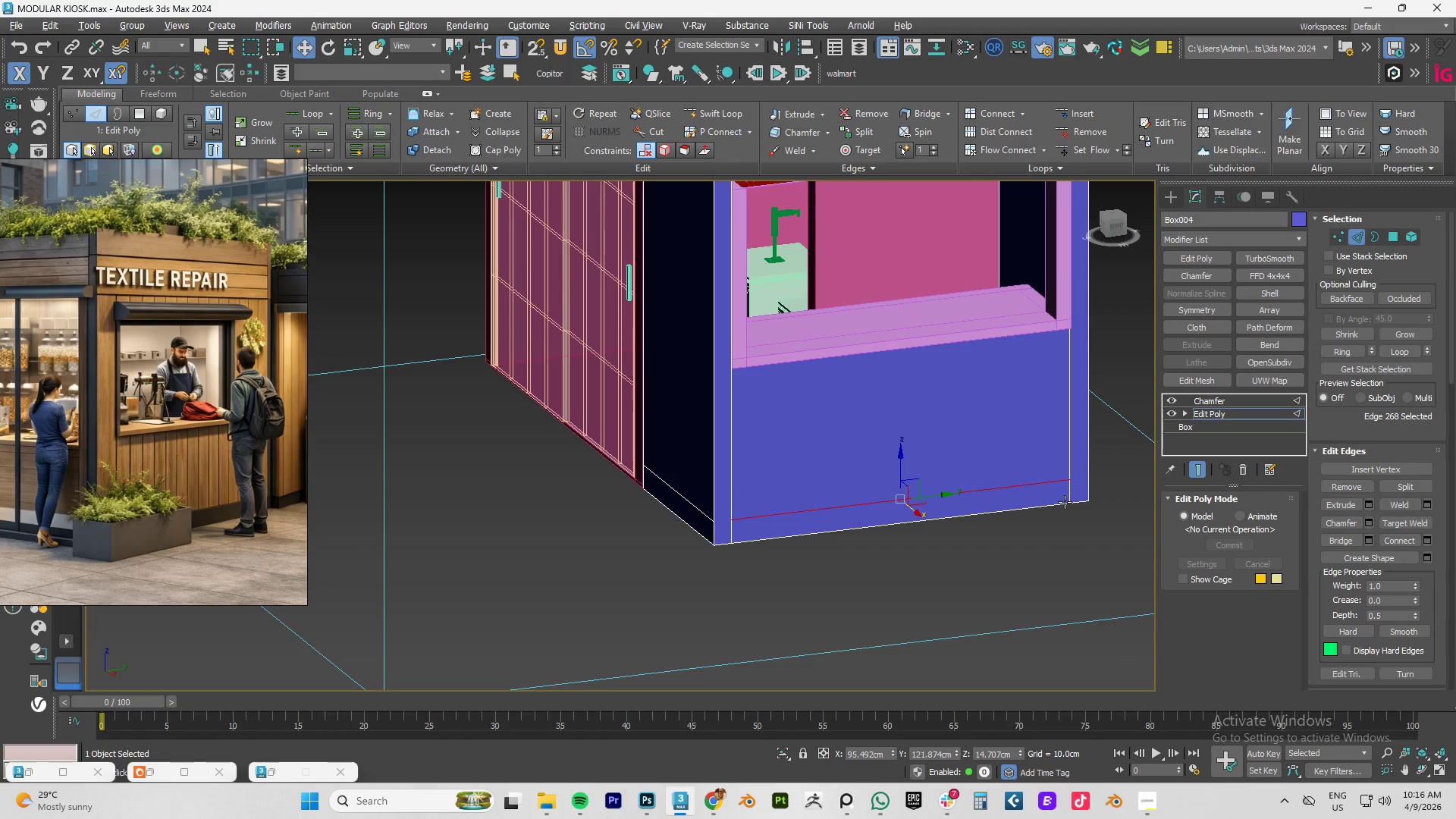 
hold_key(key=AltLeft, duration=0.78)
 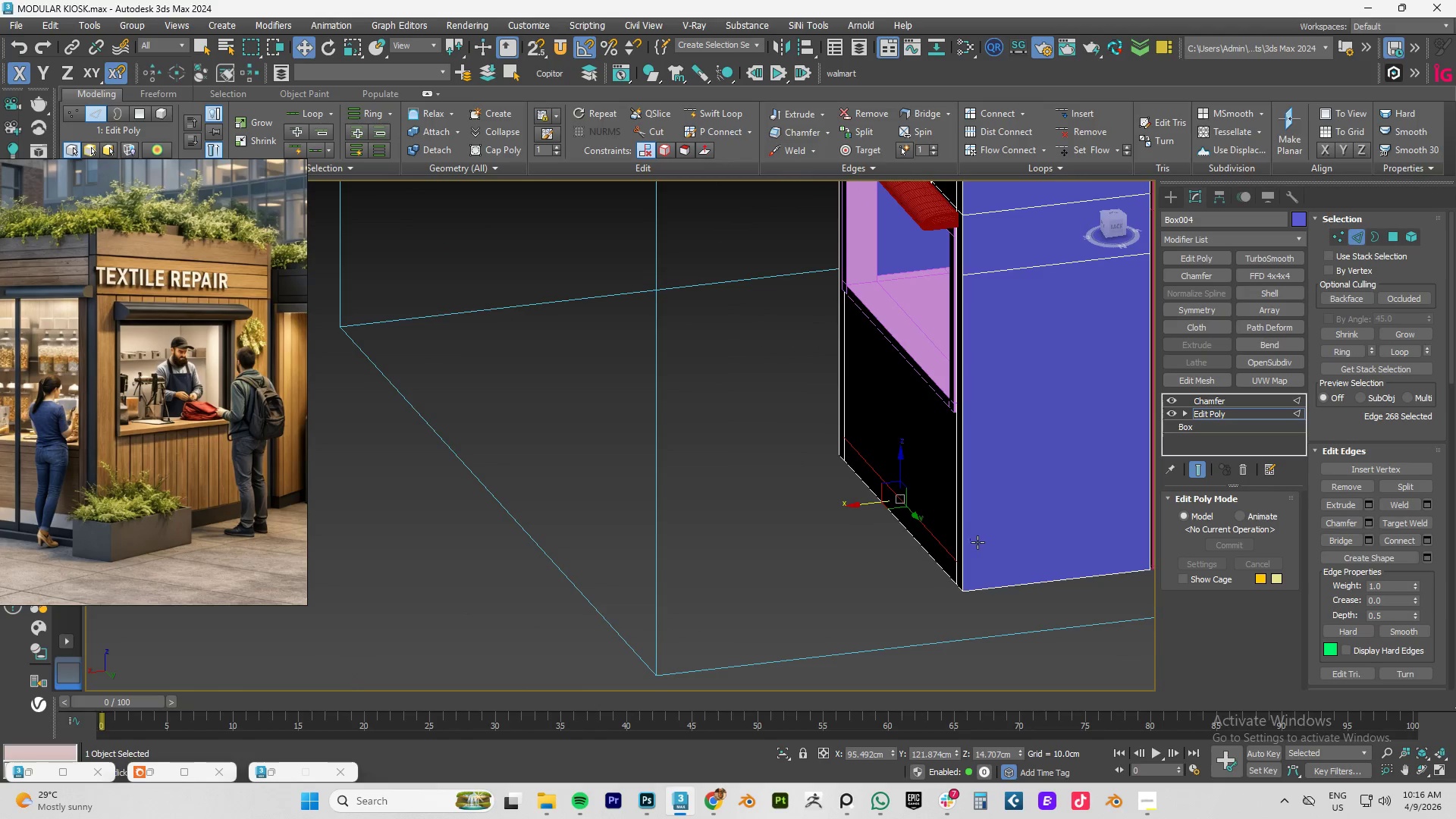 
key(Alt+AltLeft)
 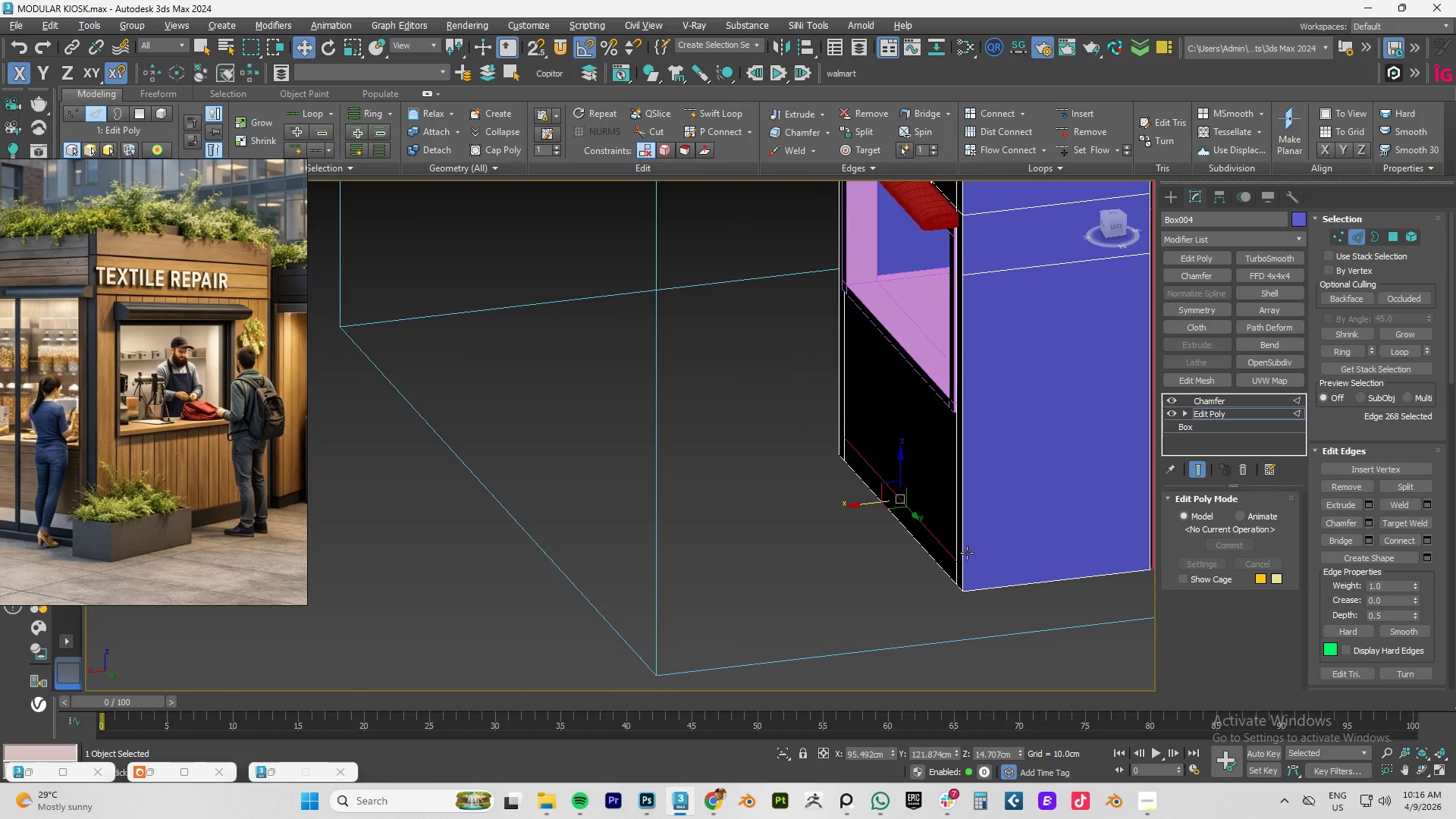 
key(Alt+1)
 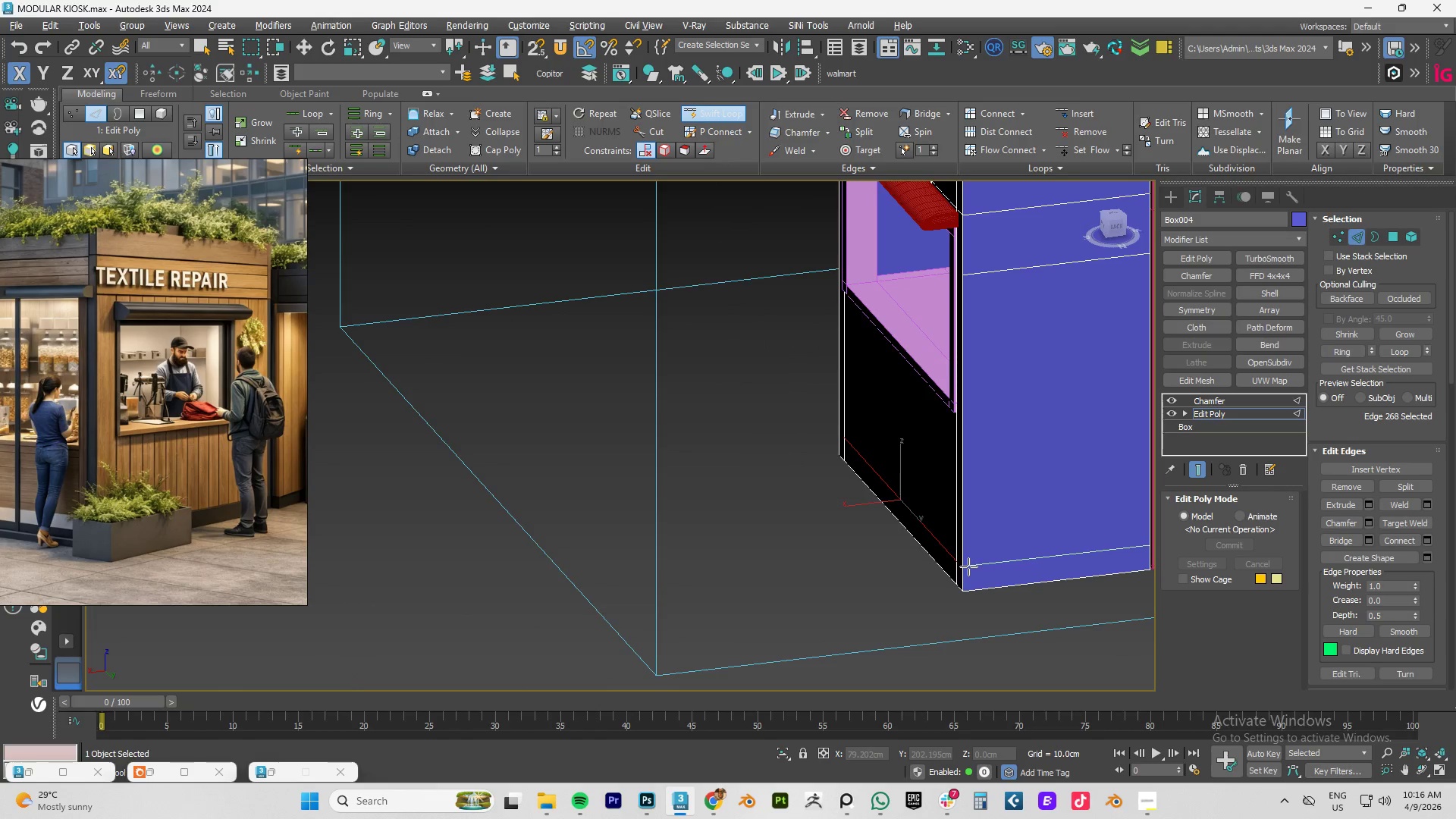 
left_click([968, 568])
 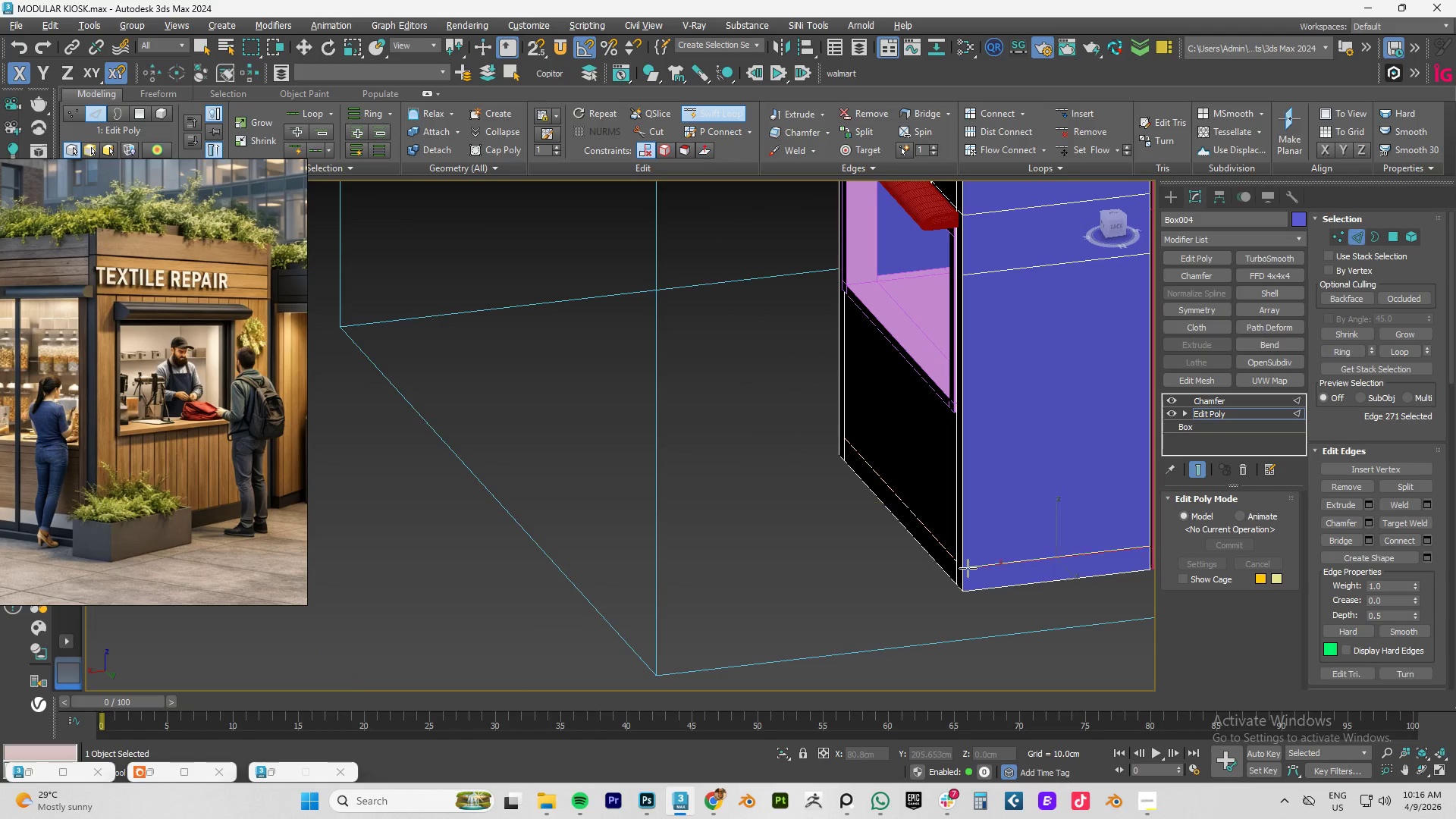 
right_click([968, 568])
 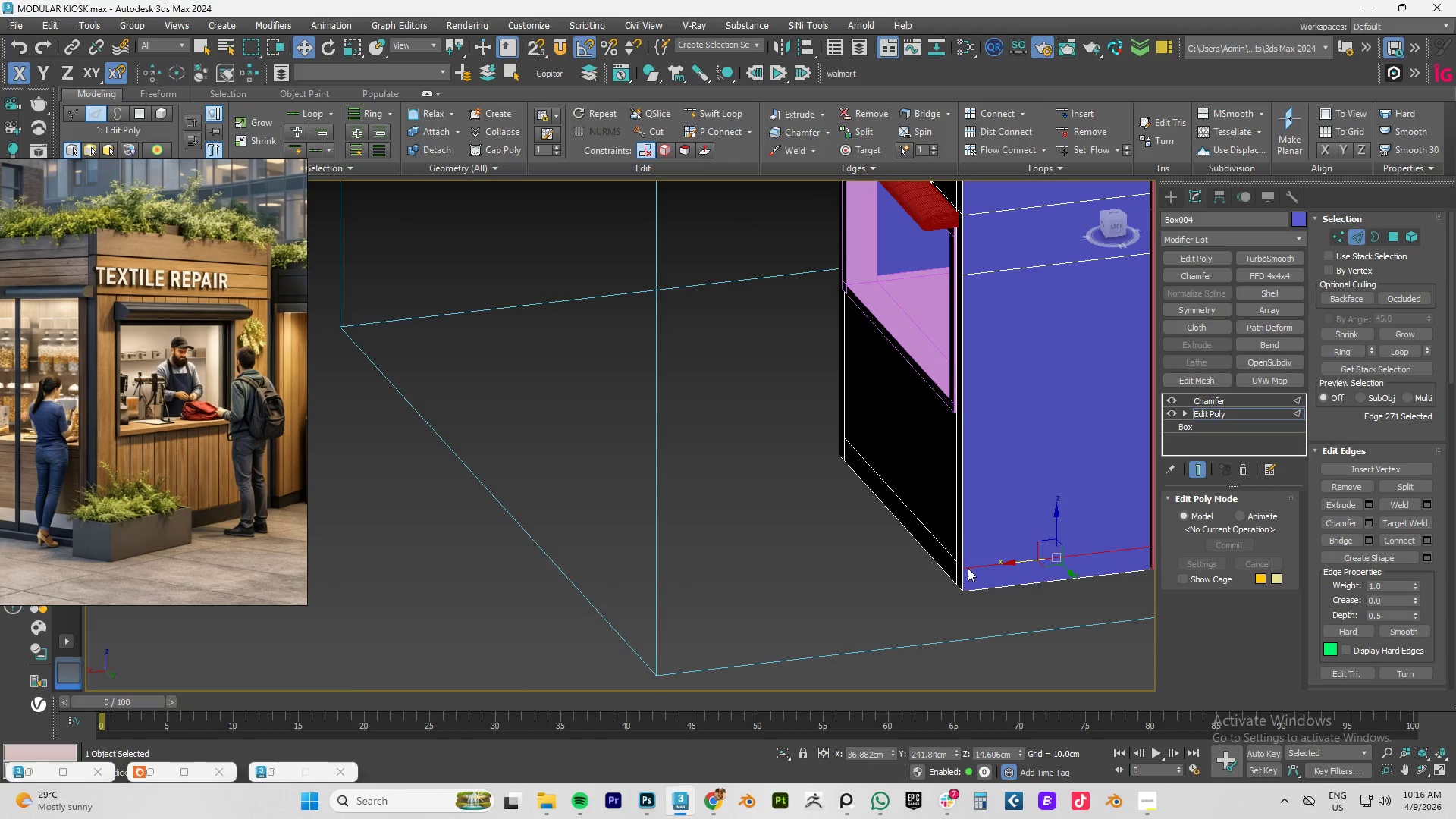 
key(1)
 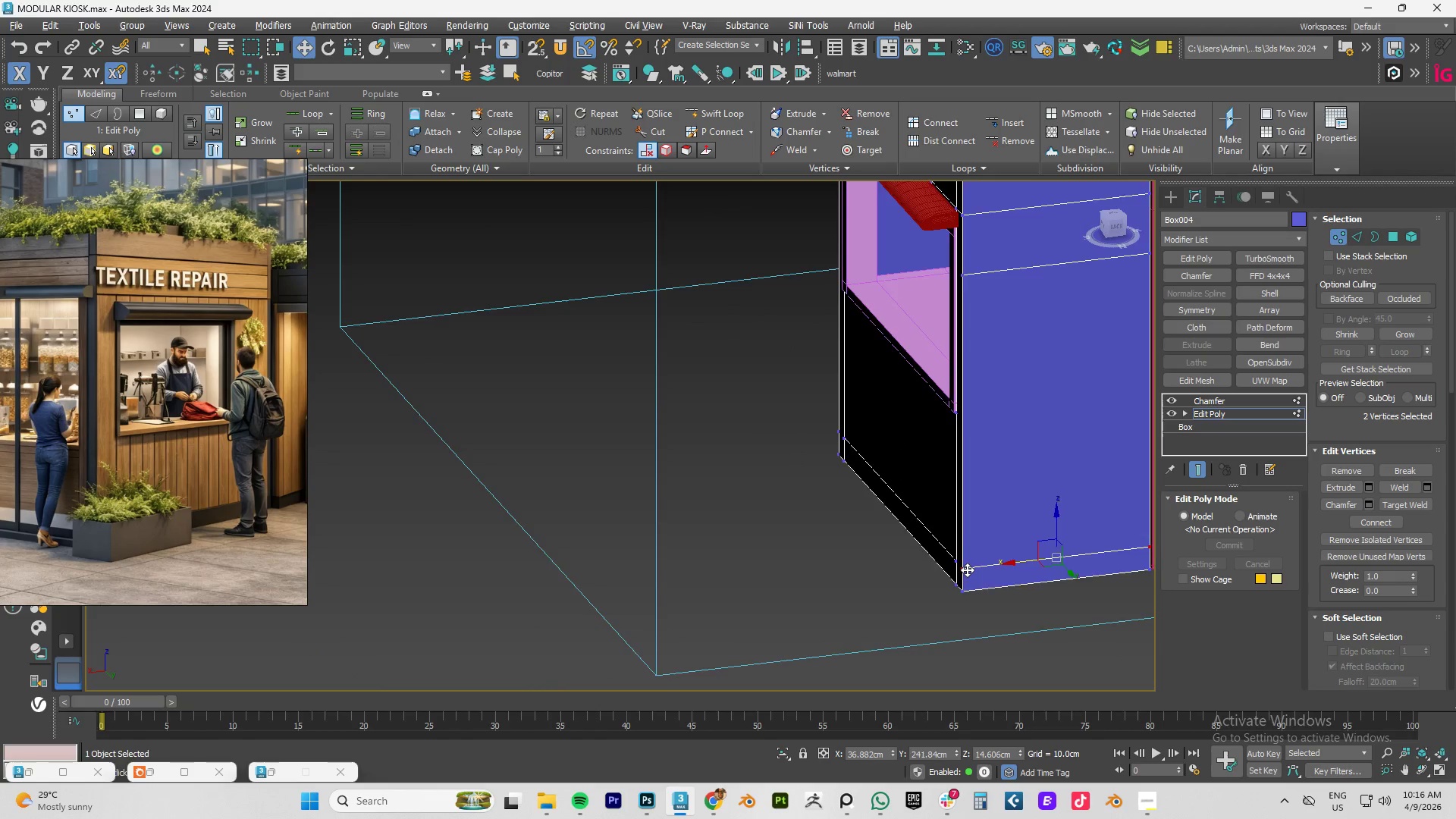 
hold_key(key=AltLeft, duration=0.64)
 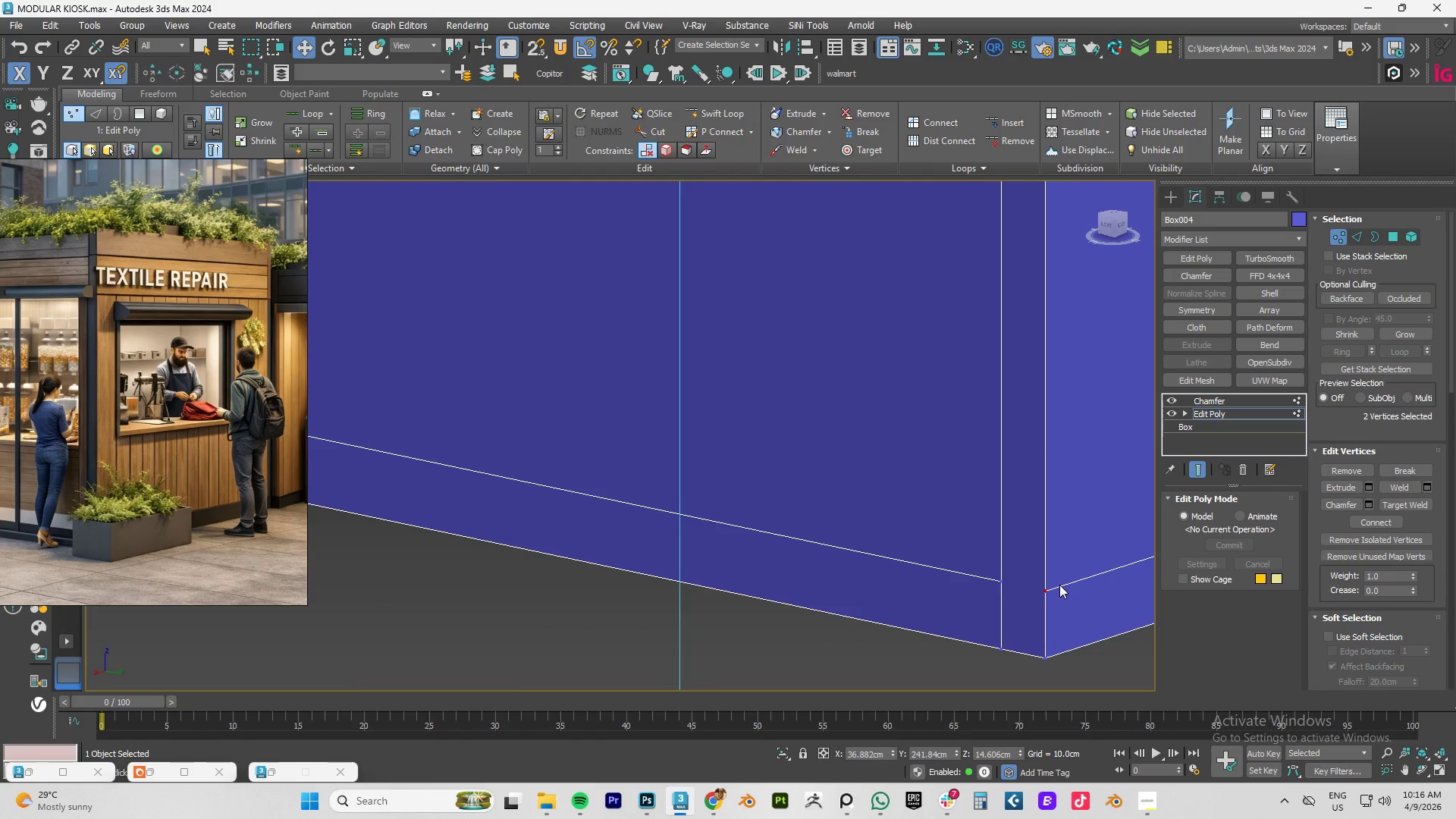 
scroll: coordinate [967, 570], scroll_direction: up, amount: 3.0
 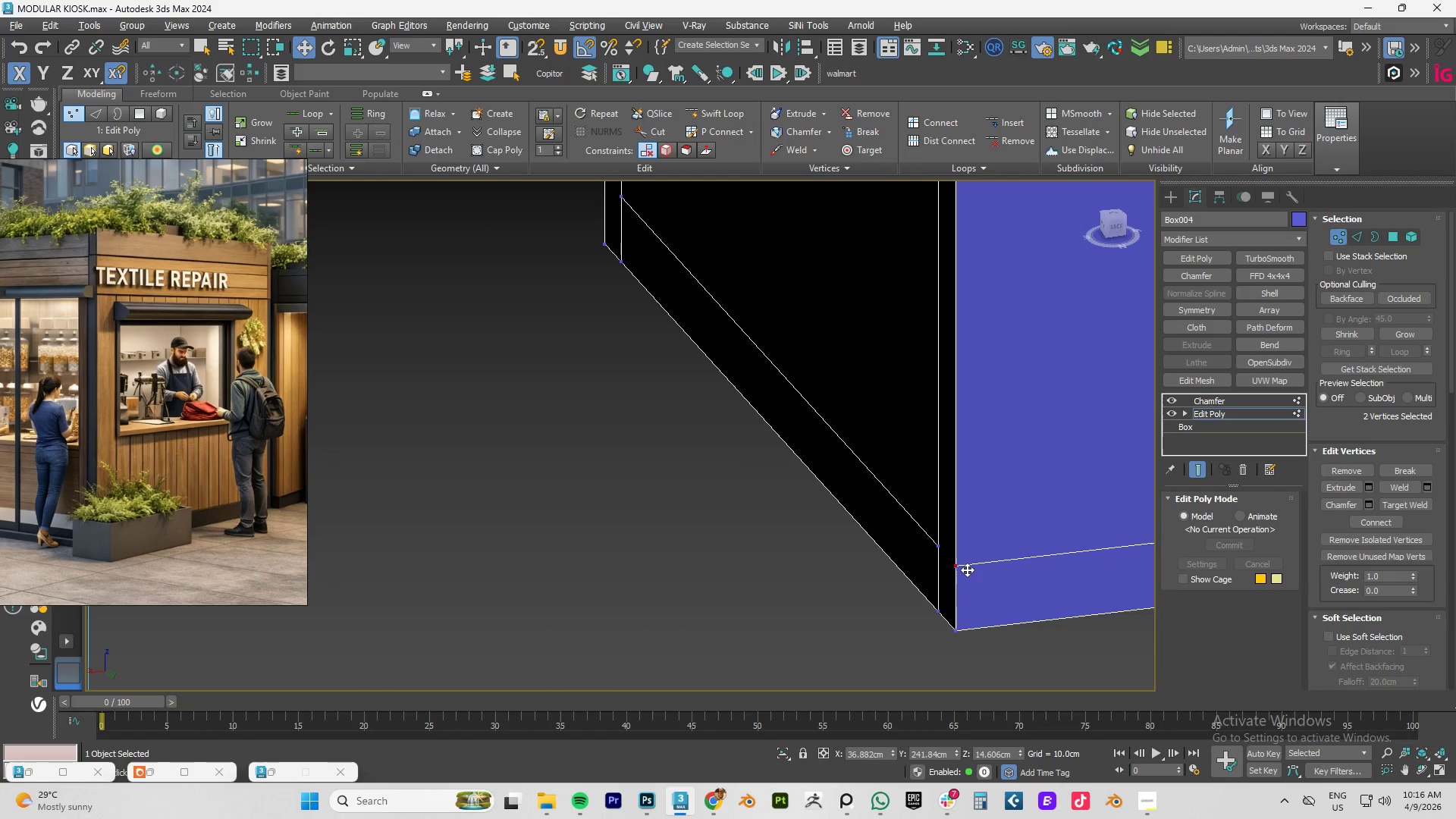 
key(Alt+C)
 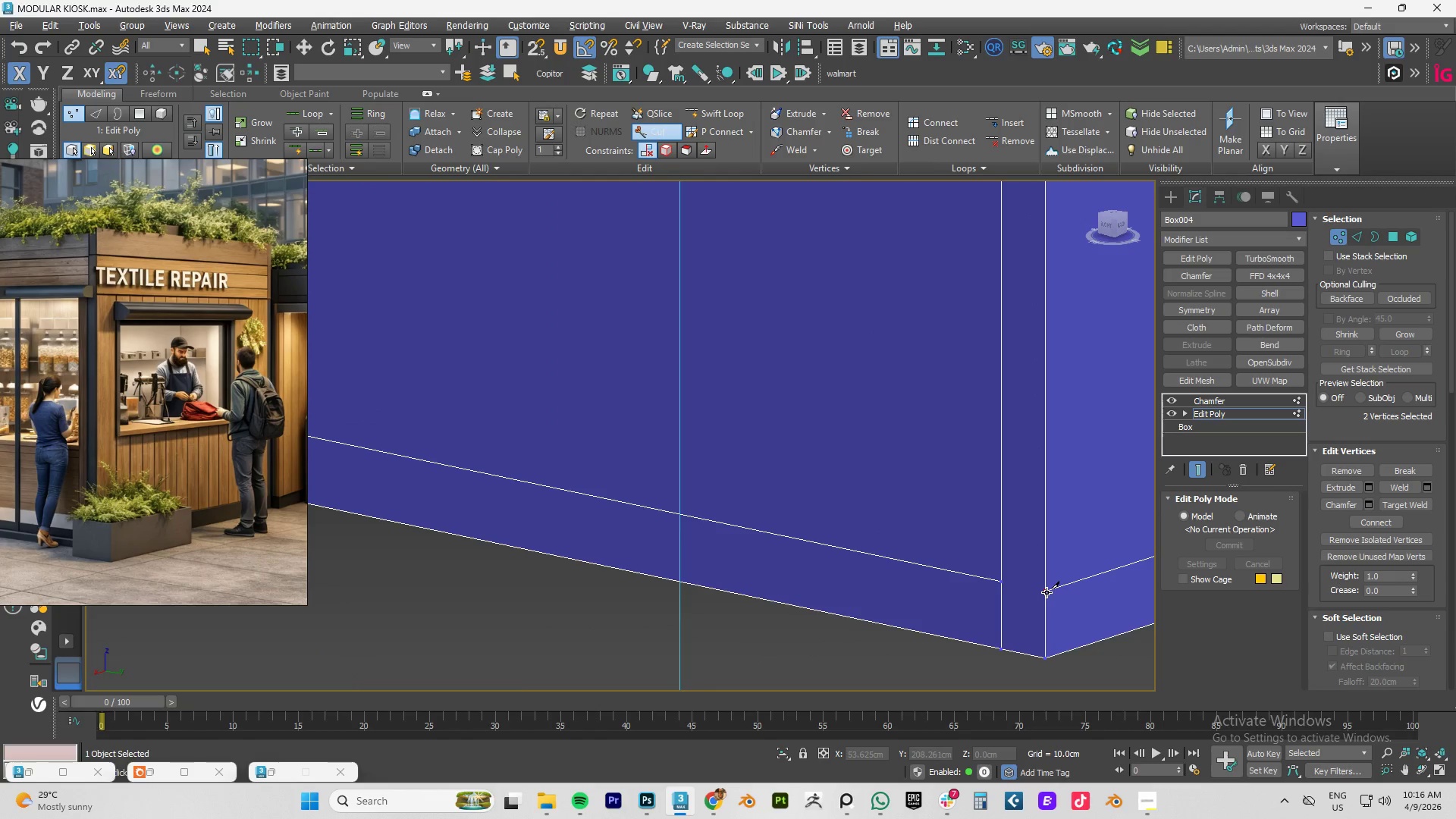 
left_click([1039, 592])
 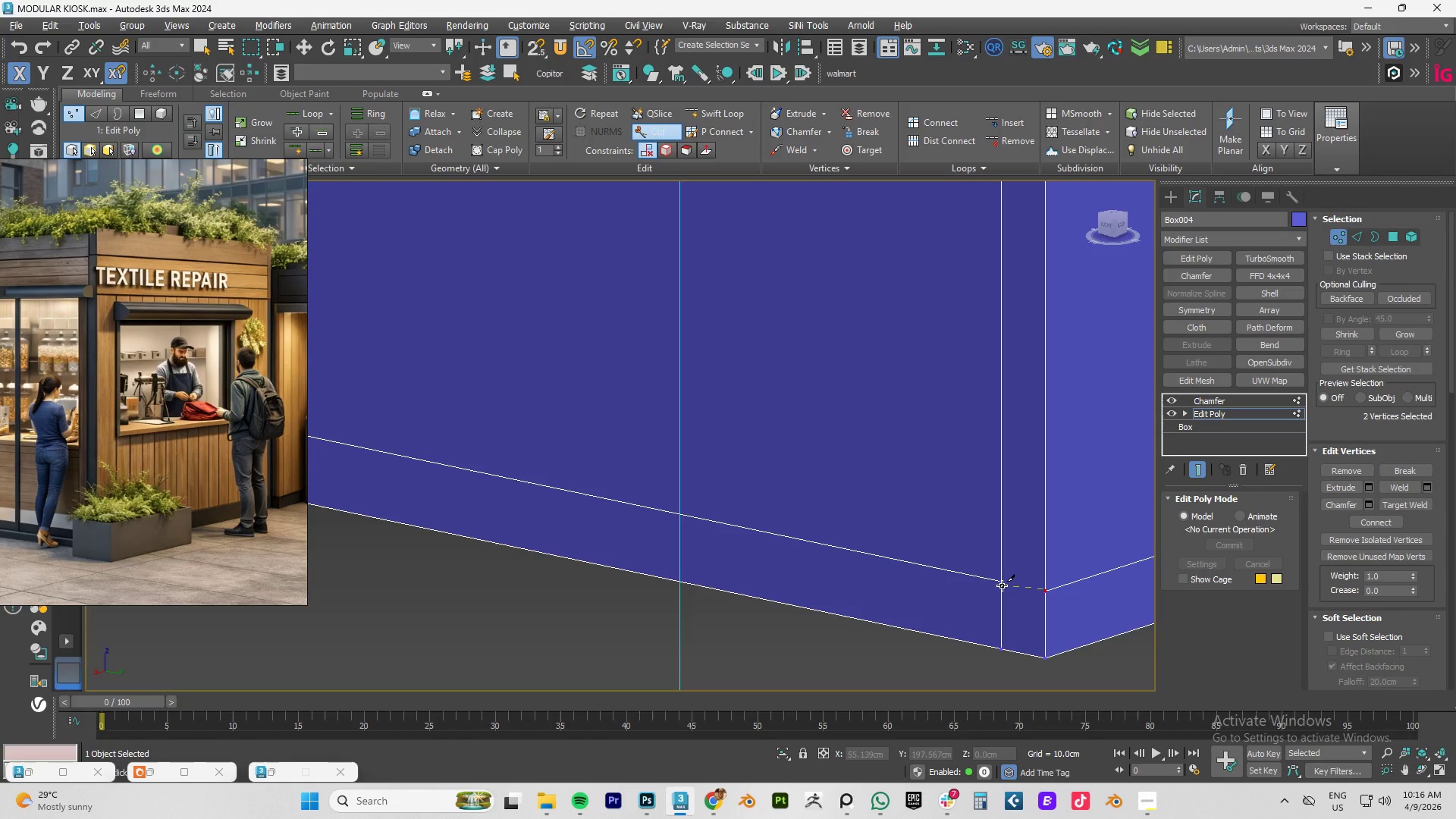 
left_click([1002, 583])
 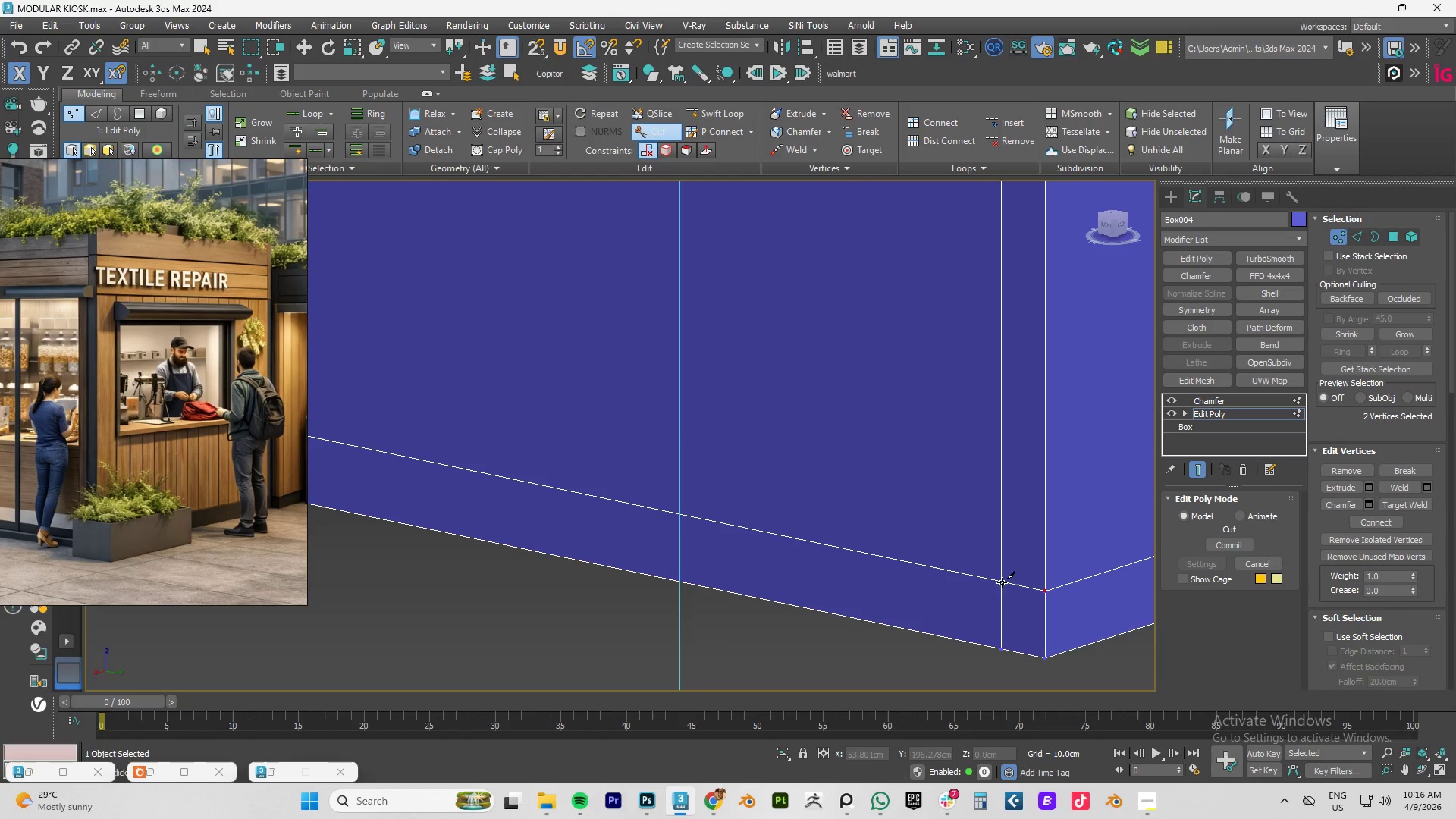 
right_click([1002, 581])
 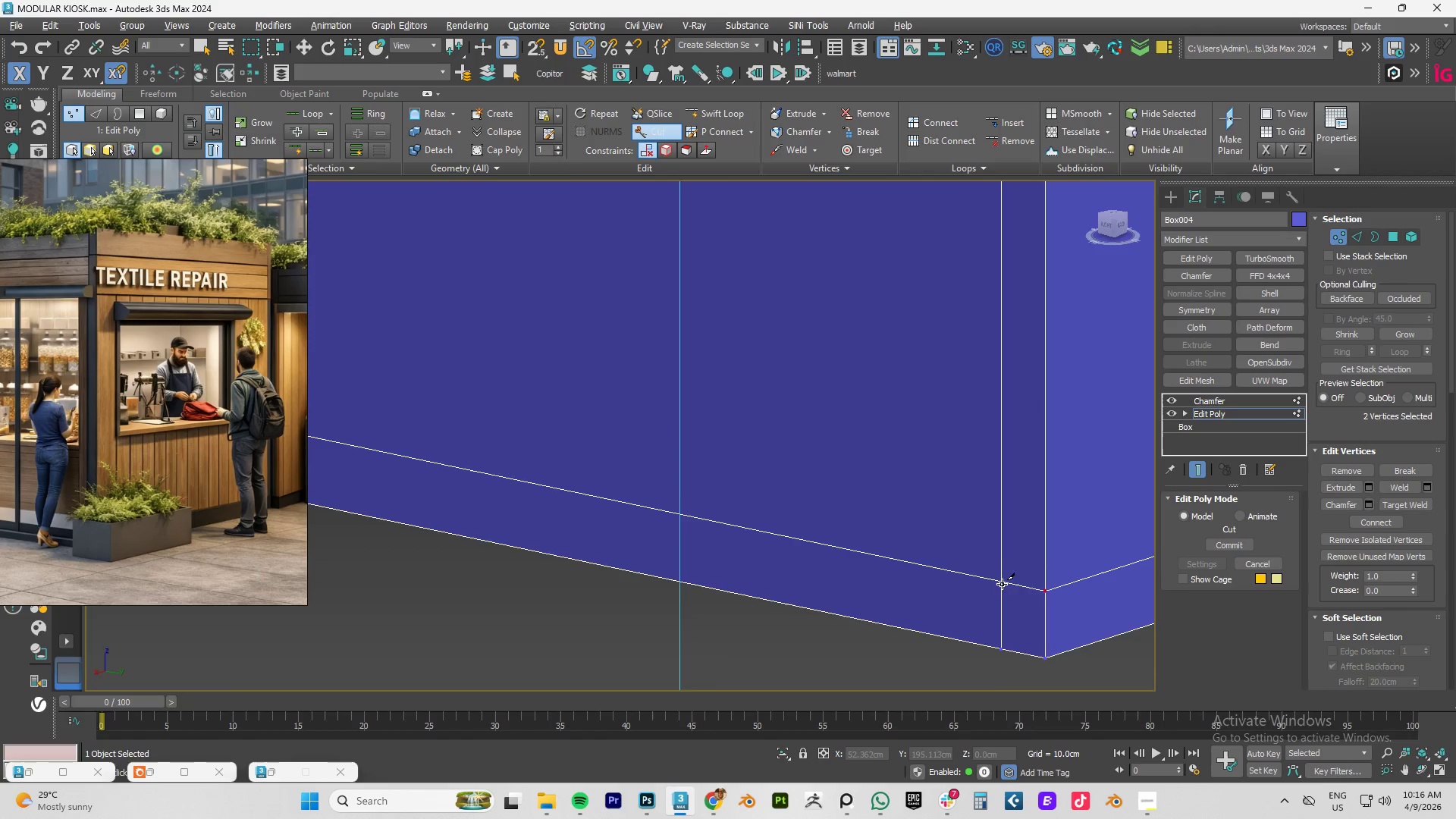 
hold_key(key=AltLeft, duration=0.52)
 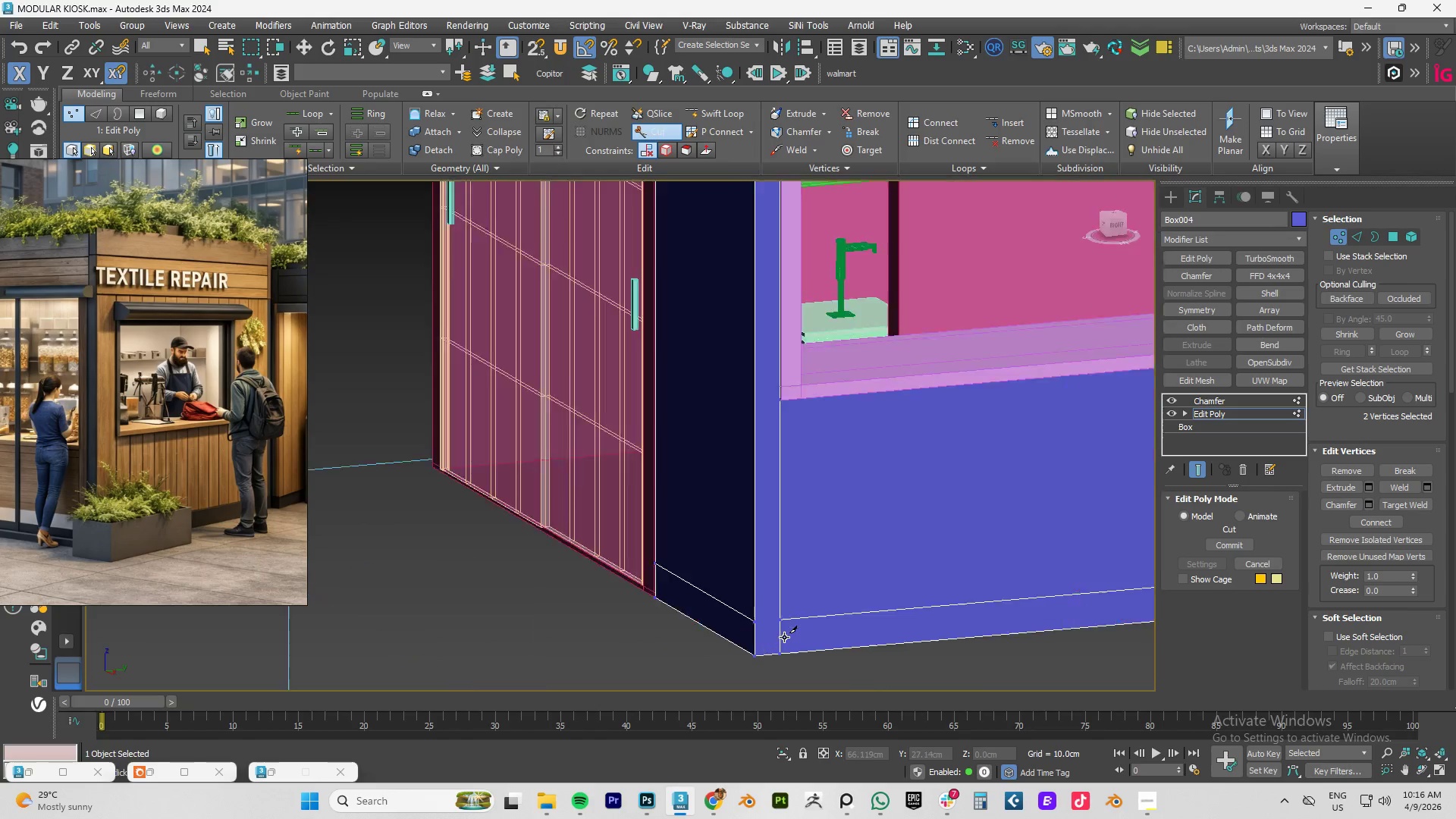 
scroll: coordinate [893, 612], scroll_direction: down, amount: 4.0
 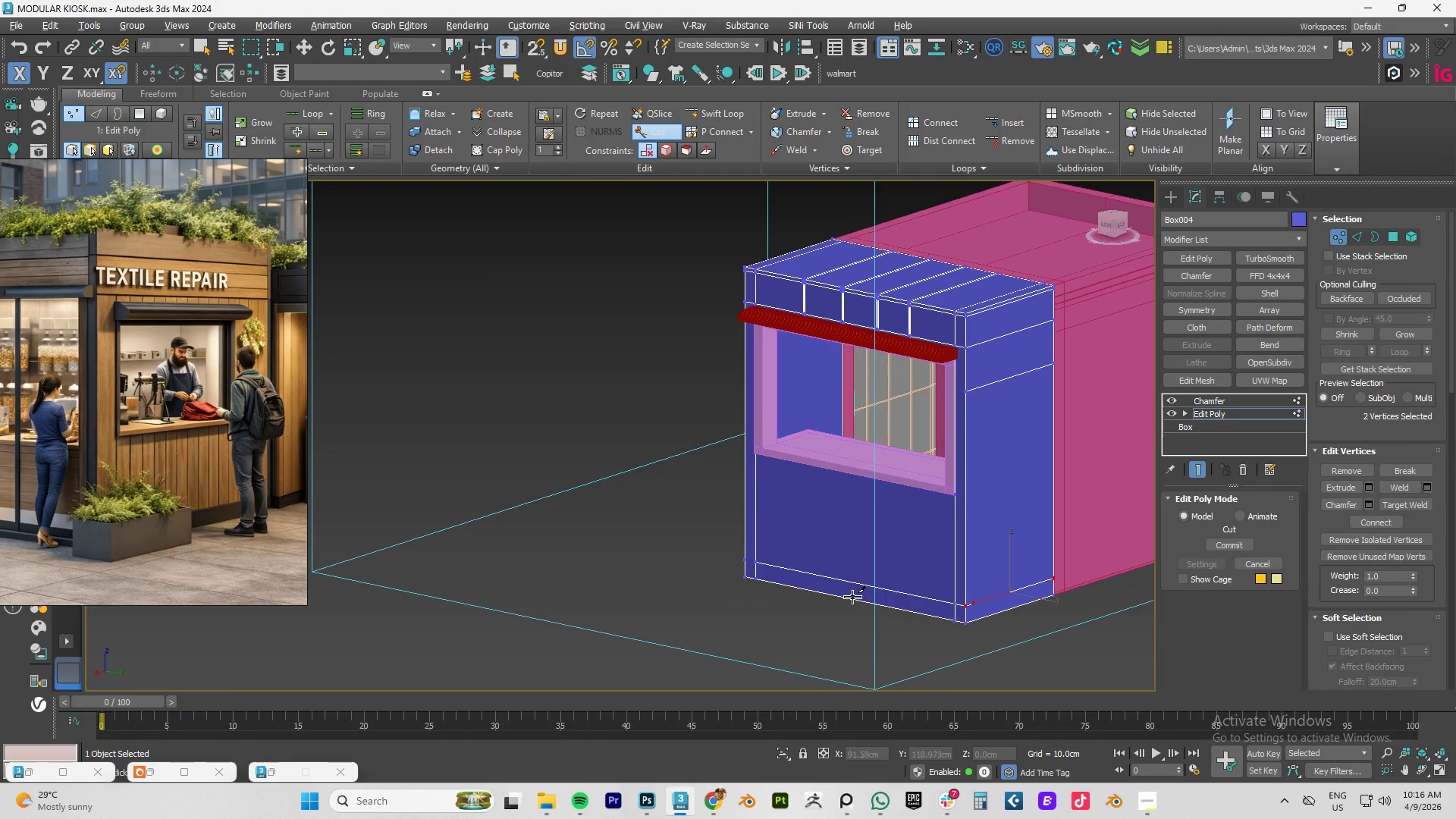 
scroll: coordinate [784, 637], scroll_direction: up, amount: 4.0
 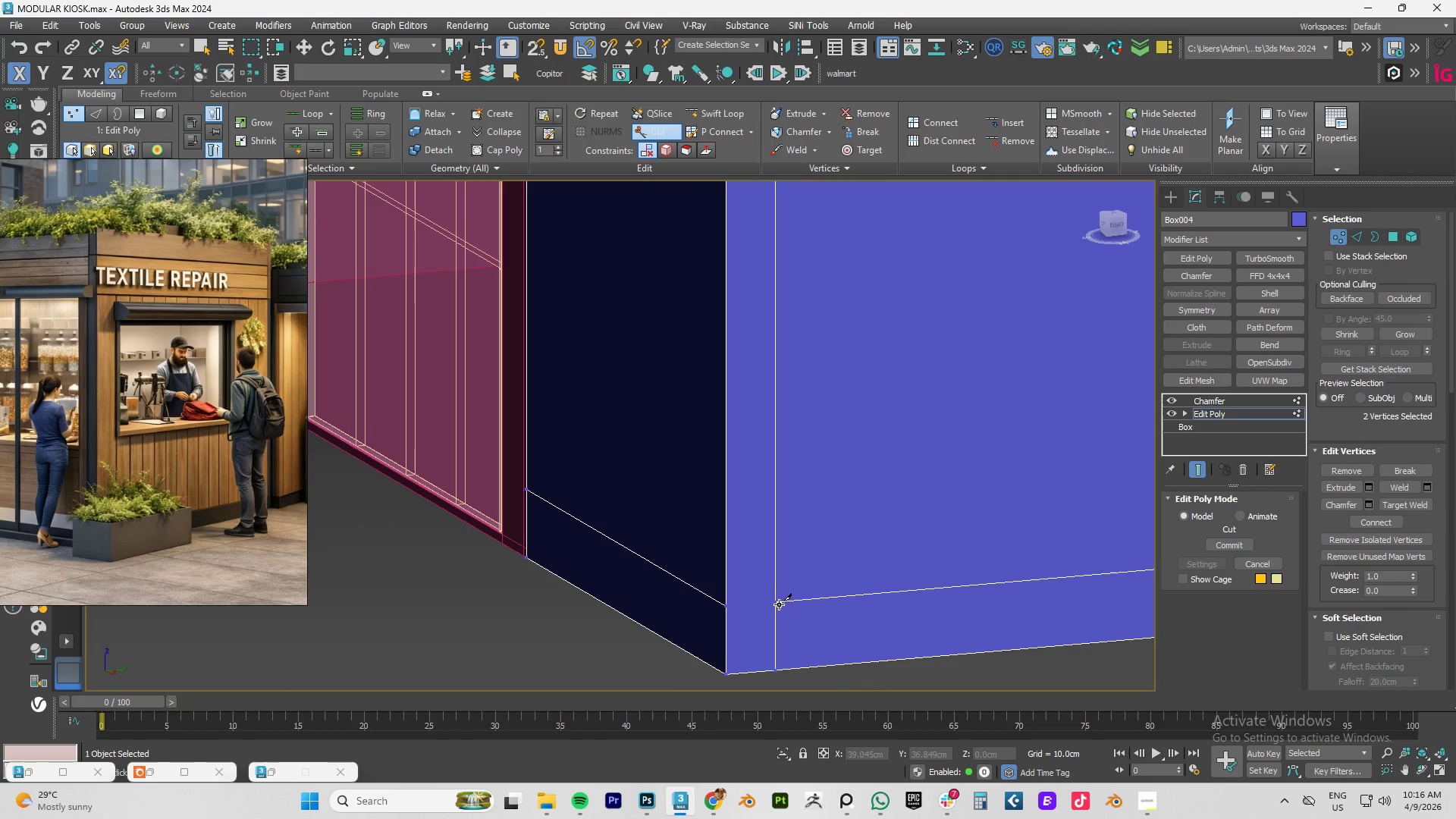 
left_click([777, 604])
 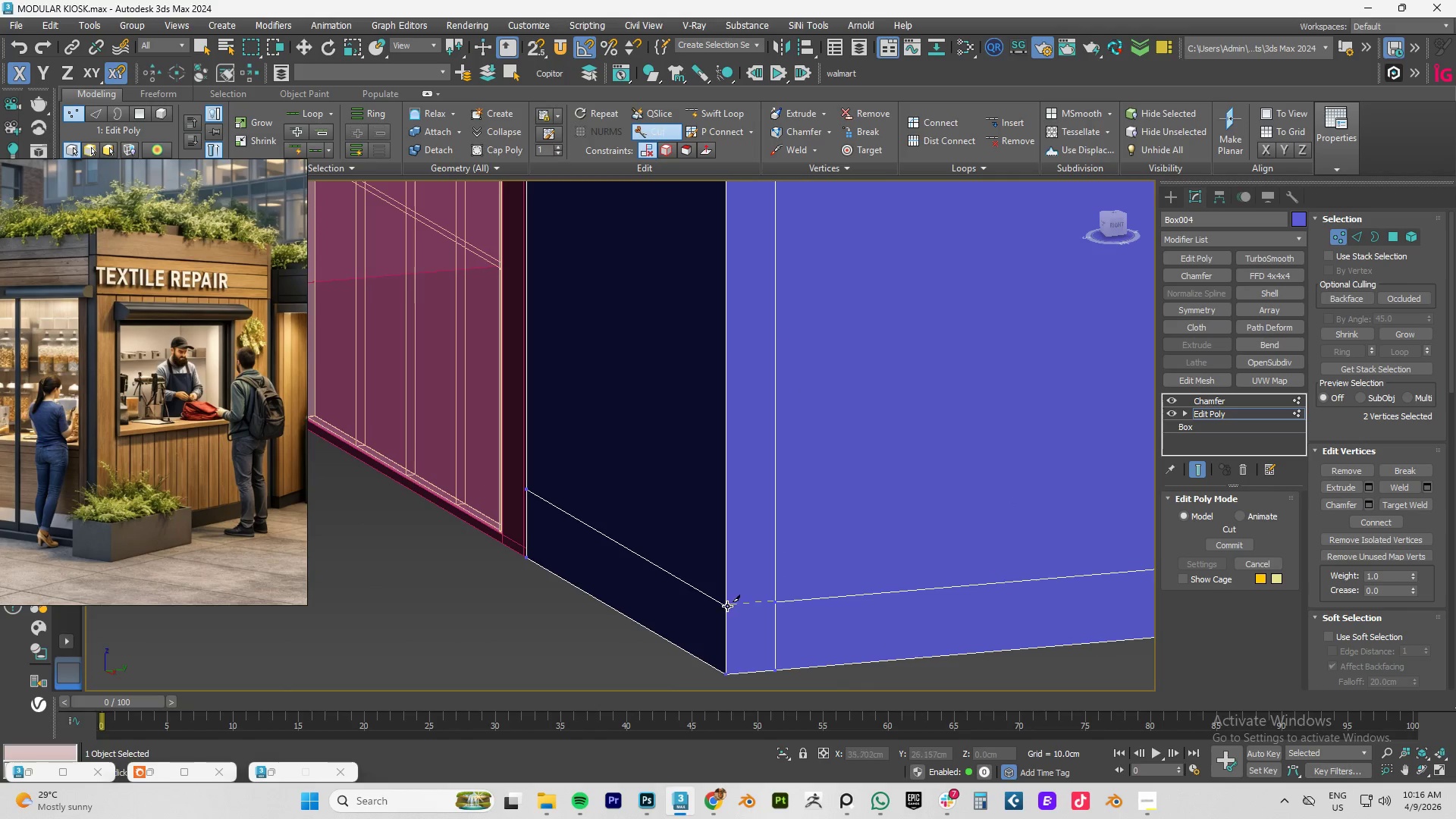 
left_click([726, 607])
 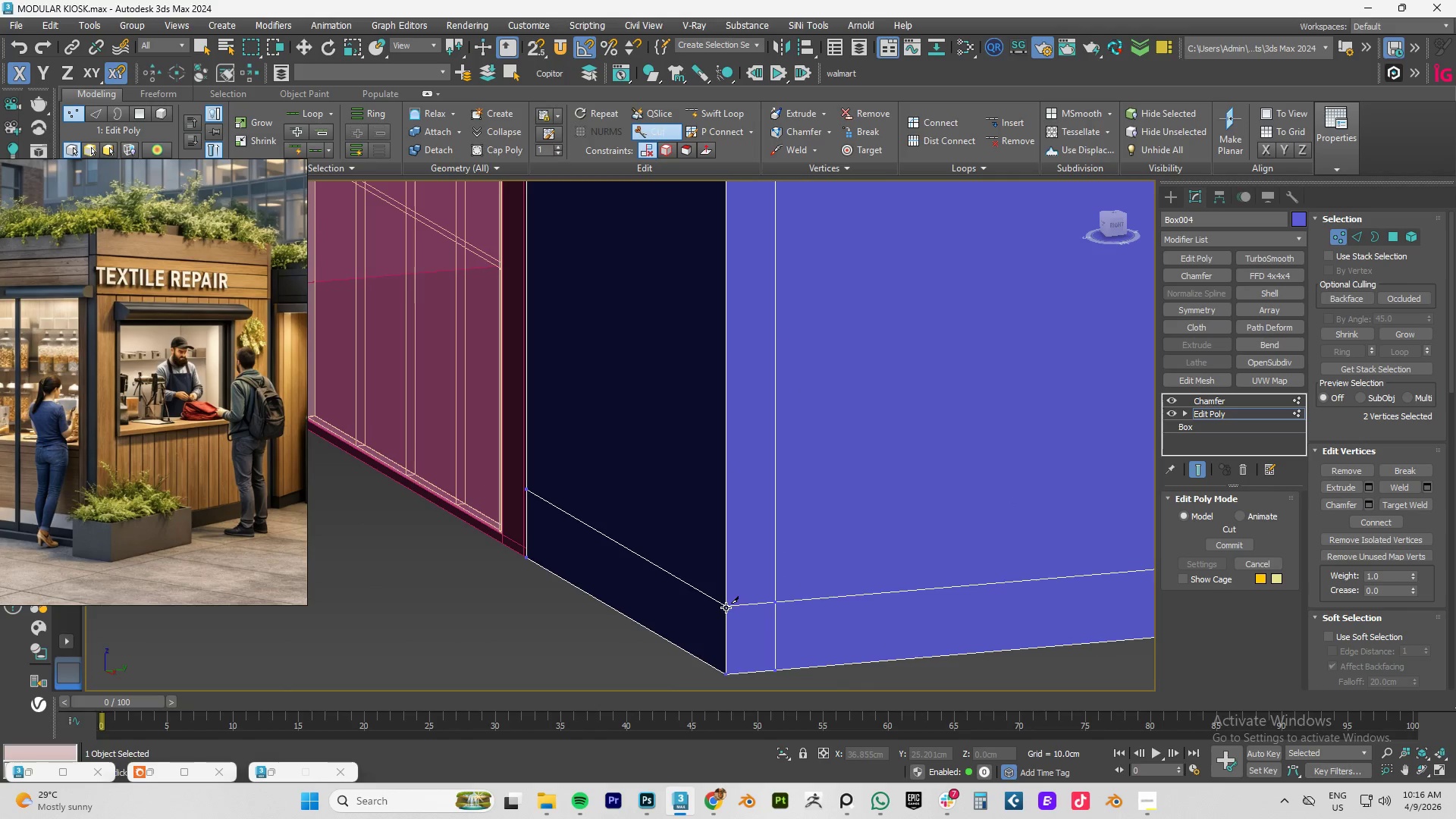 
right_click([726, 607])
 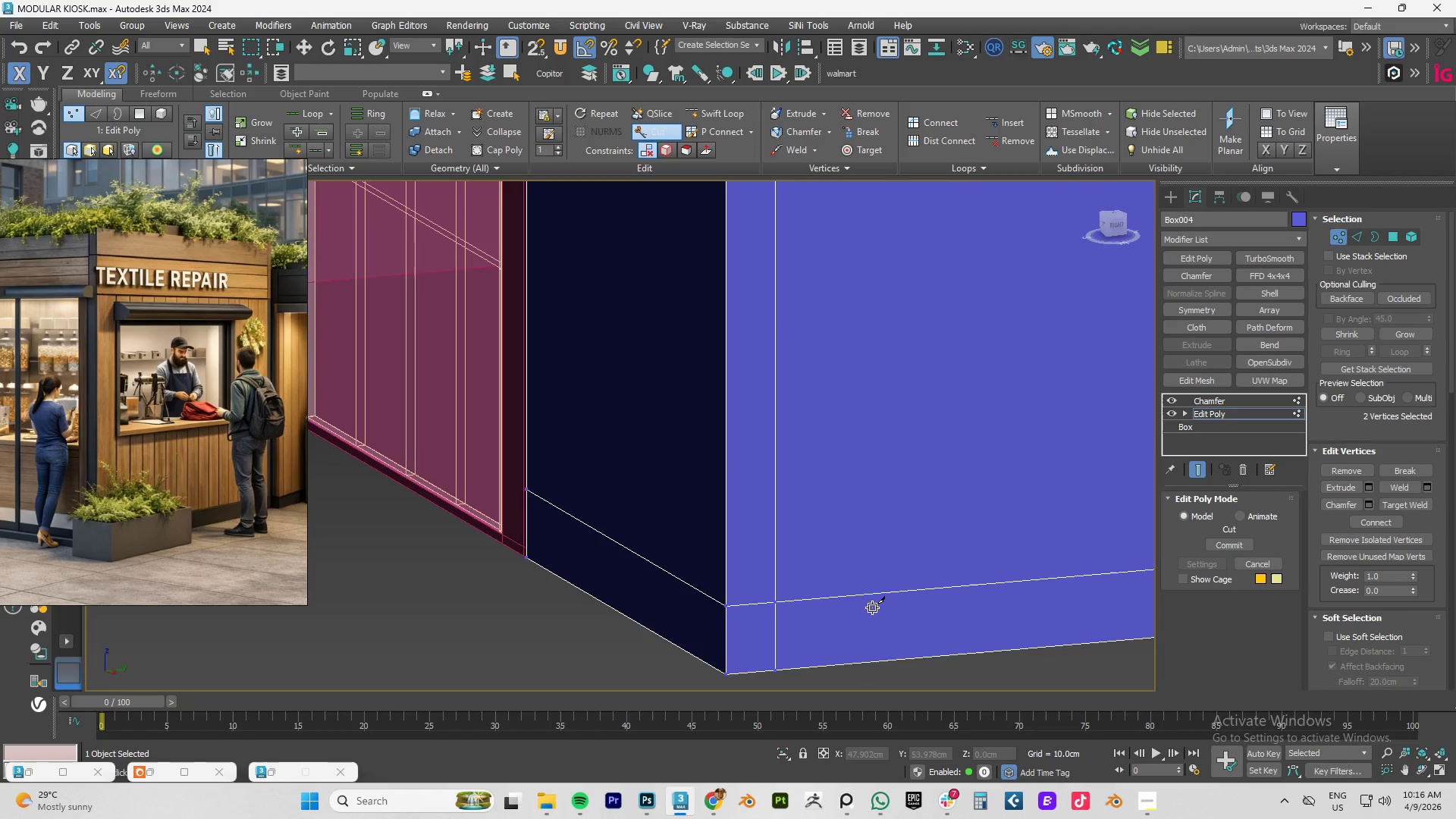 
scroll: coordinate [872, 607], scroll_direction: down, amount: 4.0
 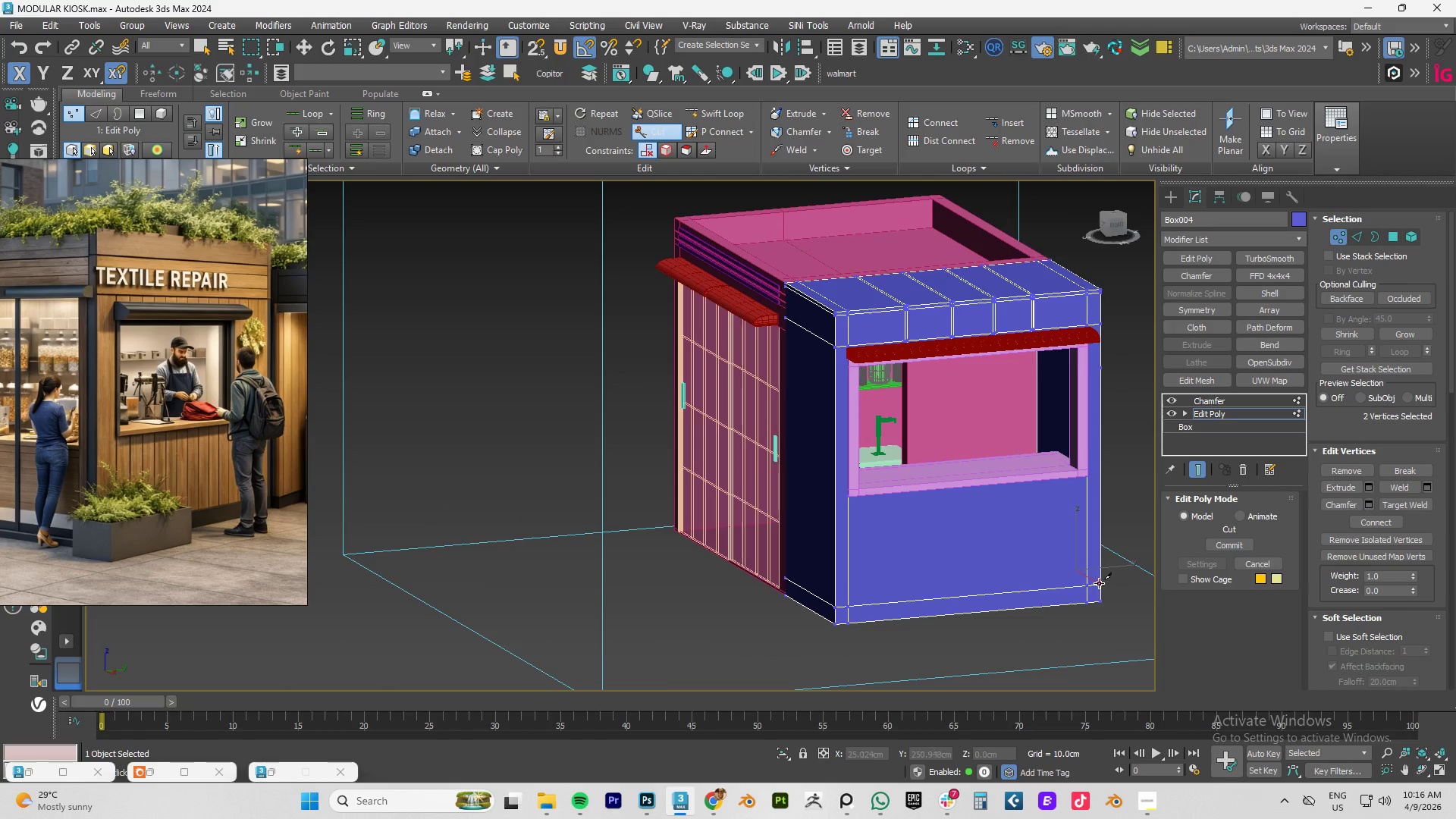 
right_click([1105, 617])
 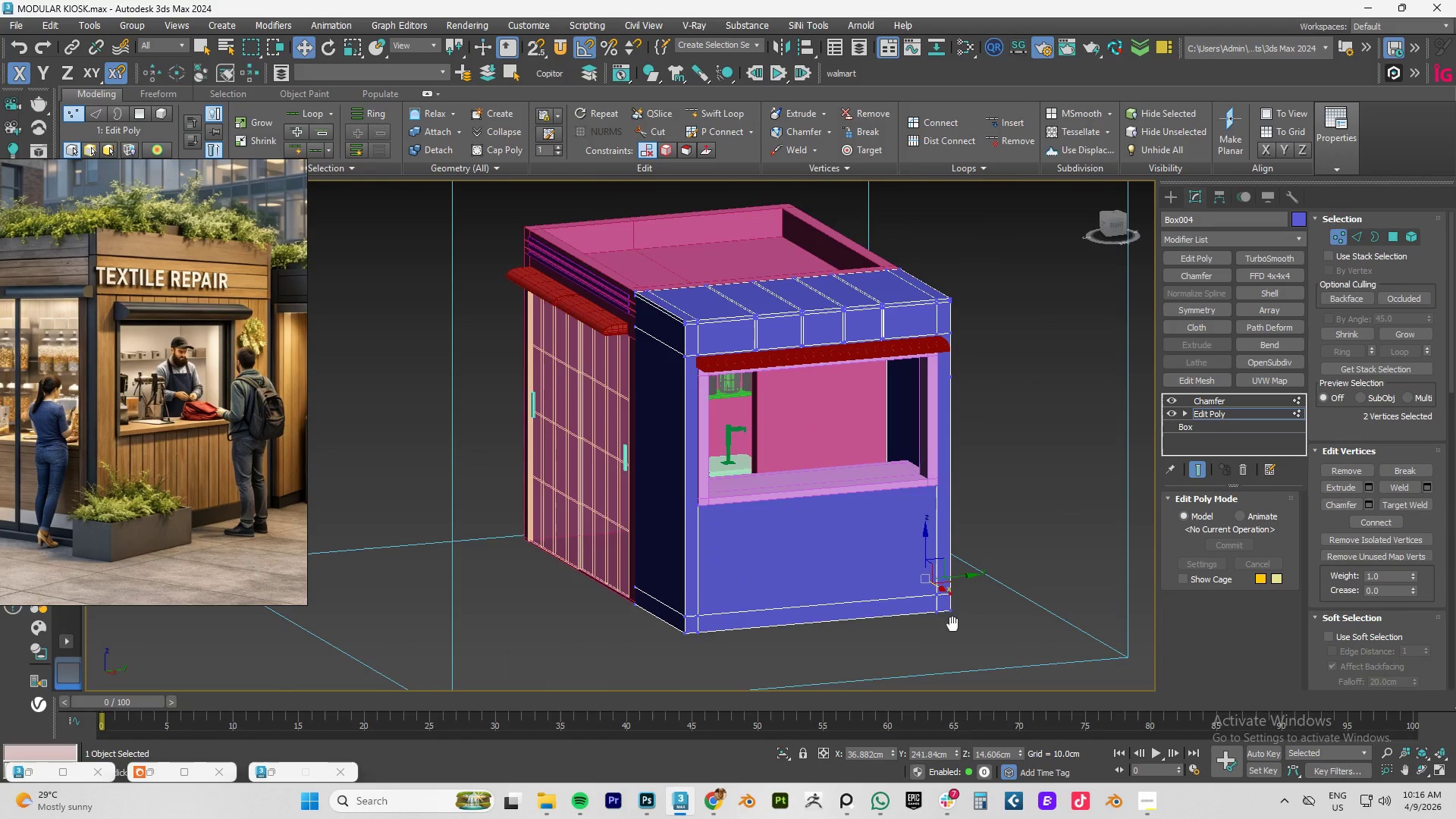 
left_click([955, 620])
 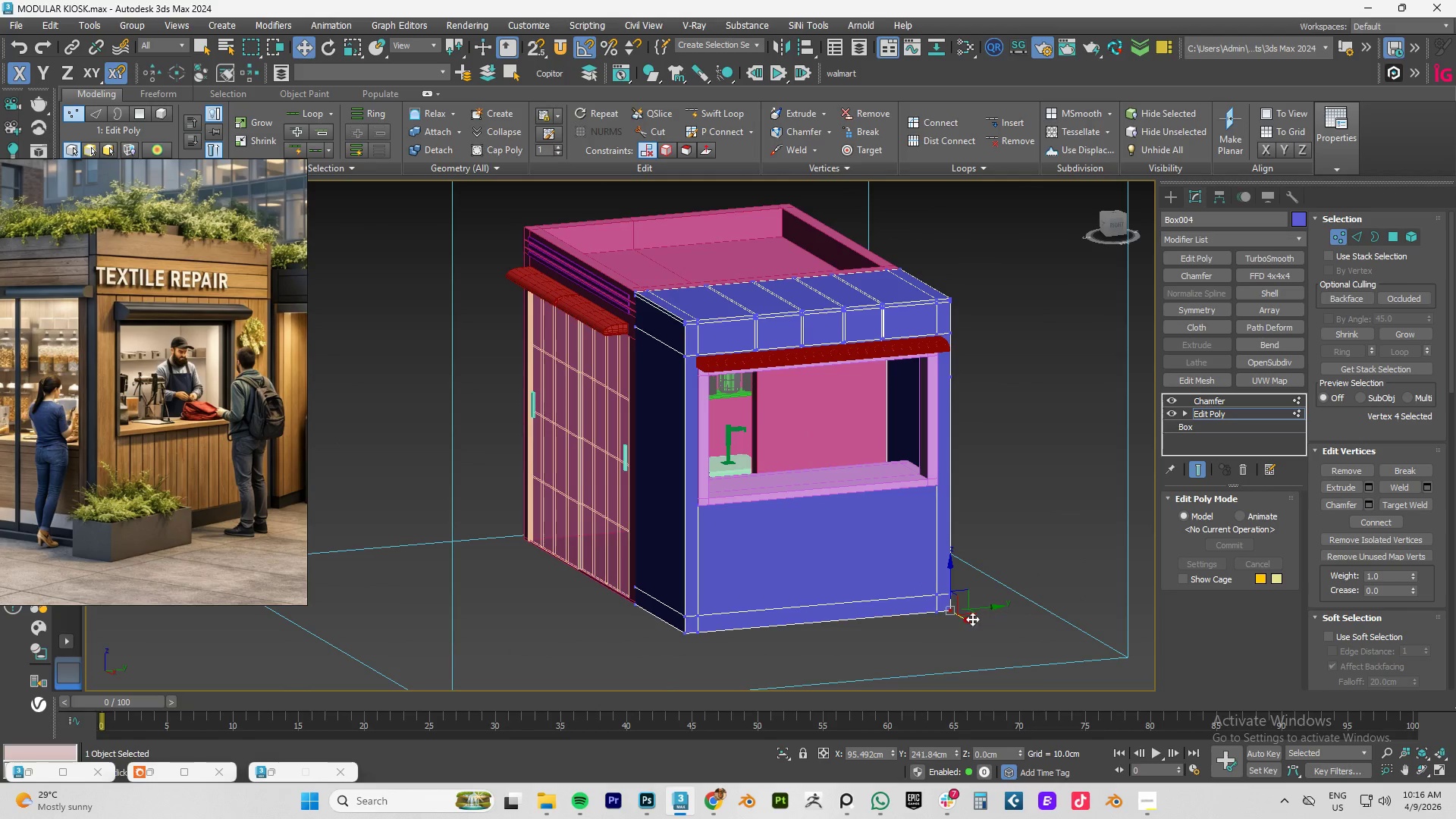 
left_click([1012, 623])
 